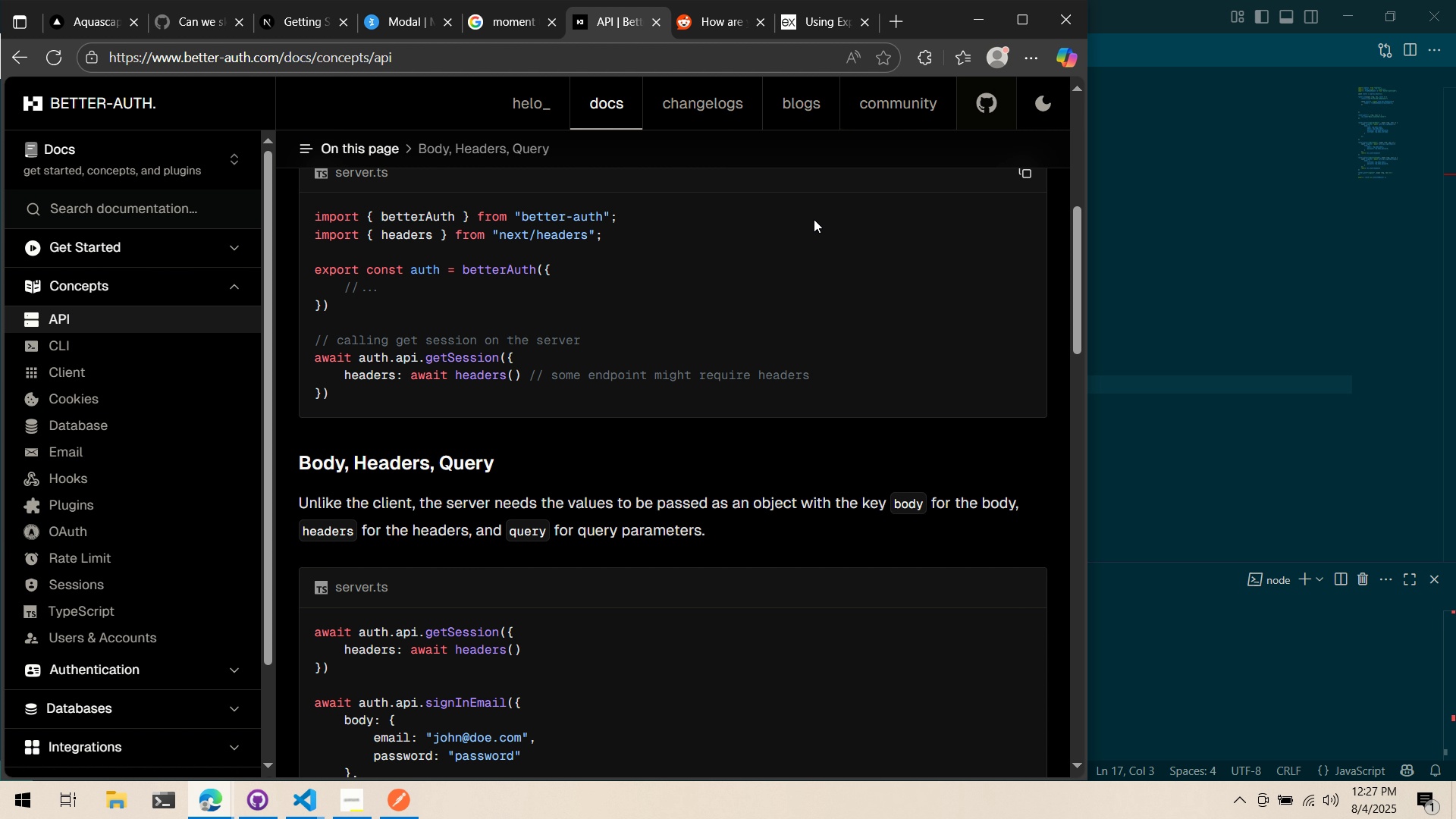 
scroll: coordinate [774, 258], scroll_direction: up, amount: 7.0
 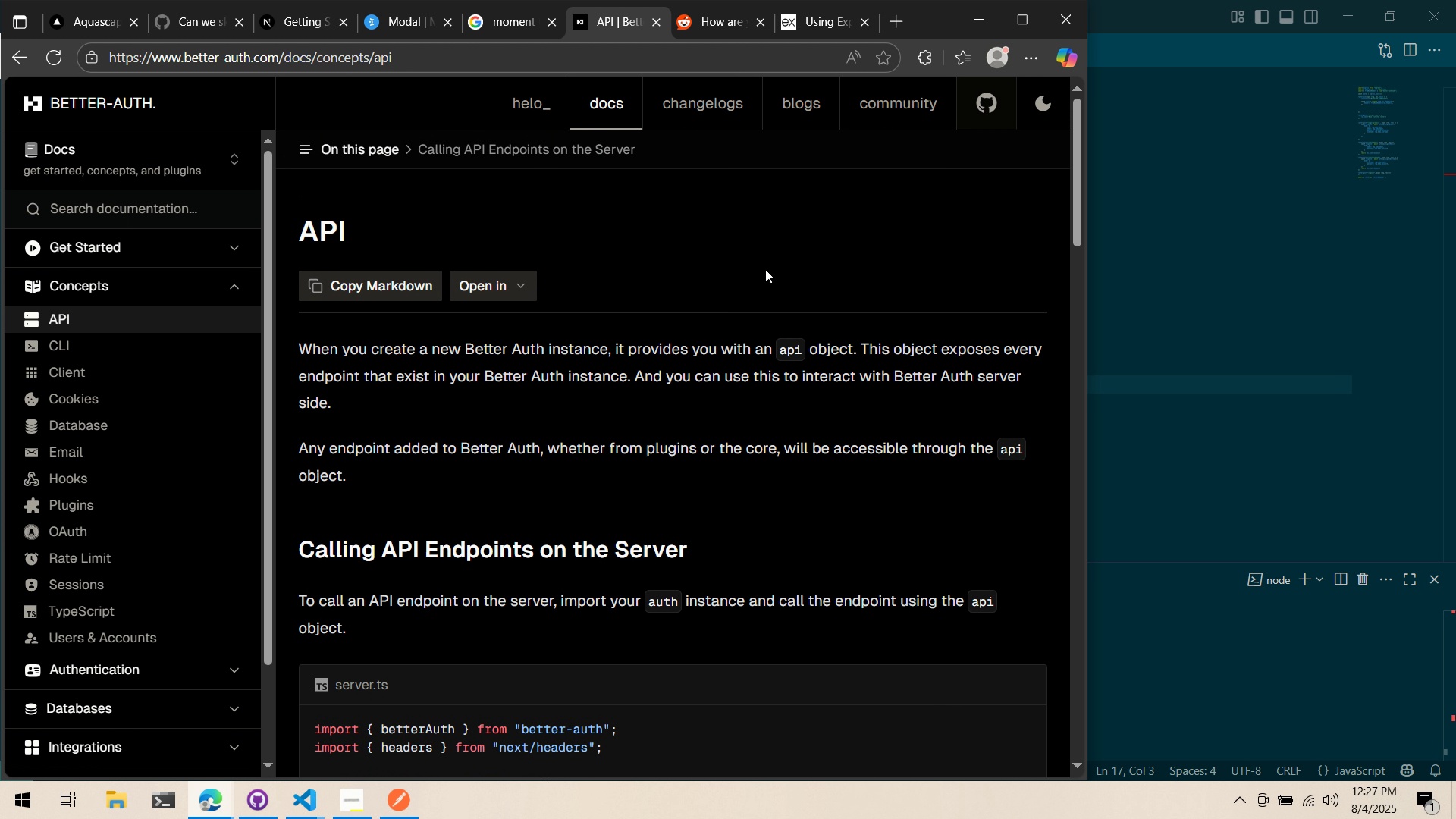 
mouse_move([646, 285])
 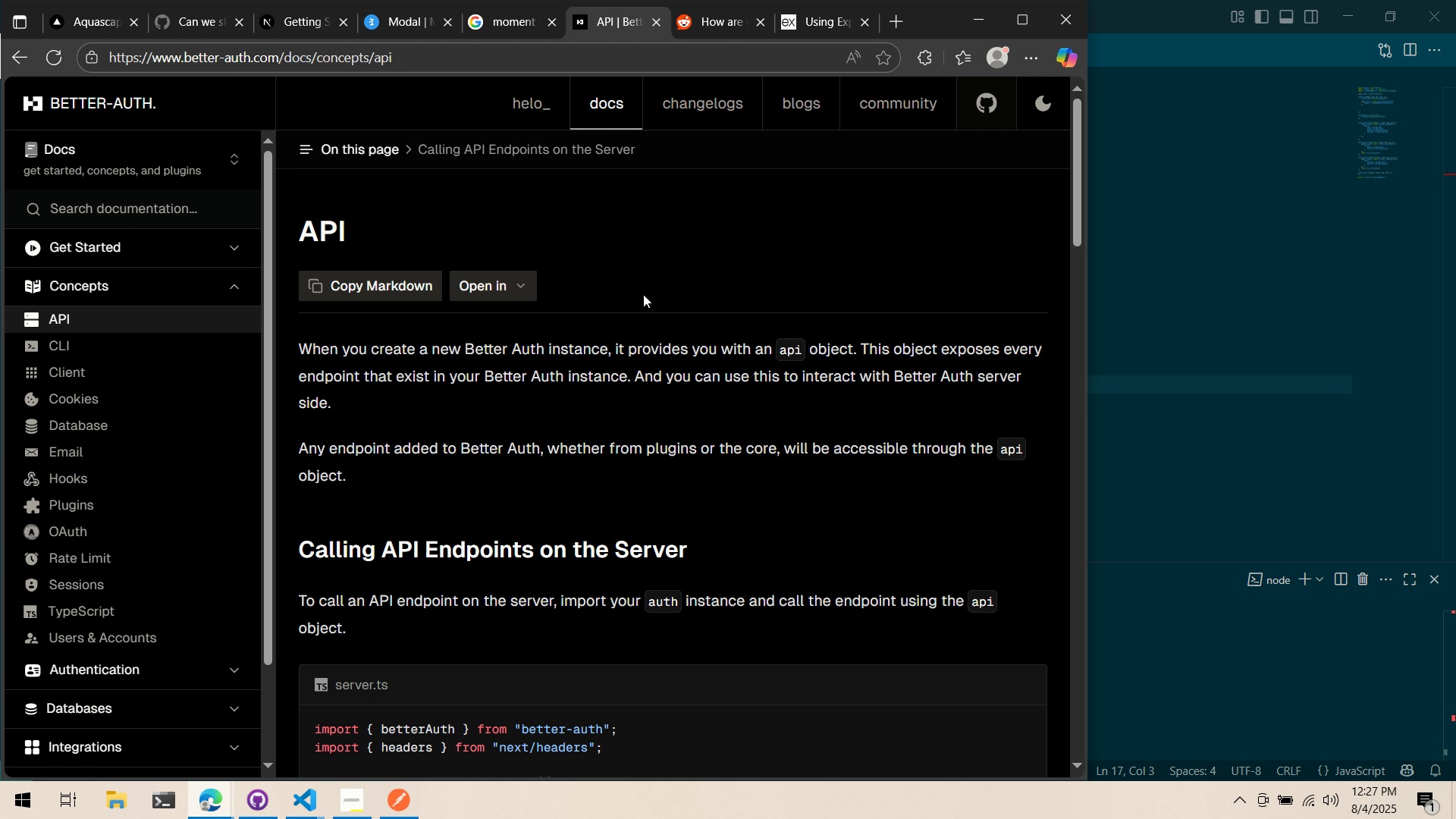 
mouse_move([630, 300])
 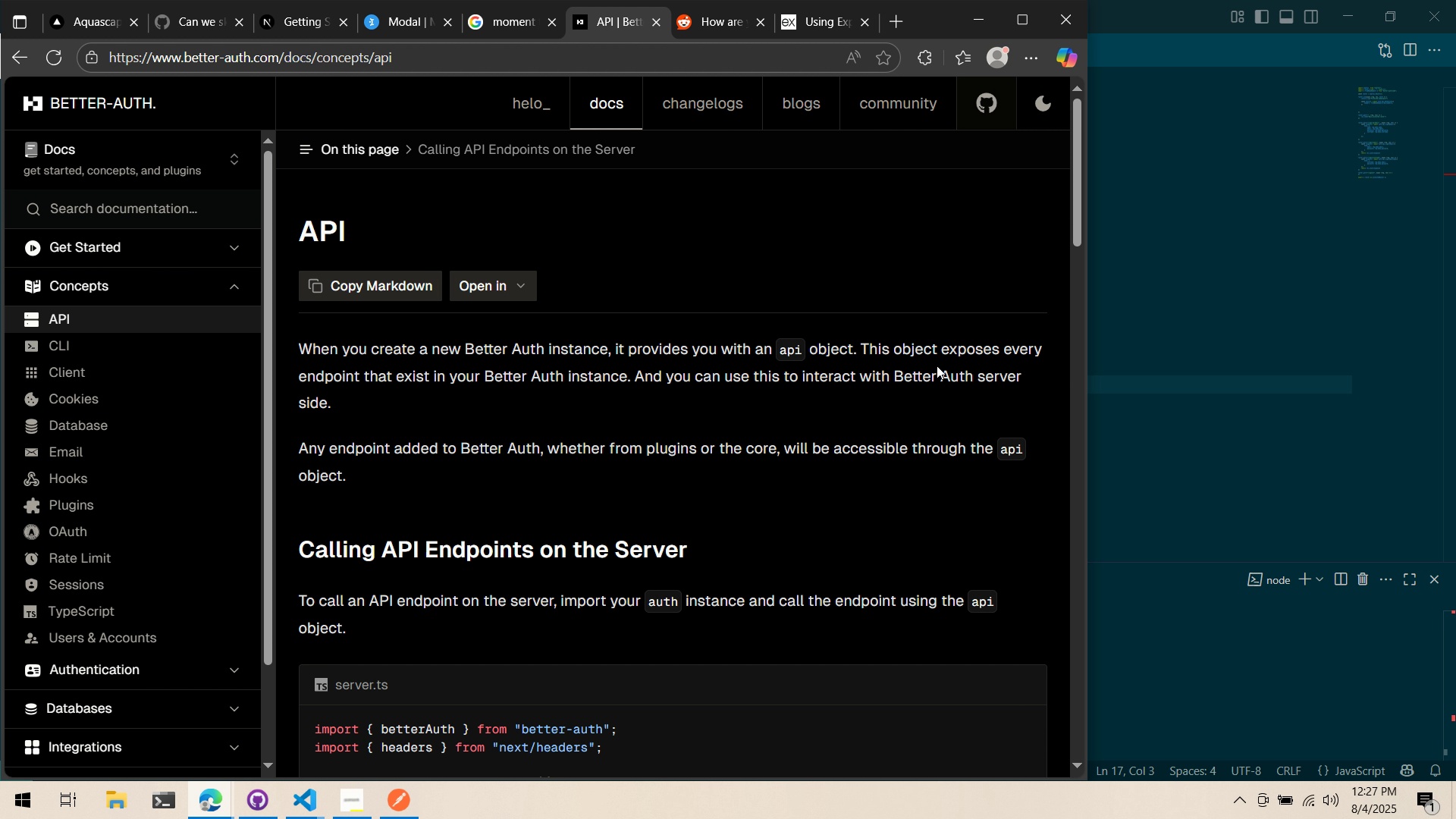 
left_click([1225, 369])
 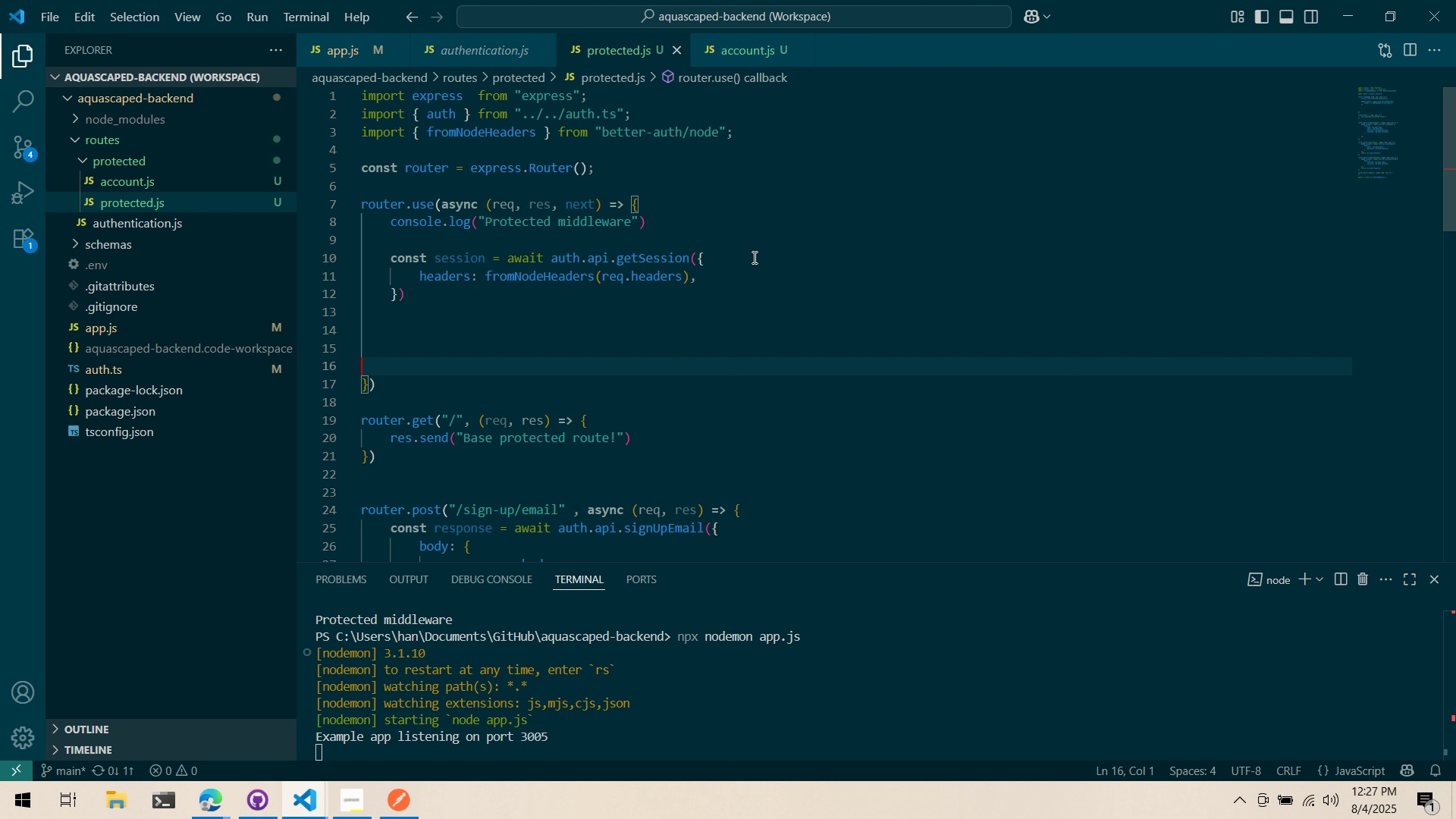 
wait(6.69)
 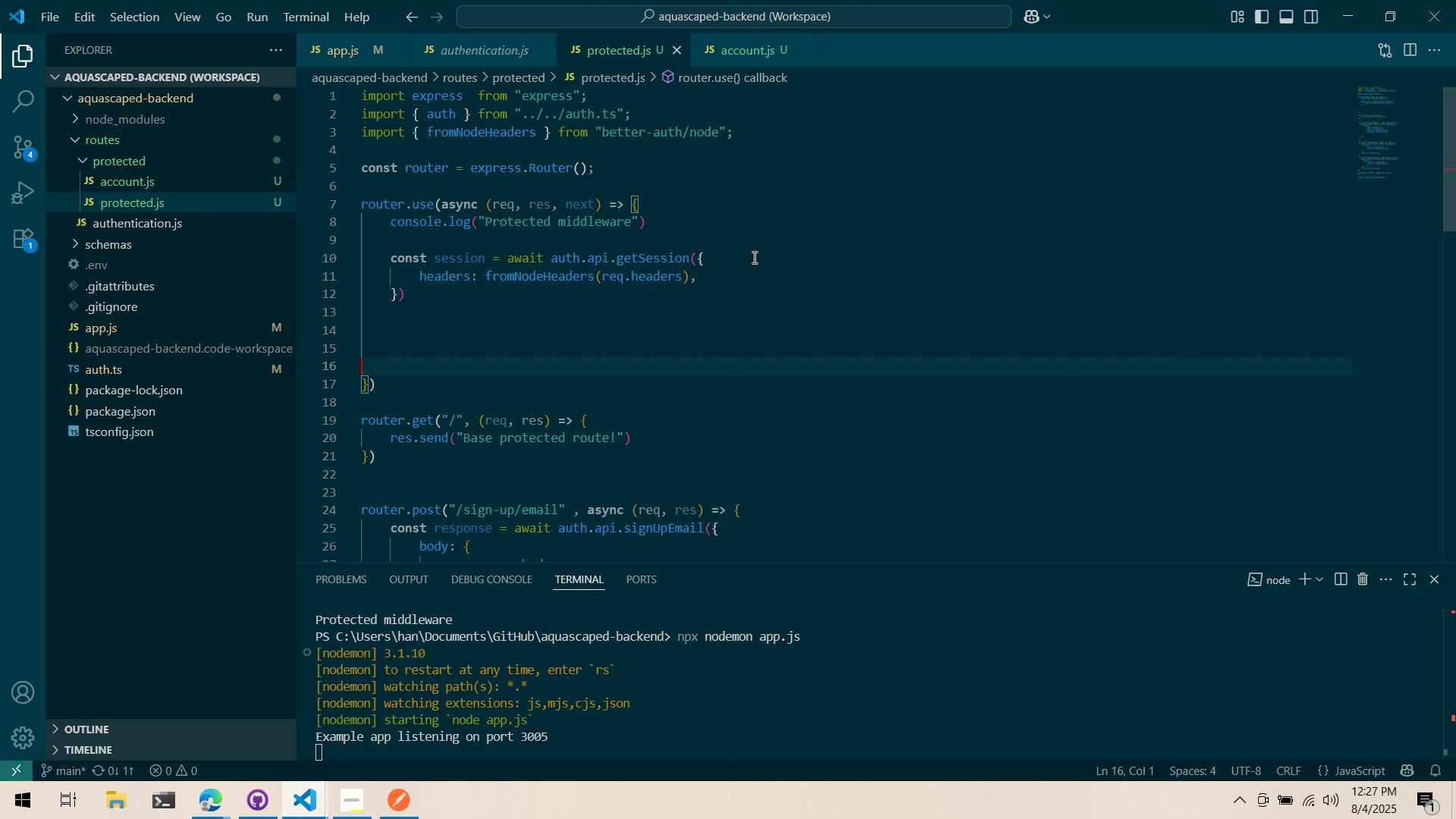 
left_click([752, 235])
 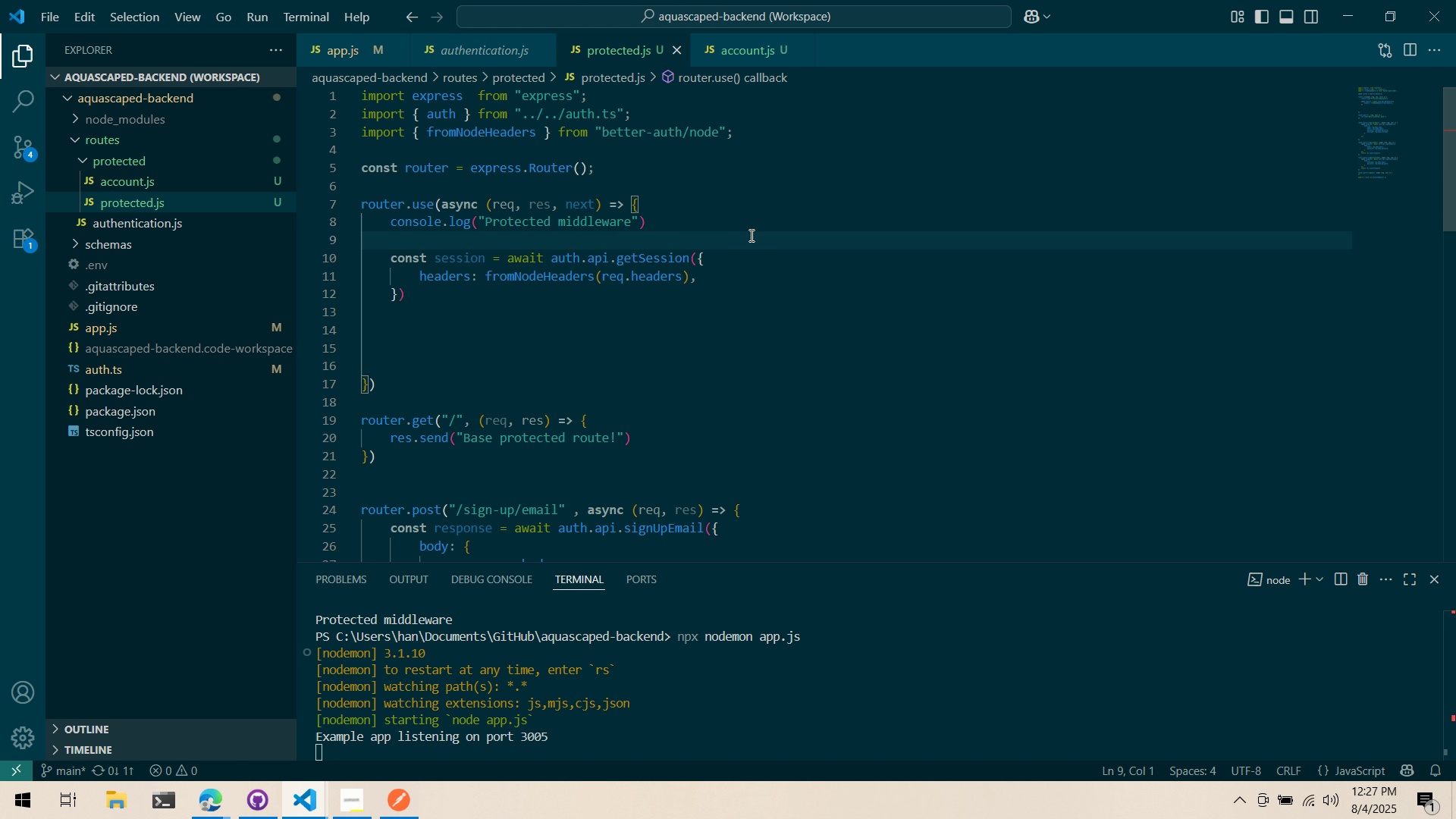 
left_click([723, 202])
 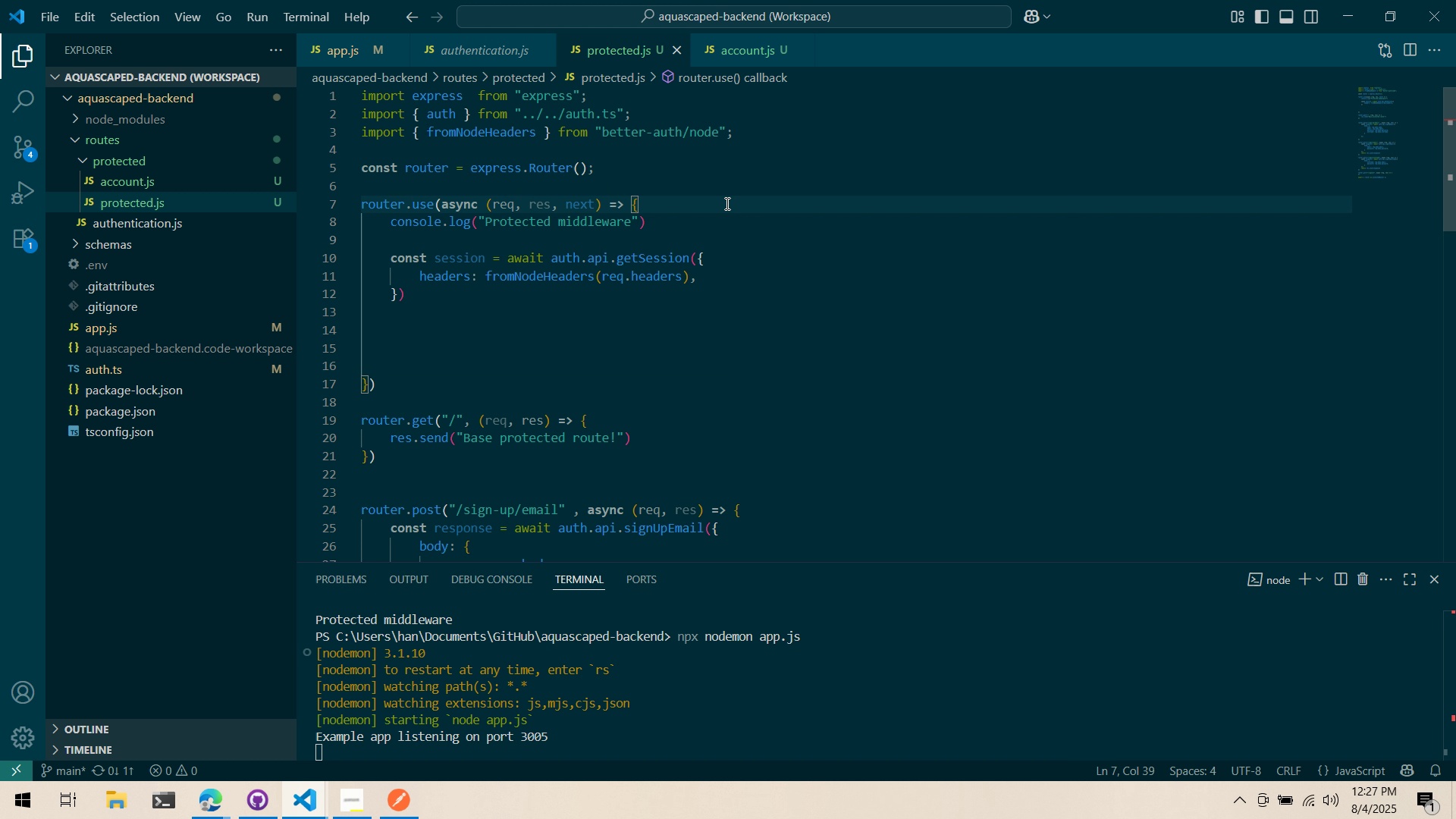 
key(Enter)
 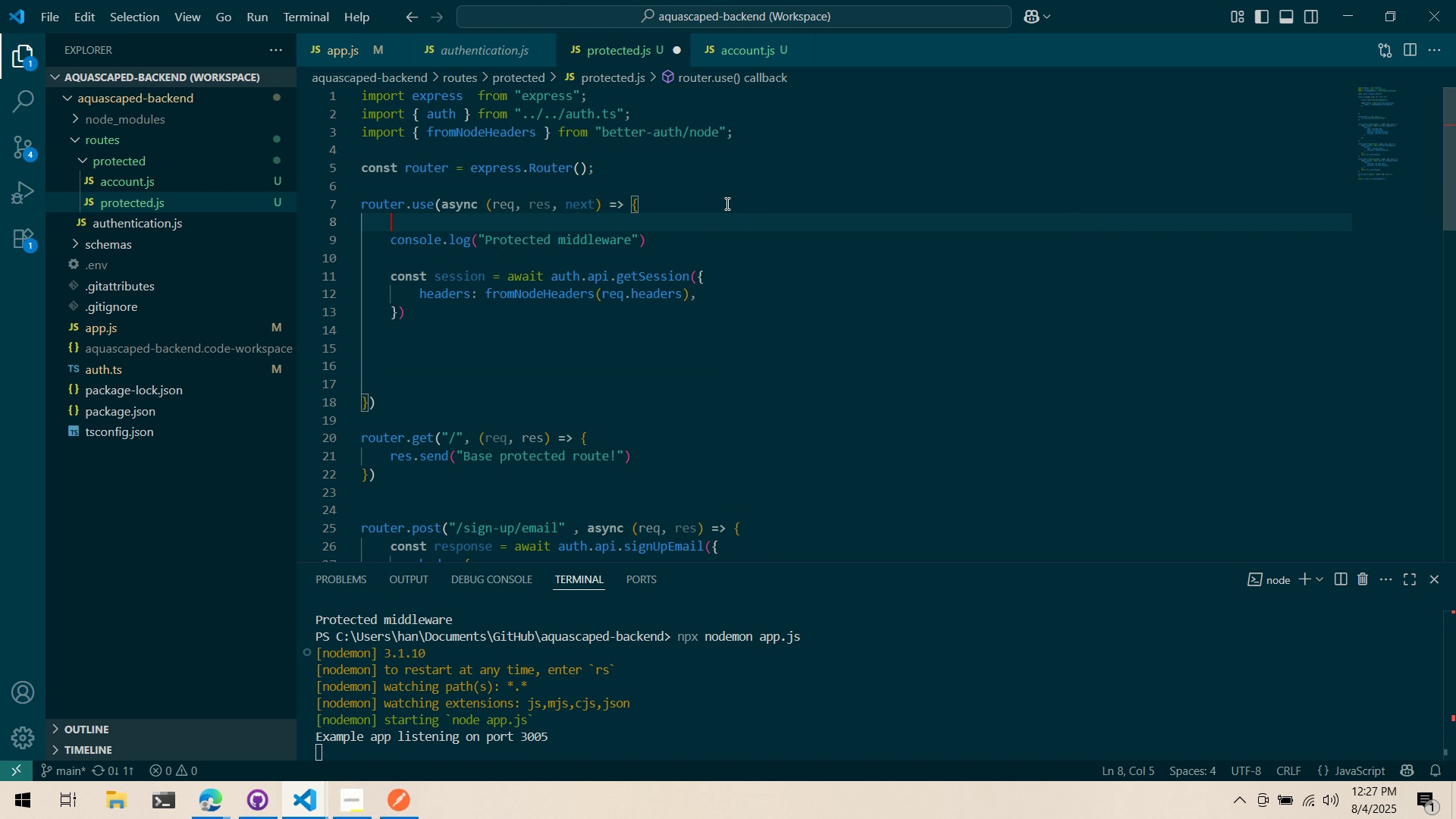 
type(tryP)
 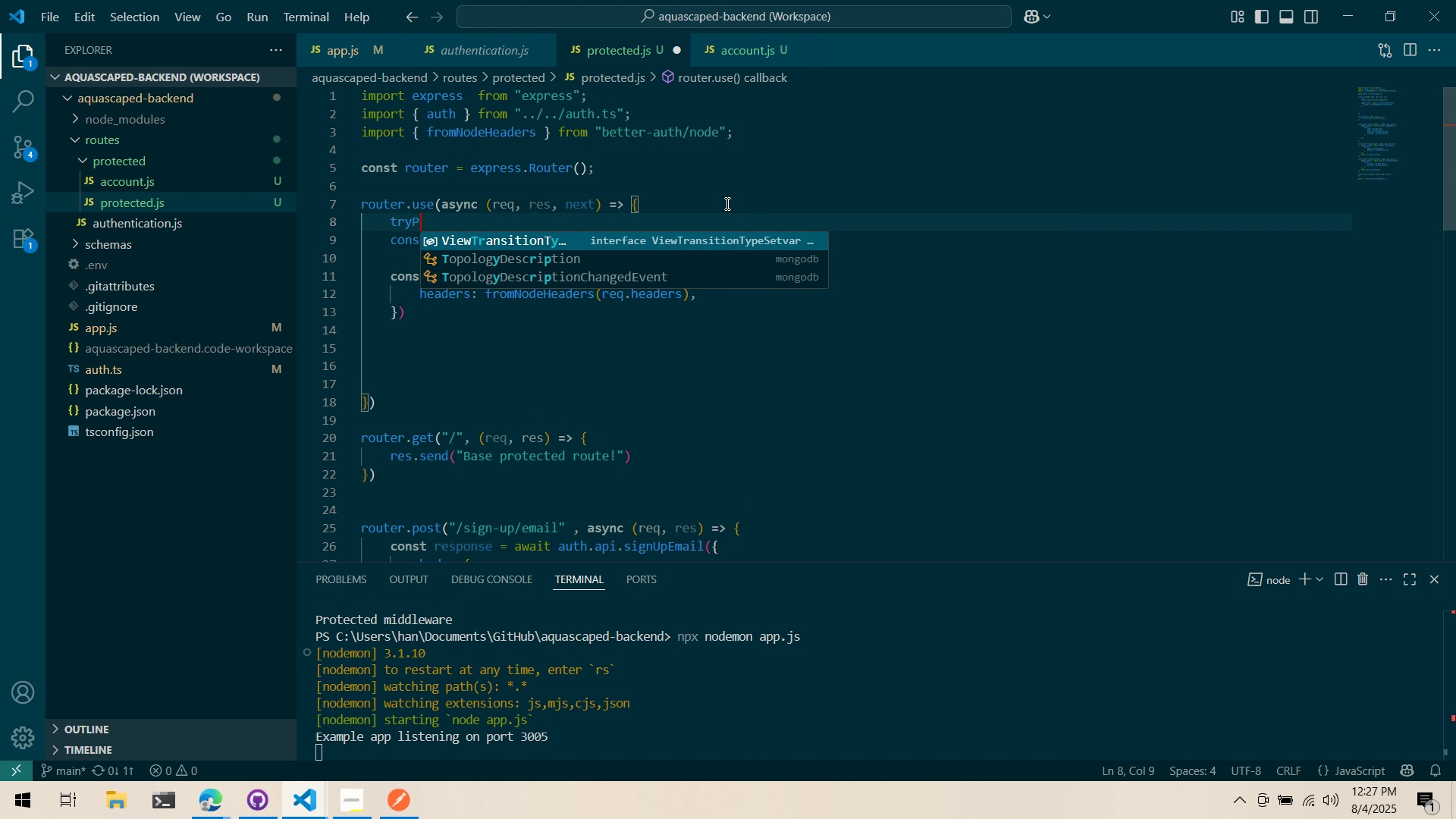 
key(Enter)
 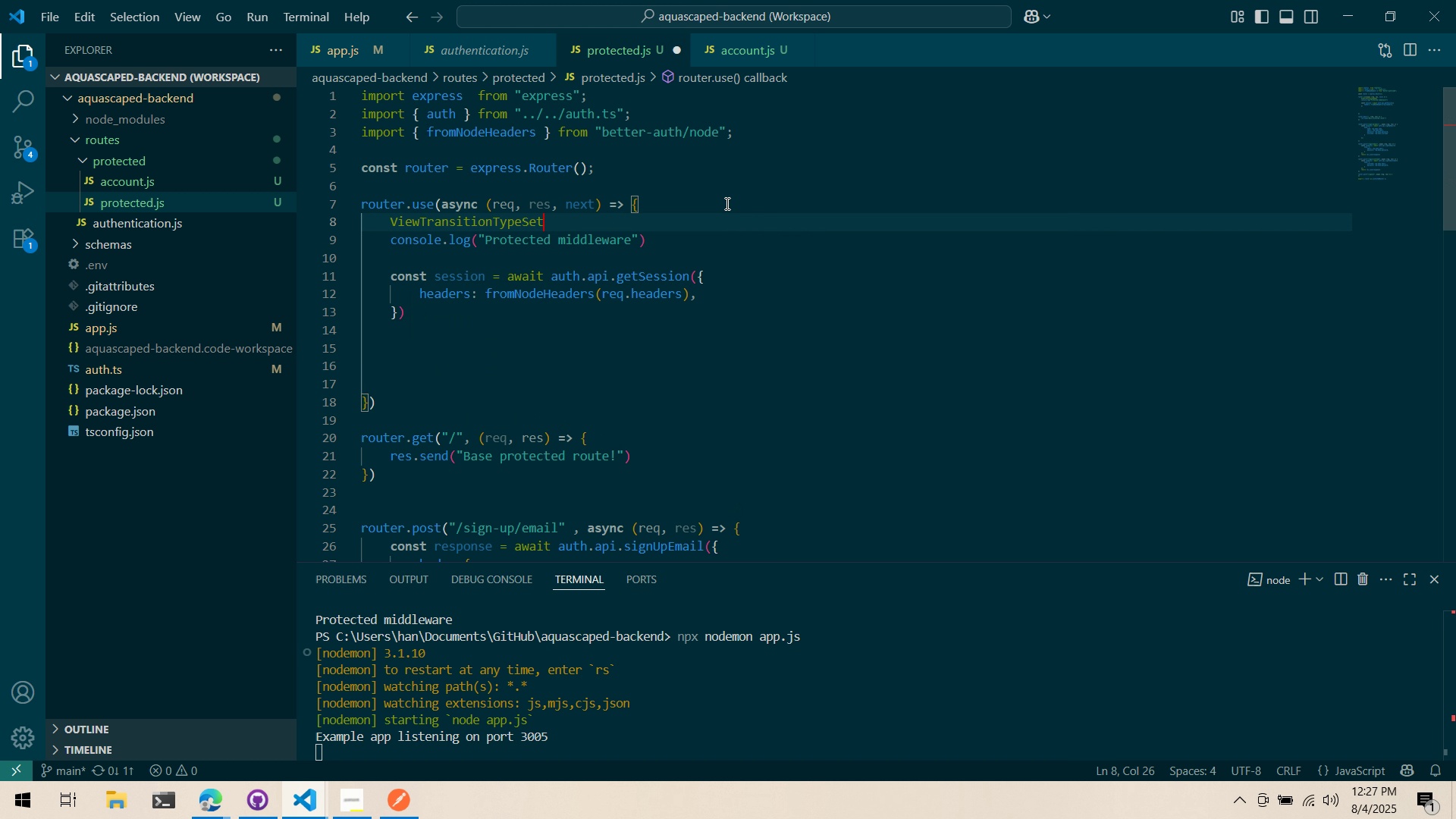 
key(Backspace)
 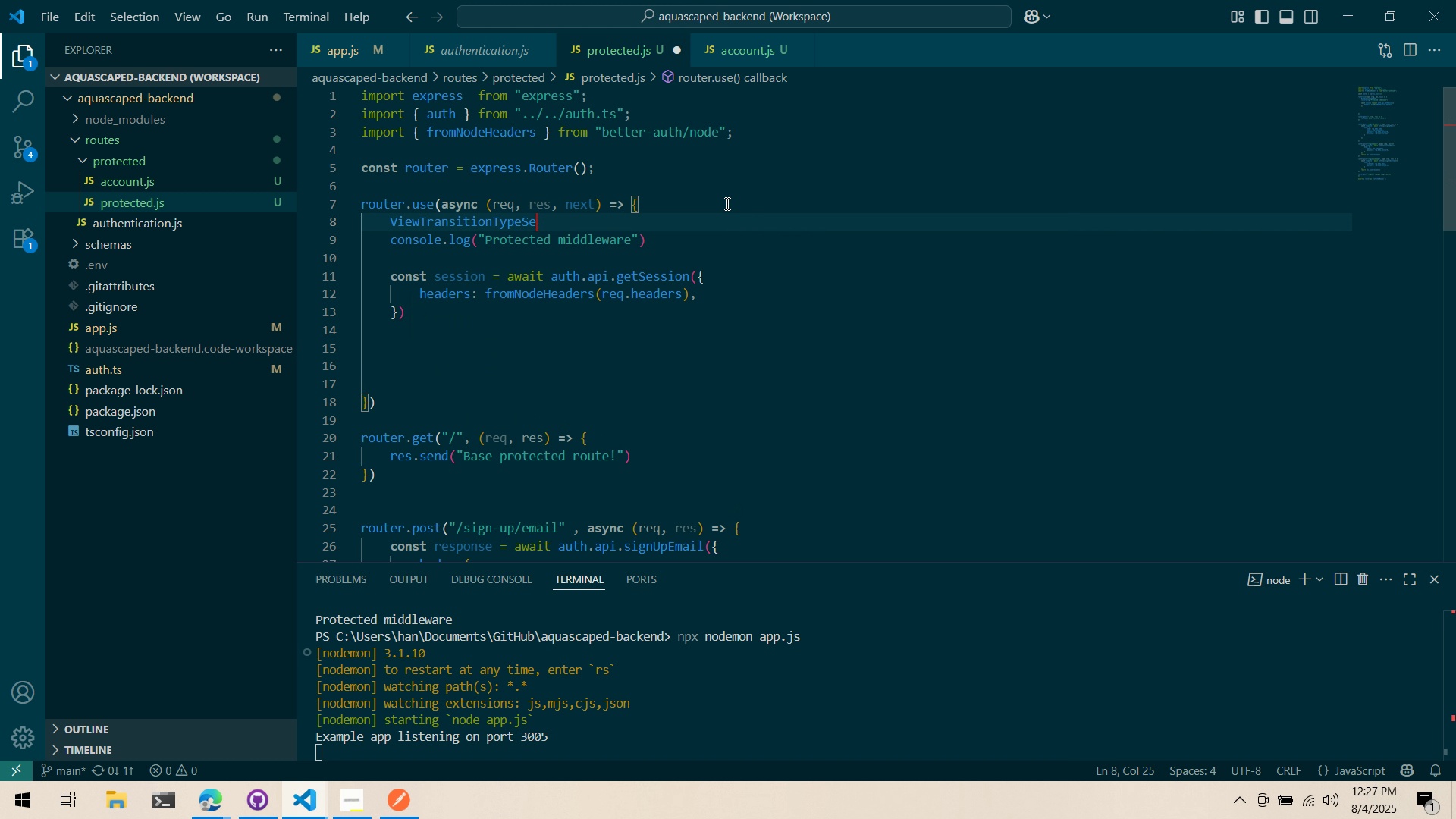 
key(Control+ControlLeft)
 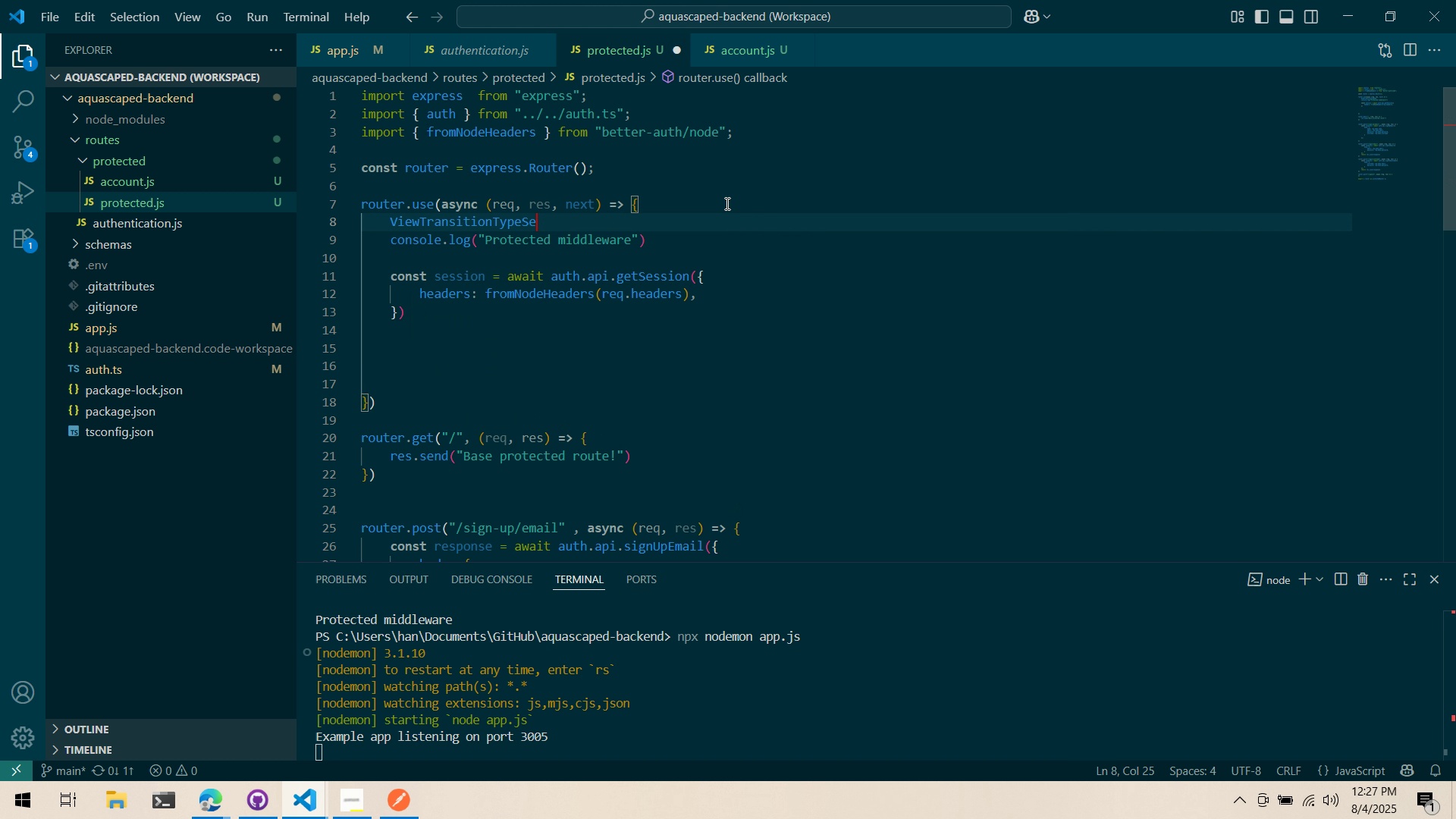 
key(Control+Z)
 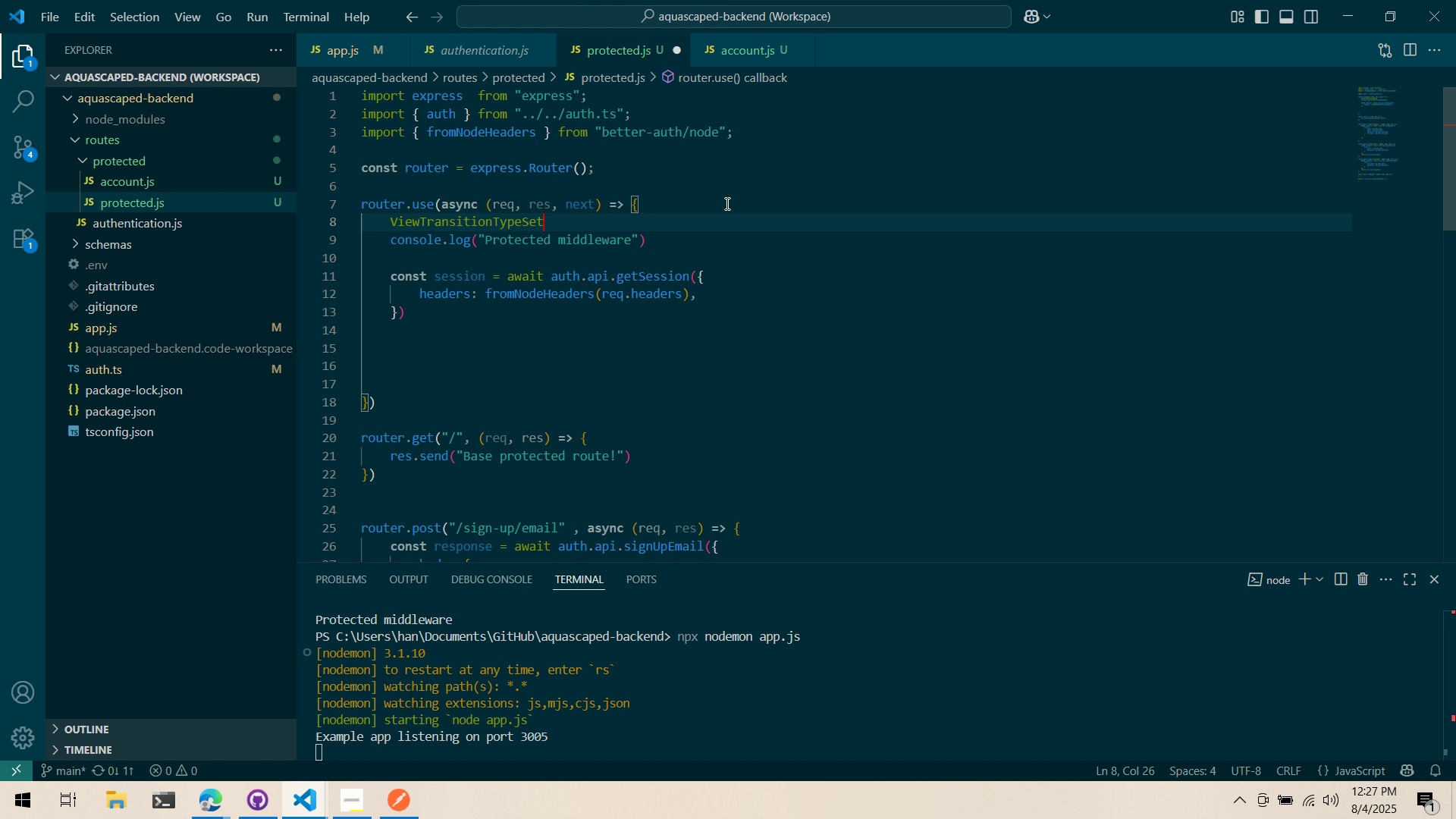 
key(Control+ControlLeft)
 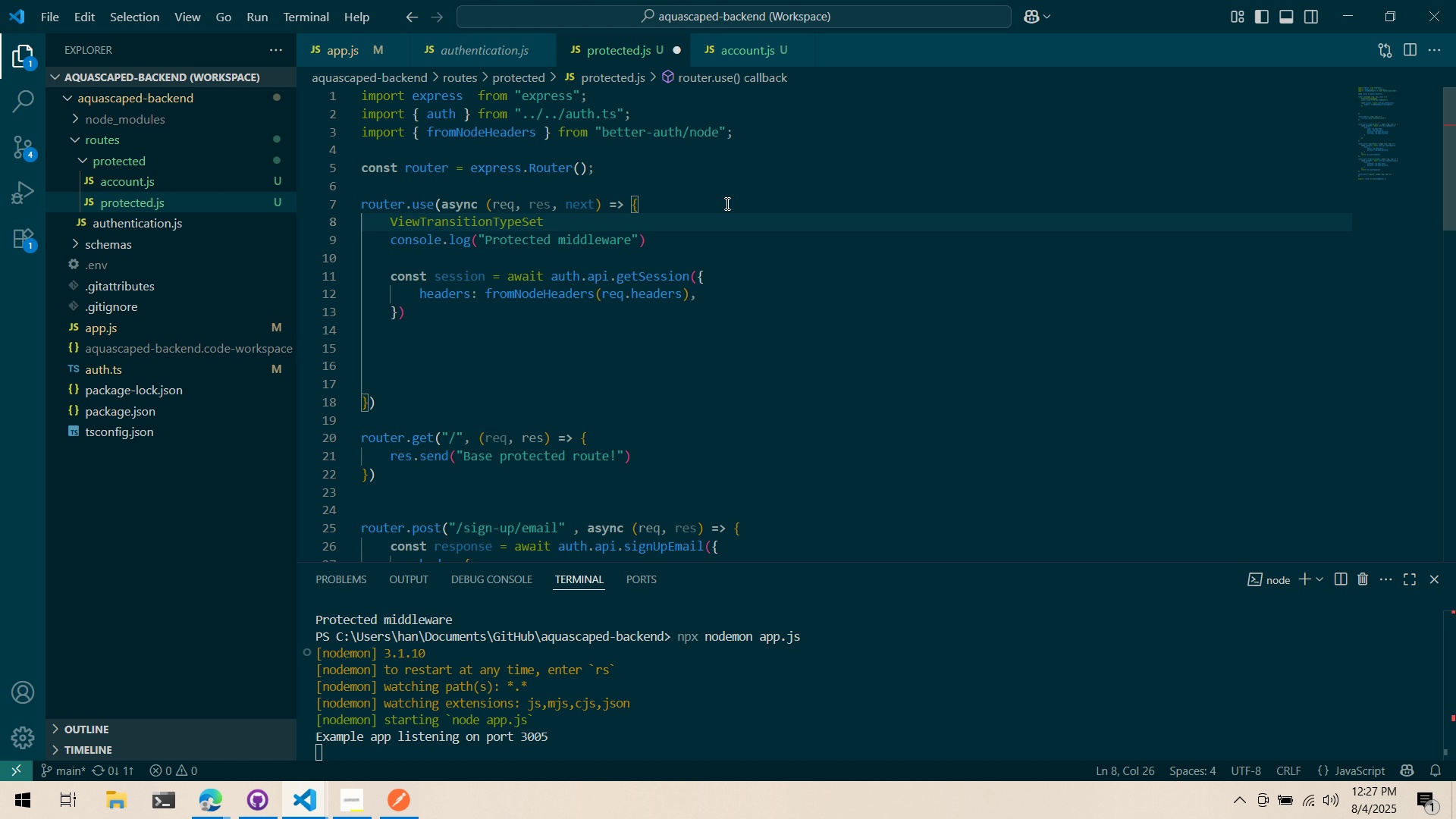 
key(Control+Backspace)
 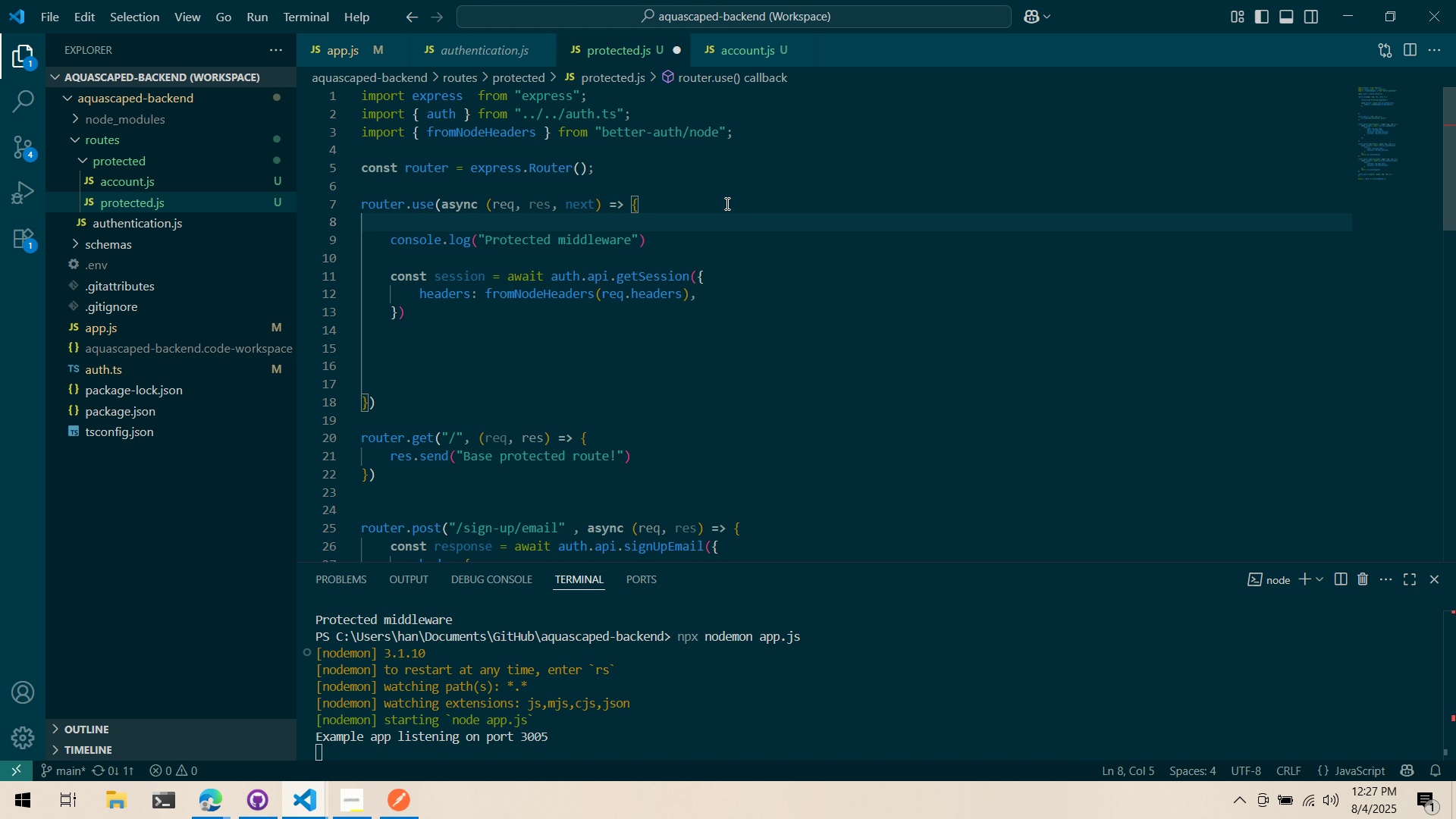 
type(try {)
 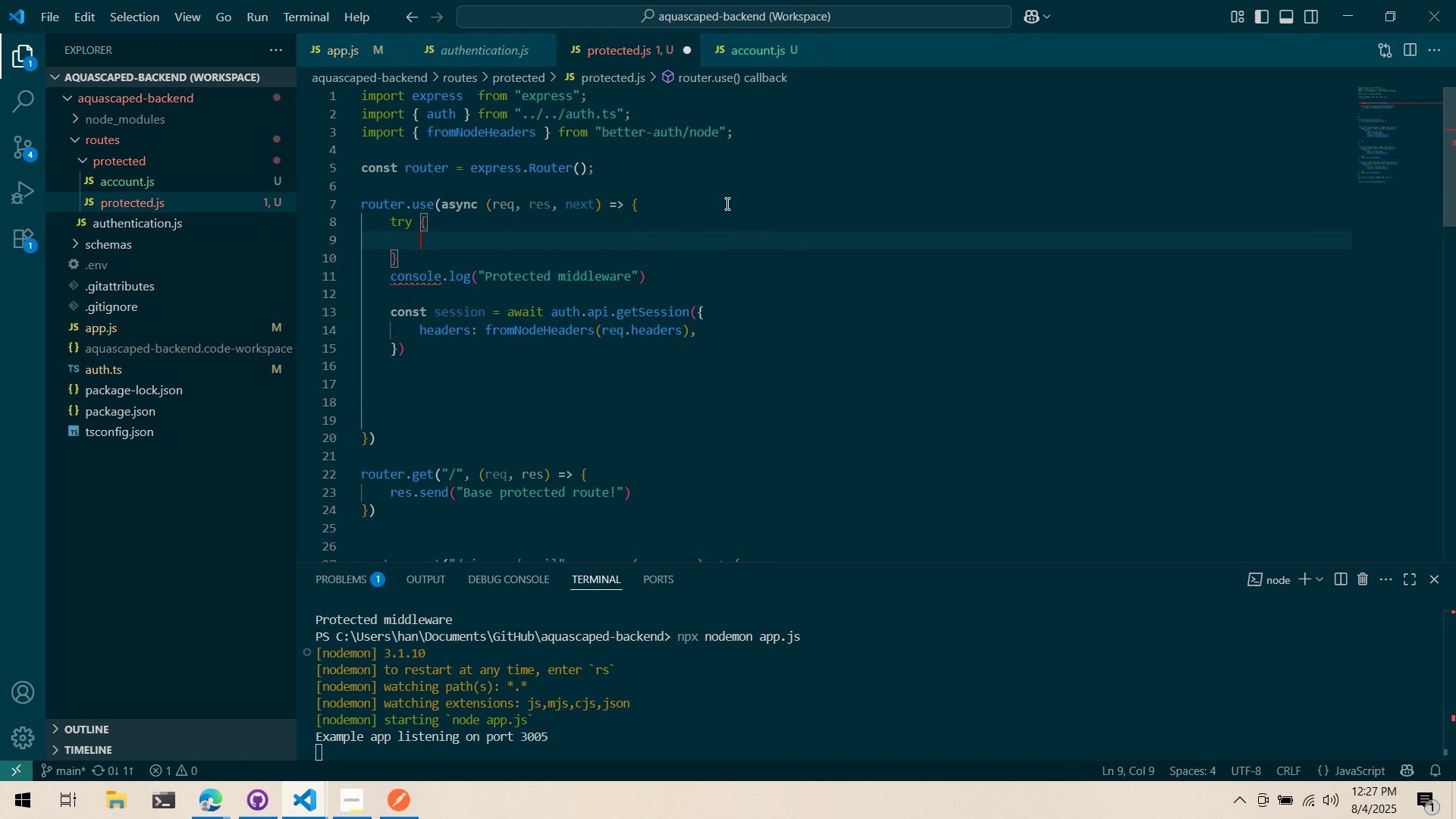 
 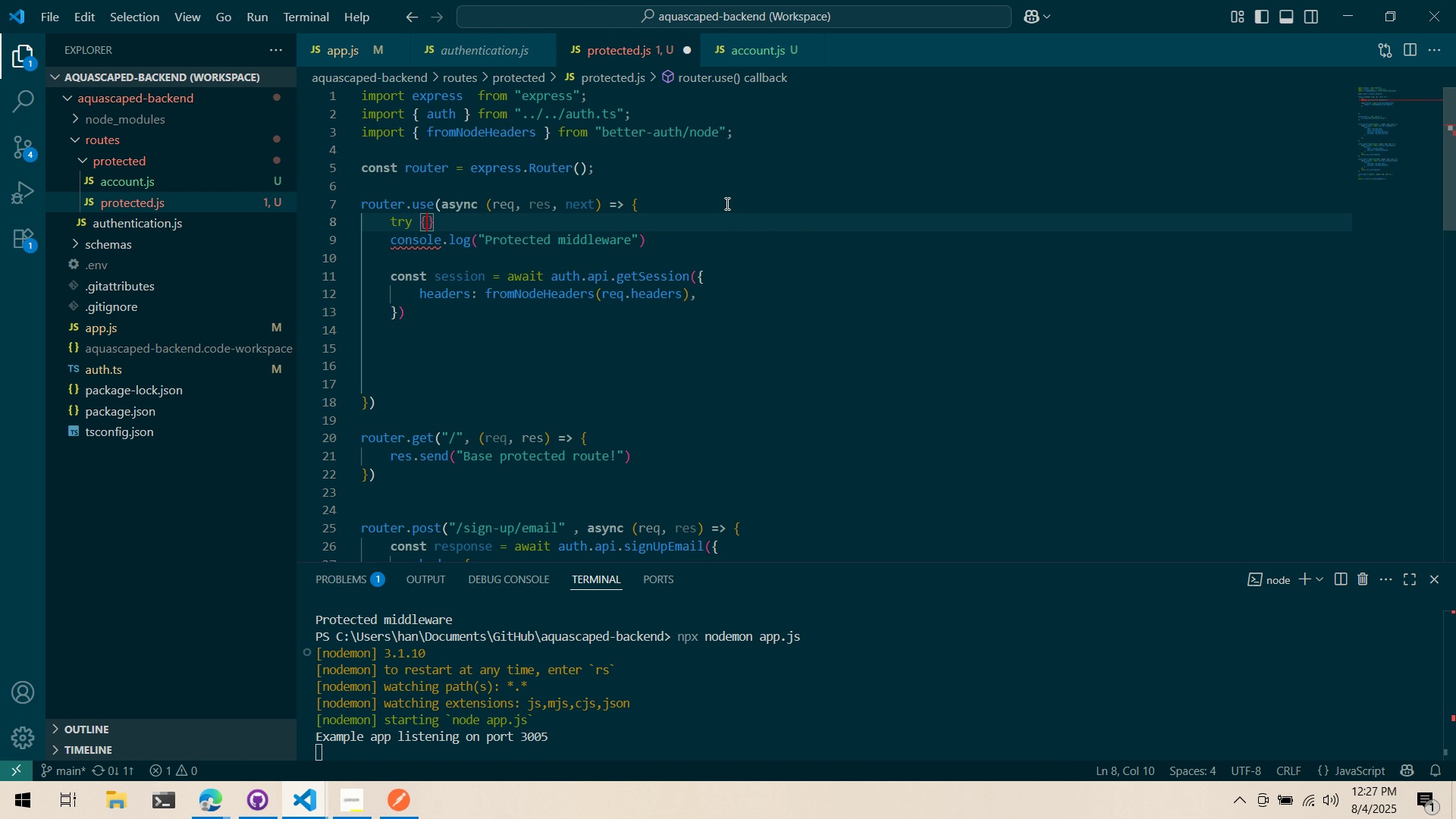 
key(Enter)
 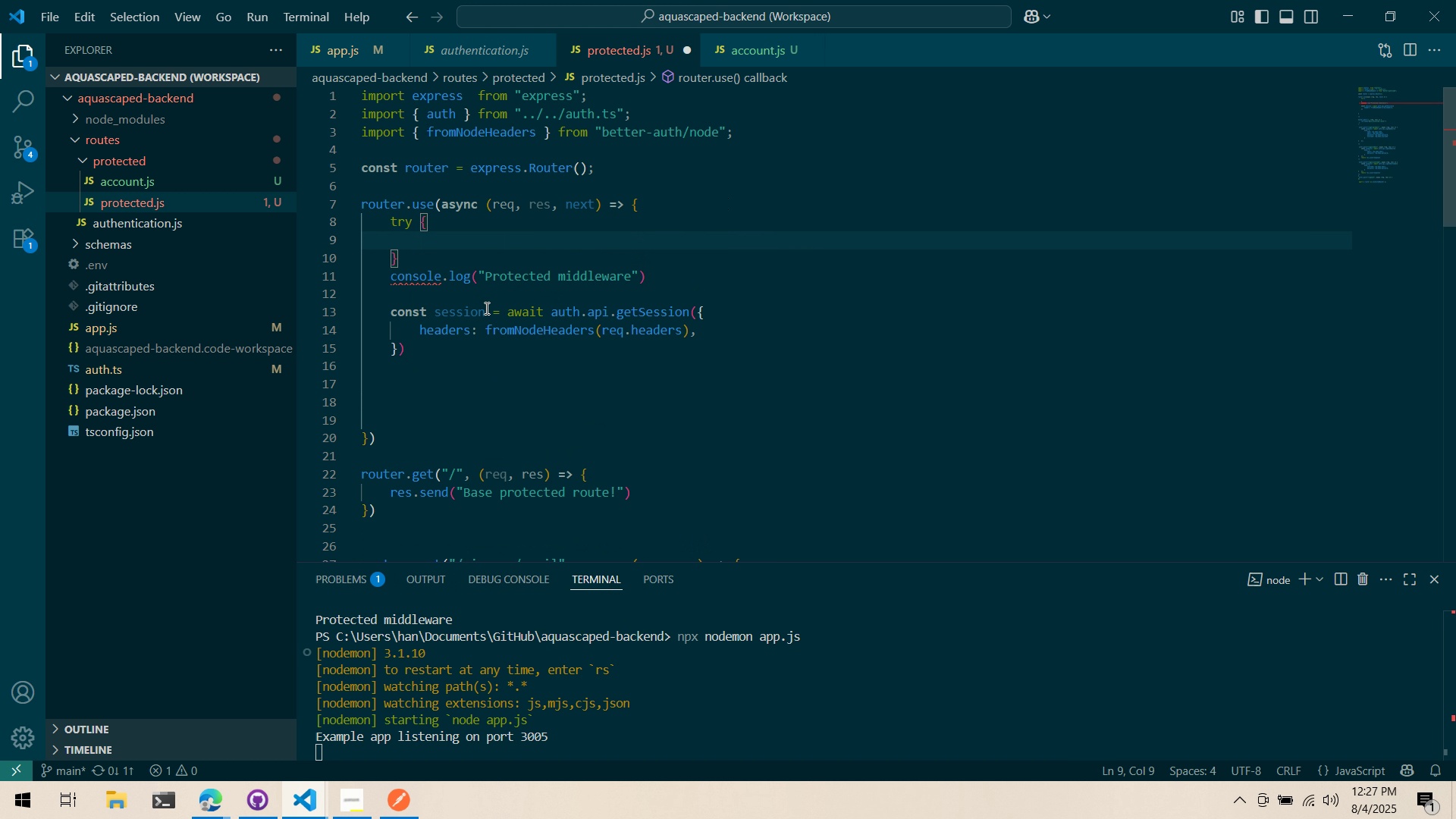 
left_click_drag(start_coordinate=[473, 354], to_coordinate=[293, 269])
 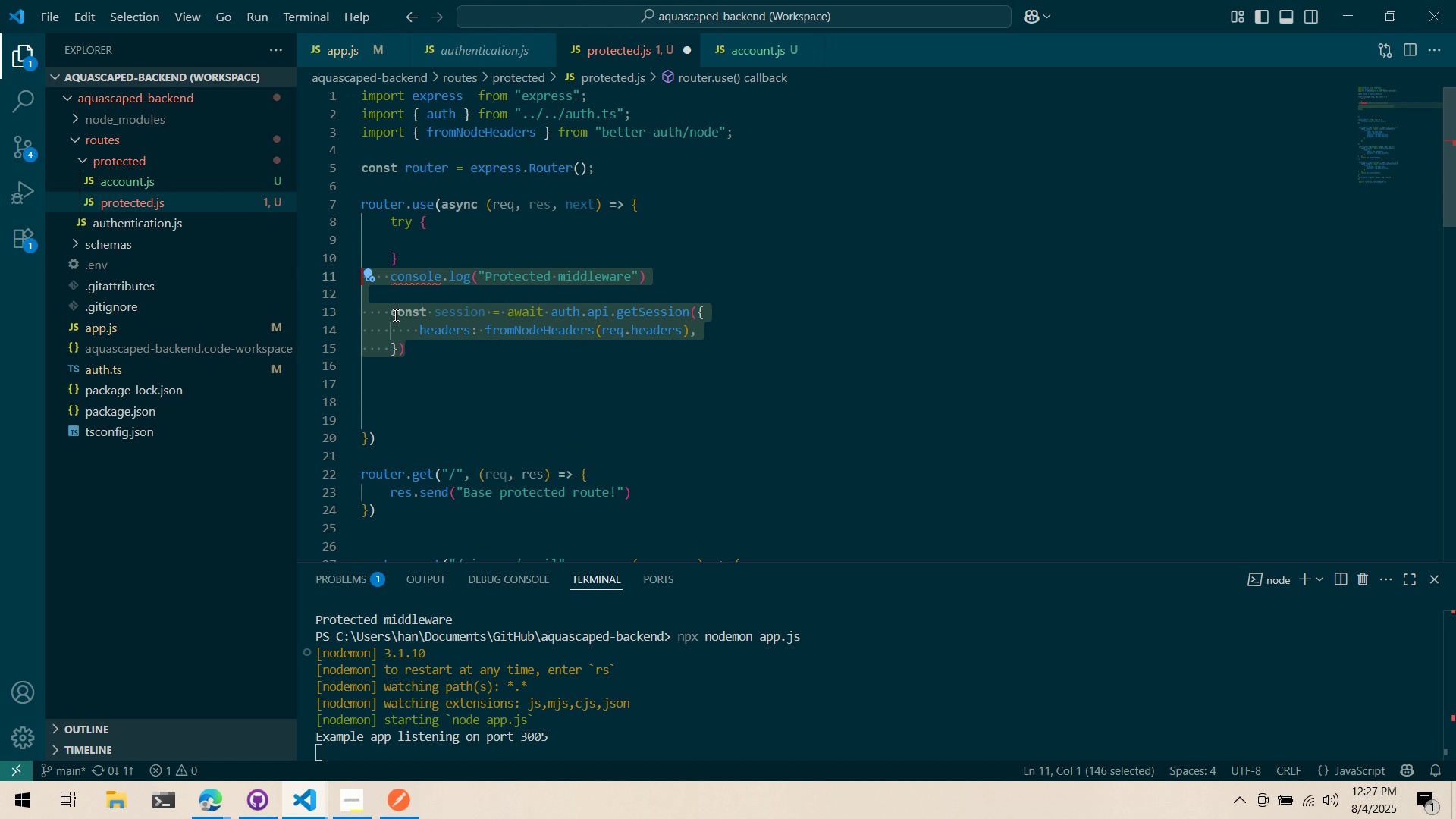 
left_click_drag(start_coordinate=[397, 317], to_coordinate=[335, 239])
 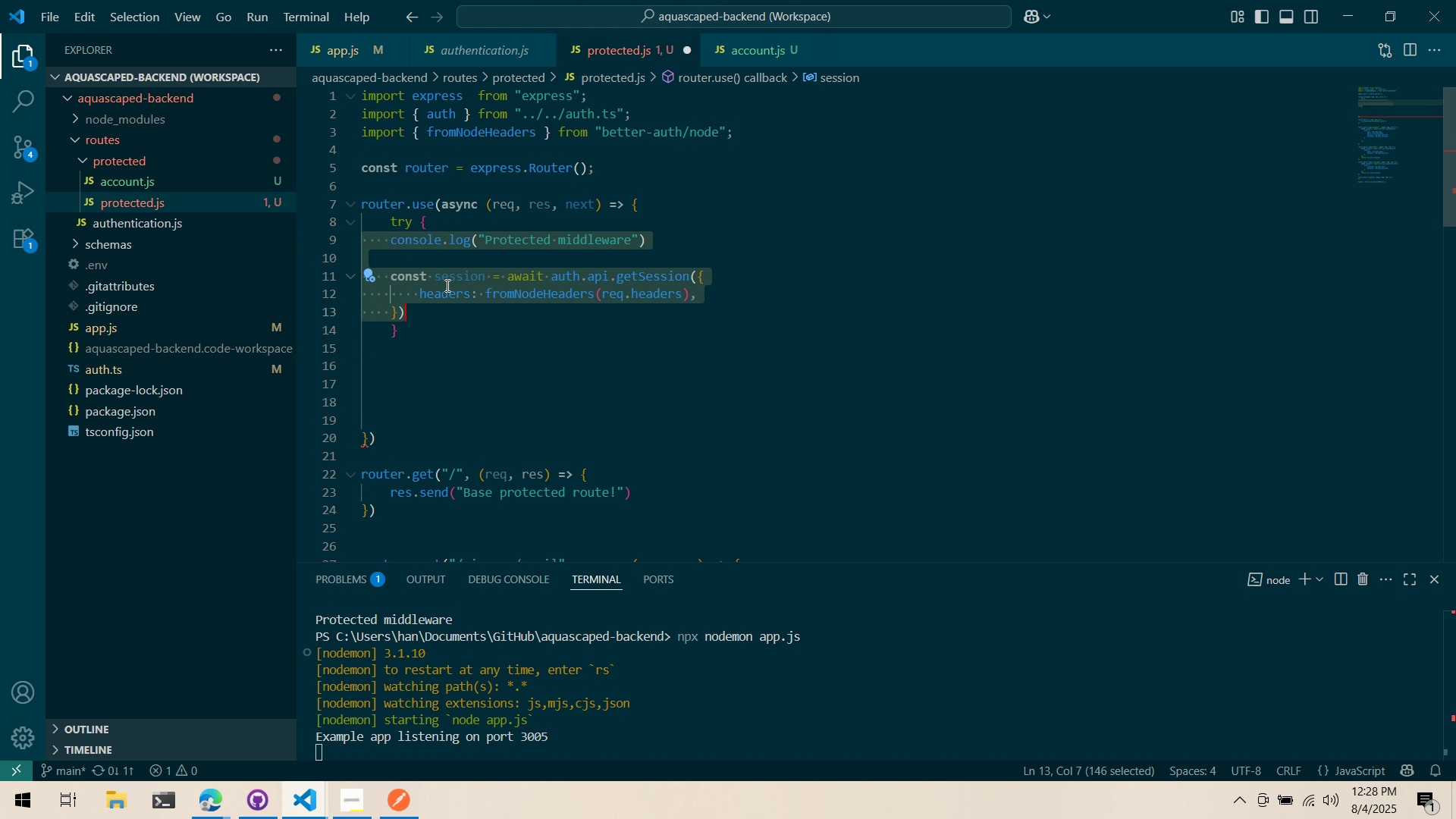 
key(Tab)
 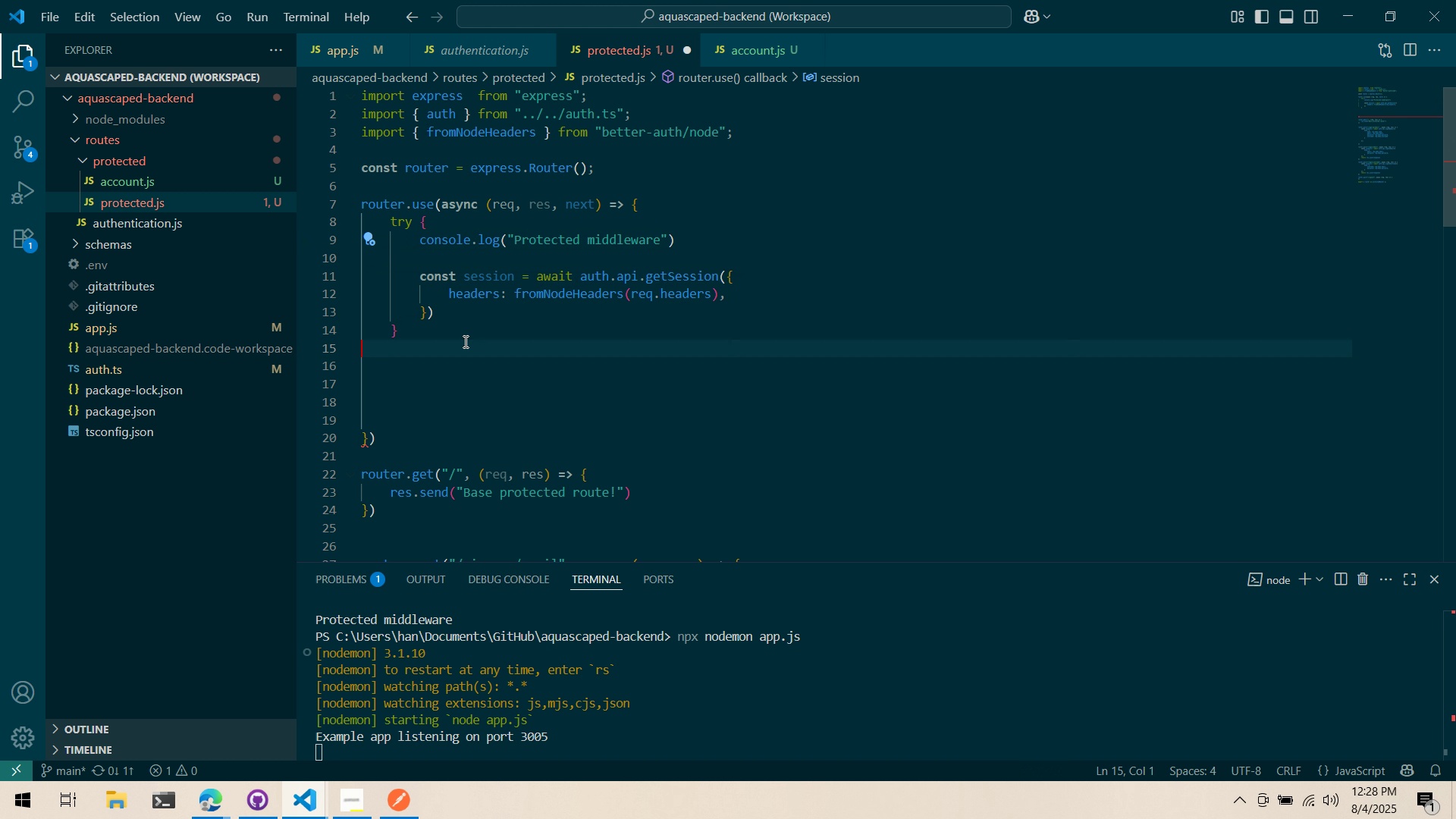 
left_click([464, 341])
 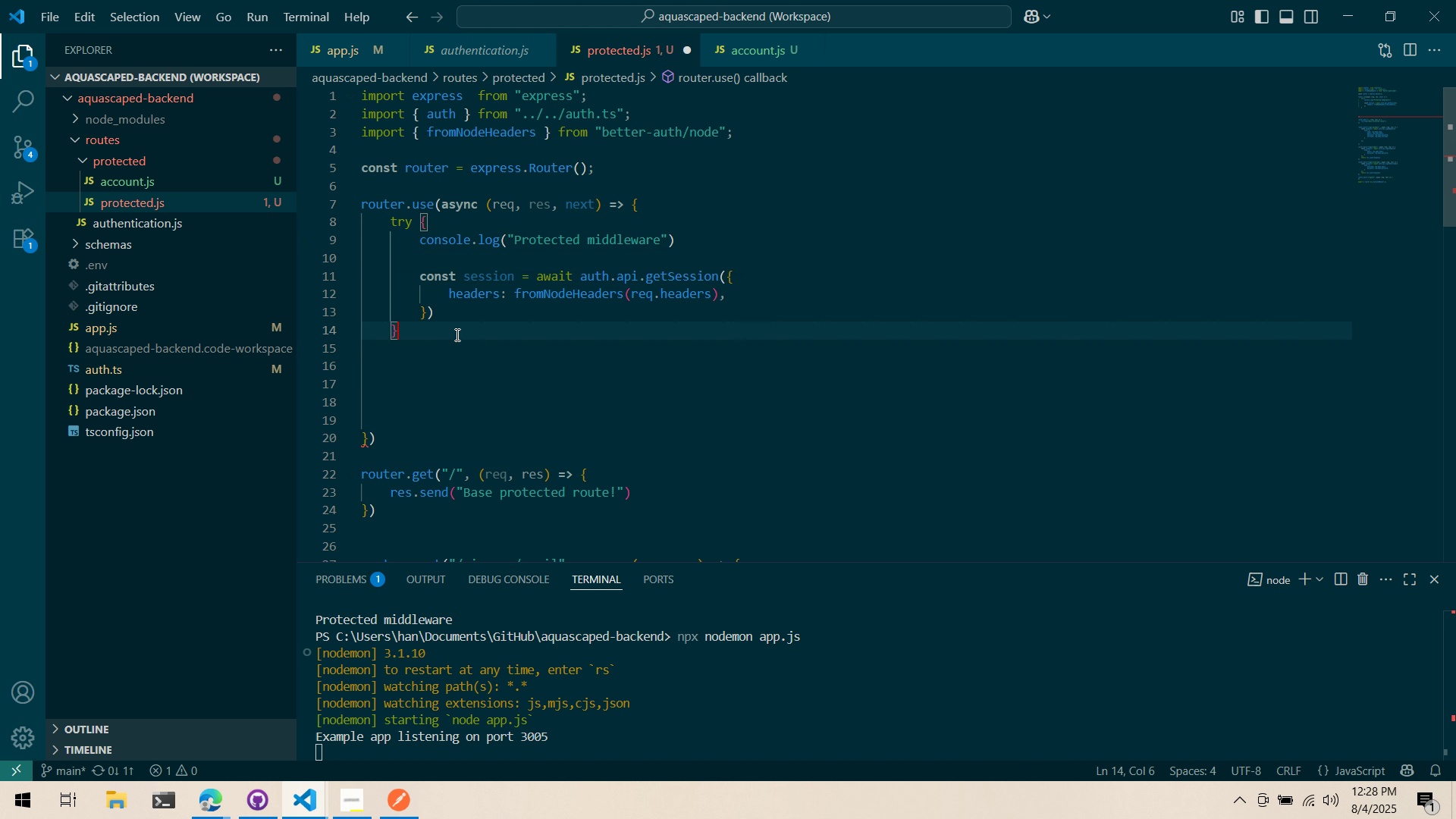 
type( catch )
 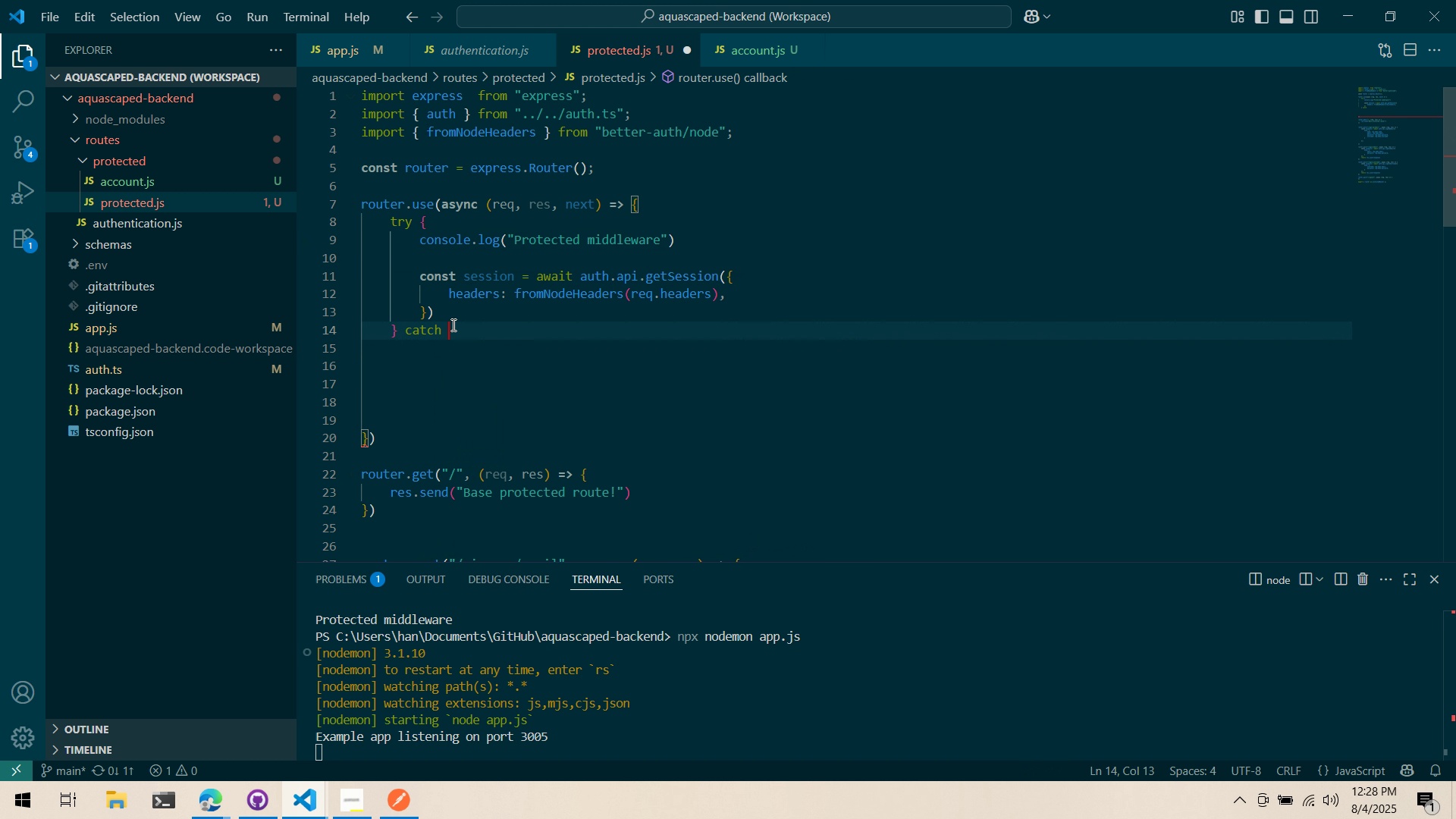 
key(Alt+AltLeft)
 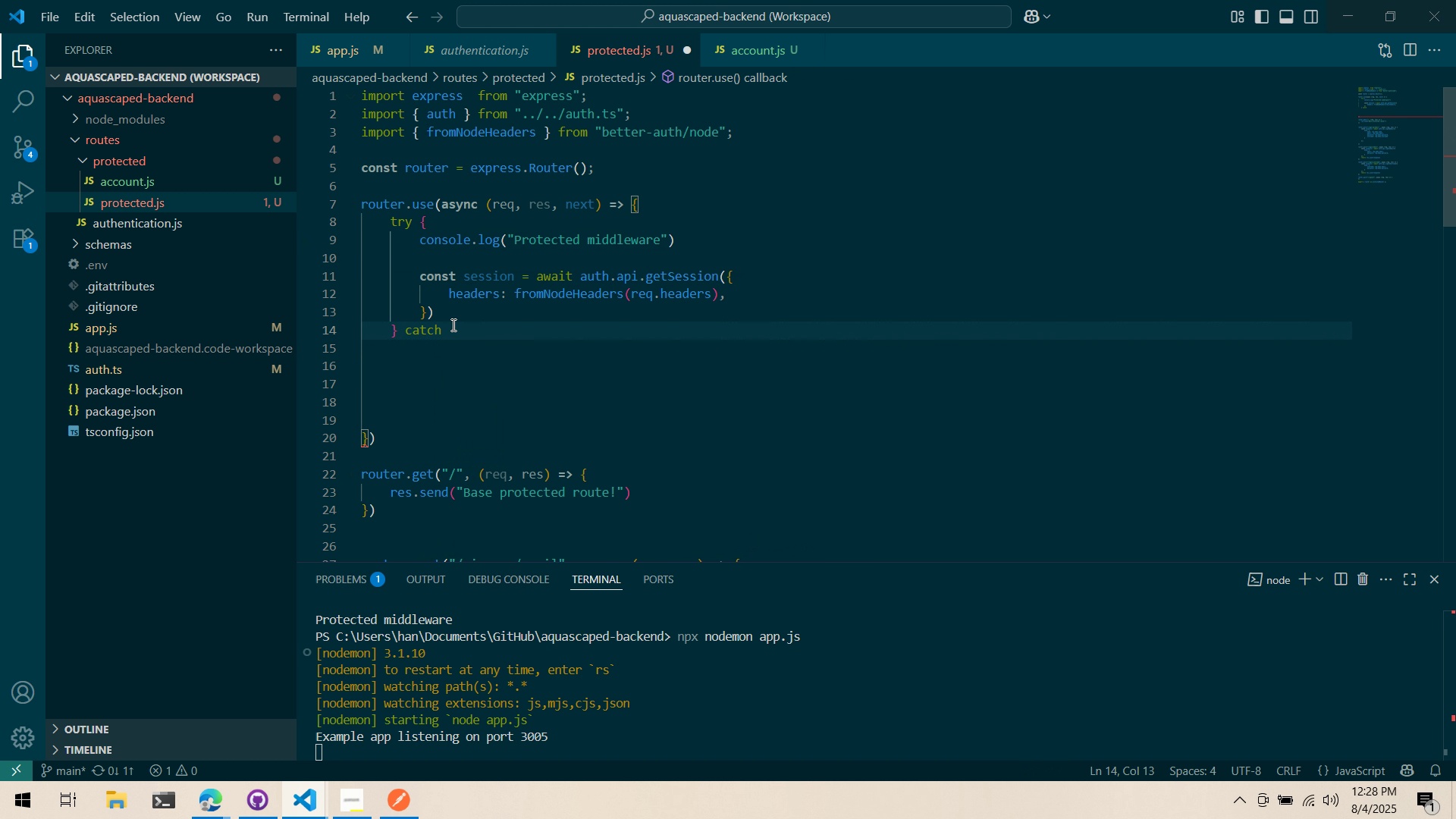 
key(Alt+Tab)
 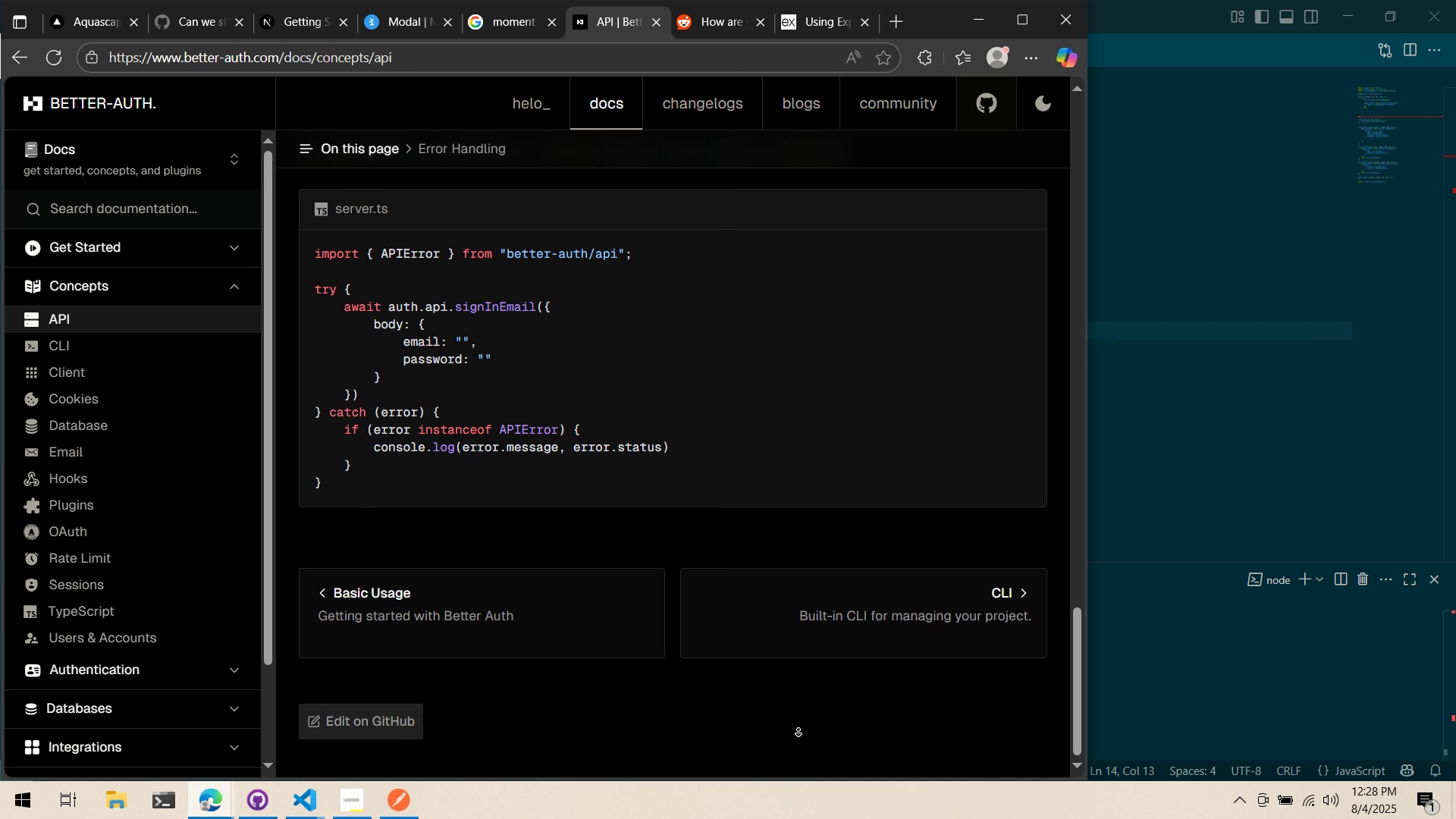 
scroll: coordinate [788, 674], scroll_direction: up, amount: 2.0
 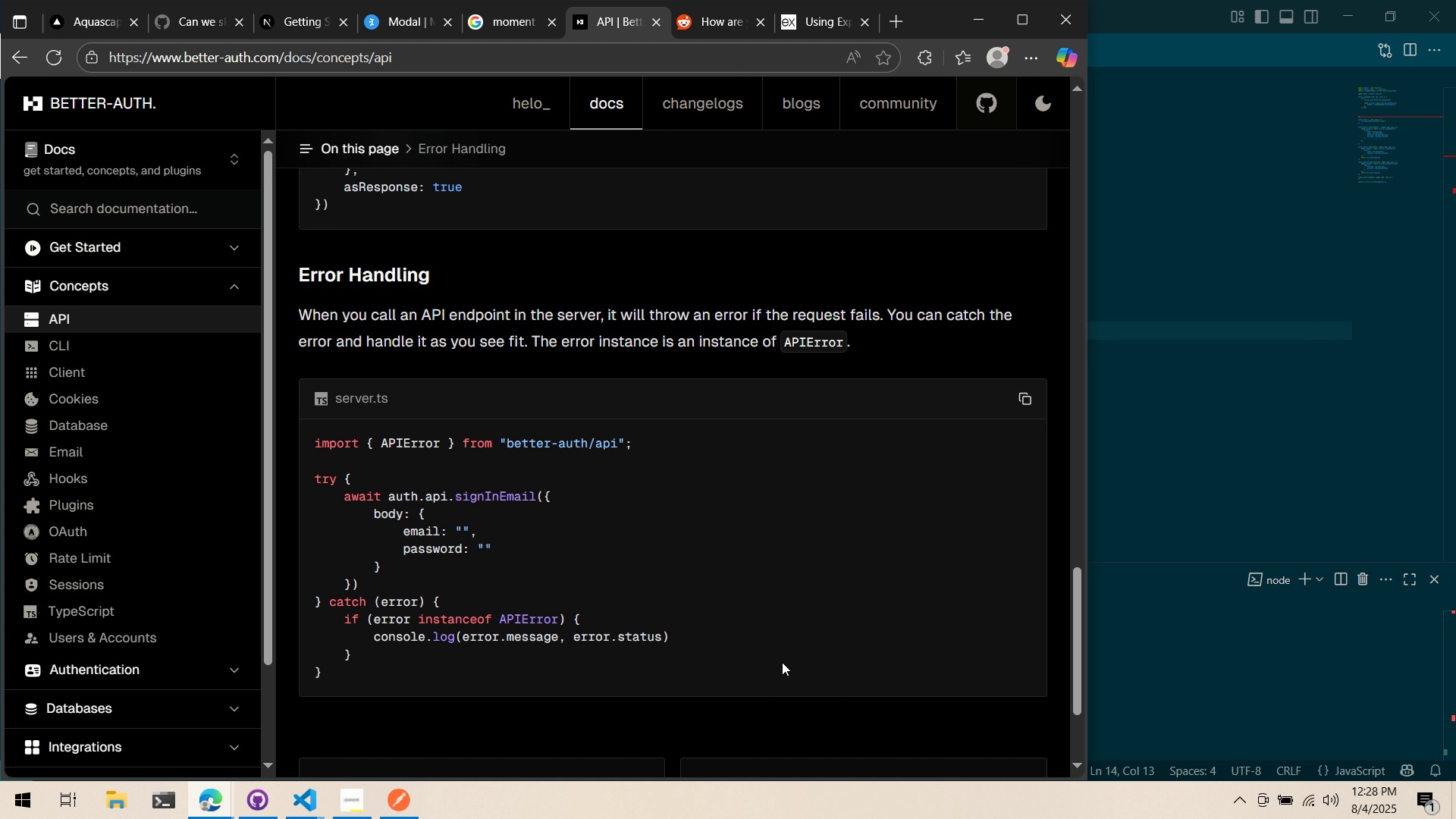 
key(Alt+AltLeft)
 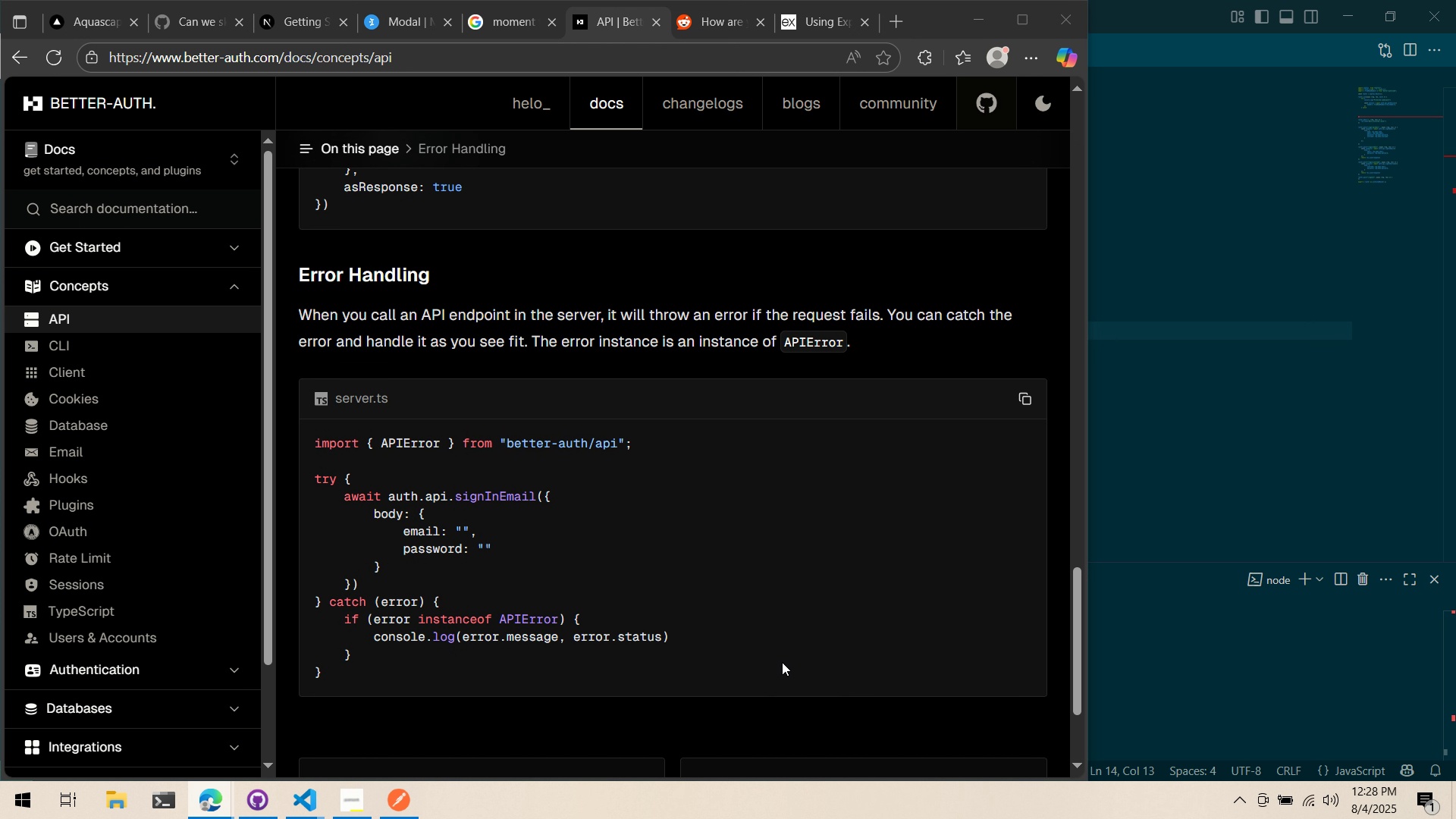 
key(Tab)
type((Er)
key(Backspace)
key(Backspace)
type(erorr )
key(Backspace)
 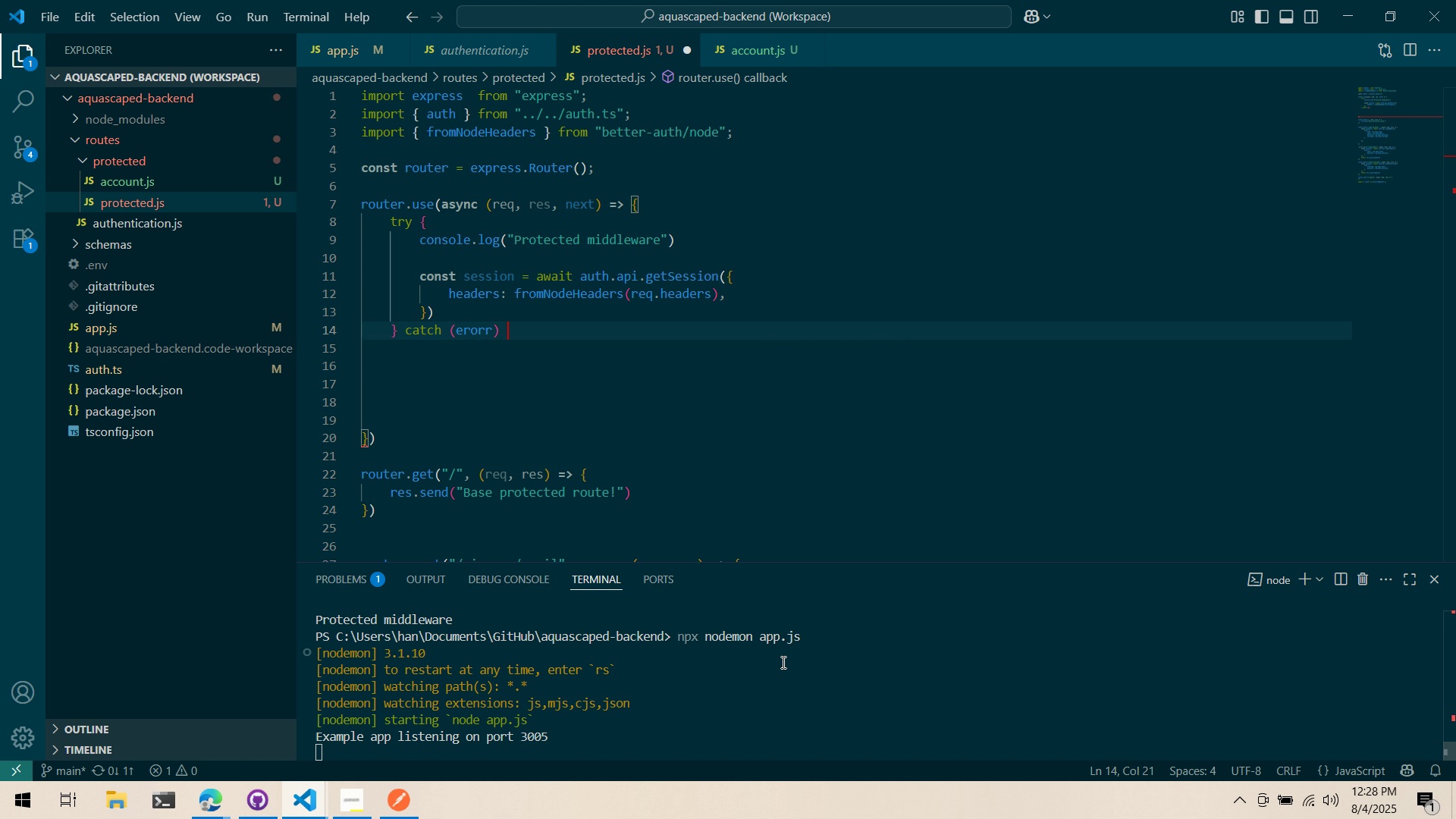 
 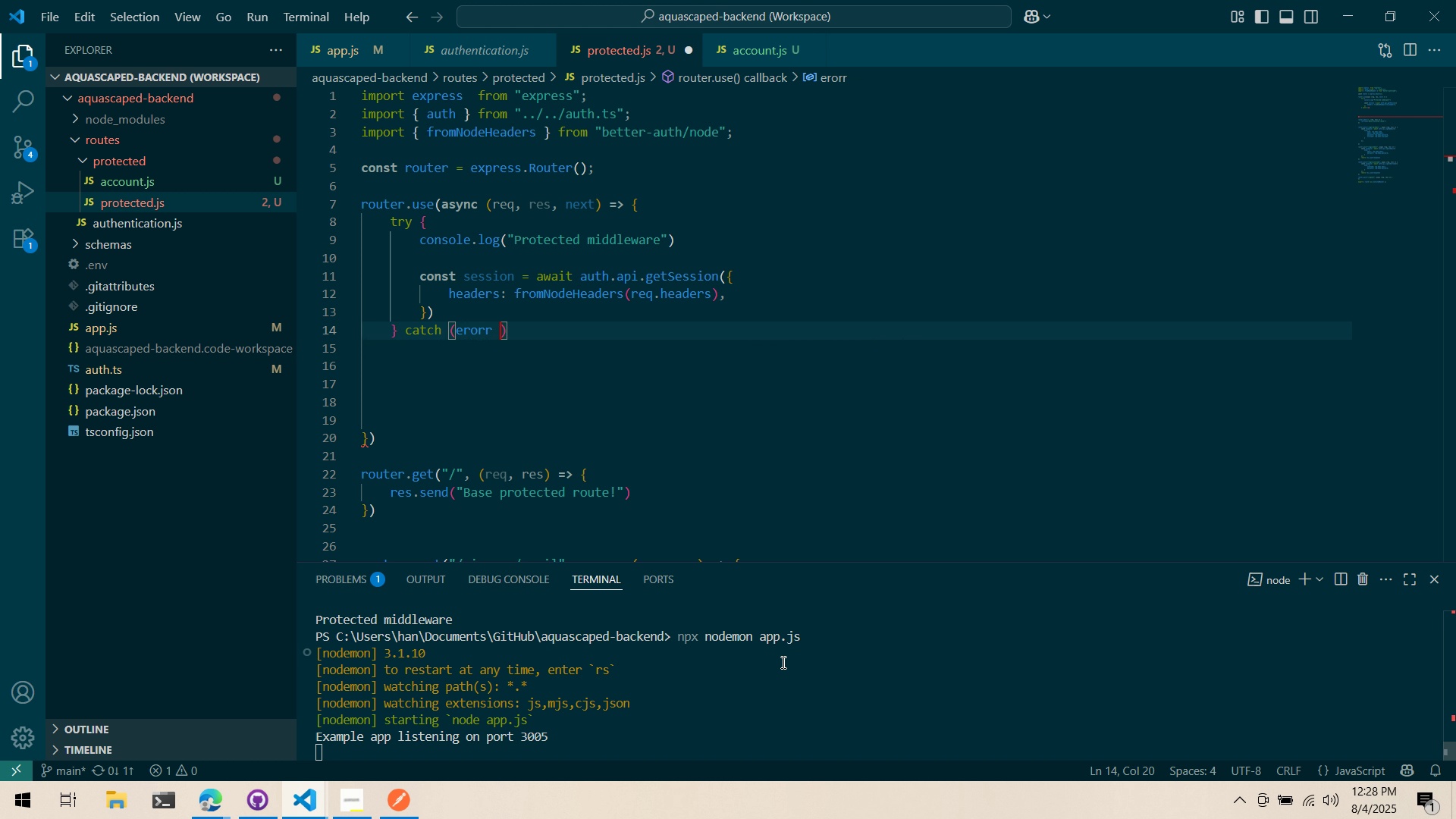 
key(ArrowRight)
 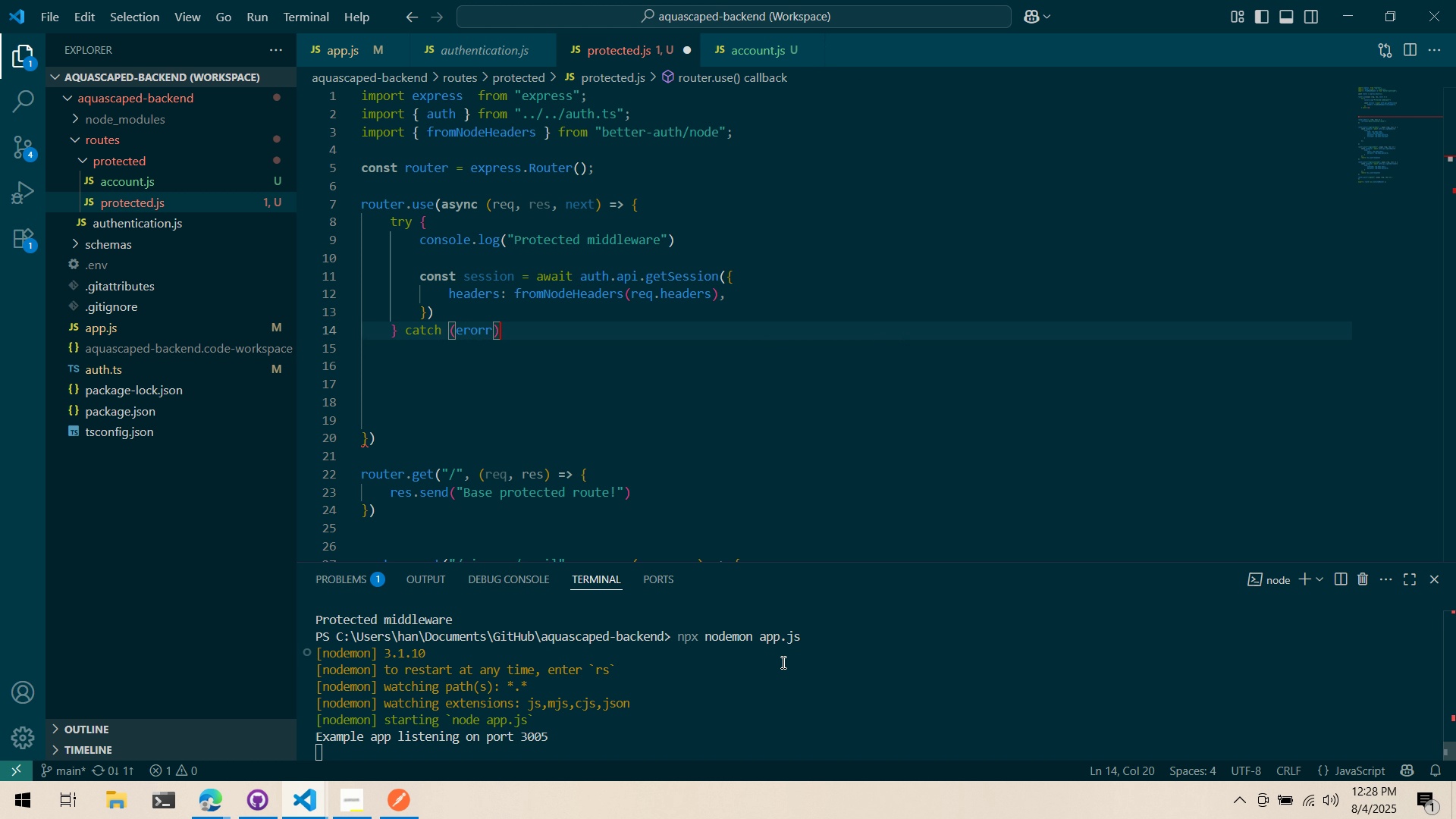 
key(Space)
 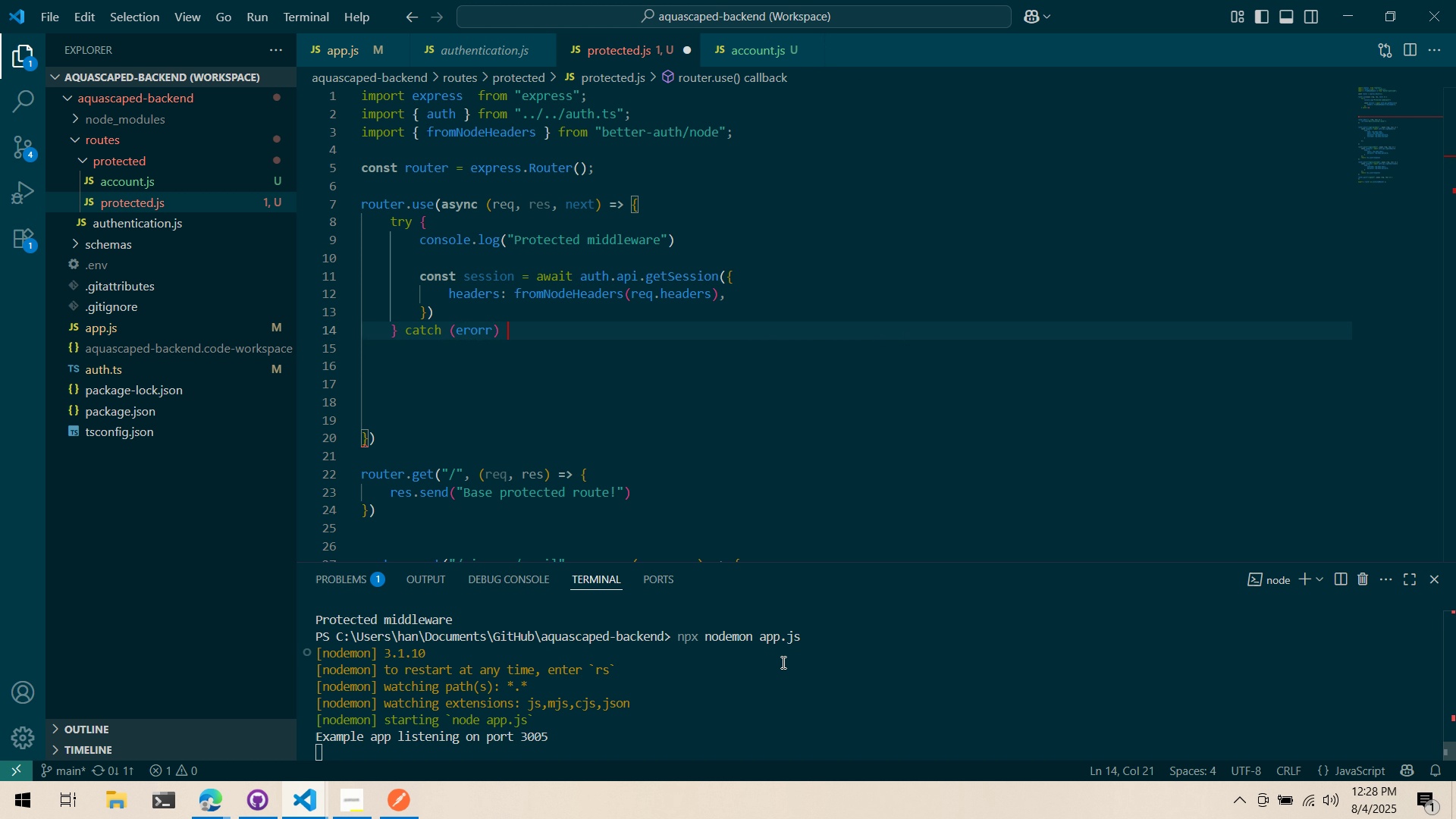 
key(Shift+ShiftLeft)
 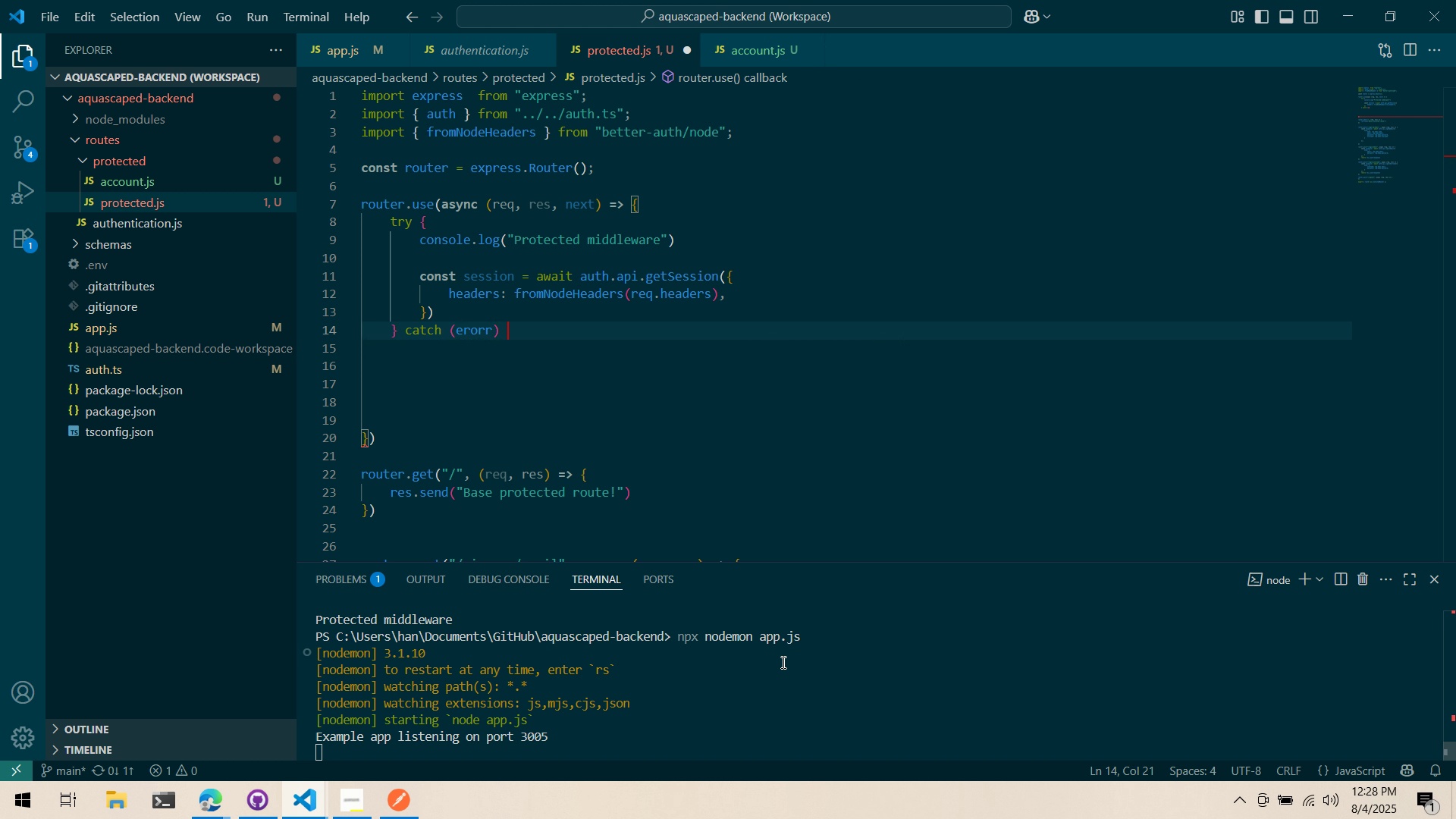 
key(Shift+BracketLeft)
 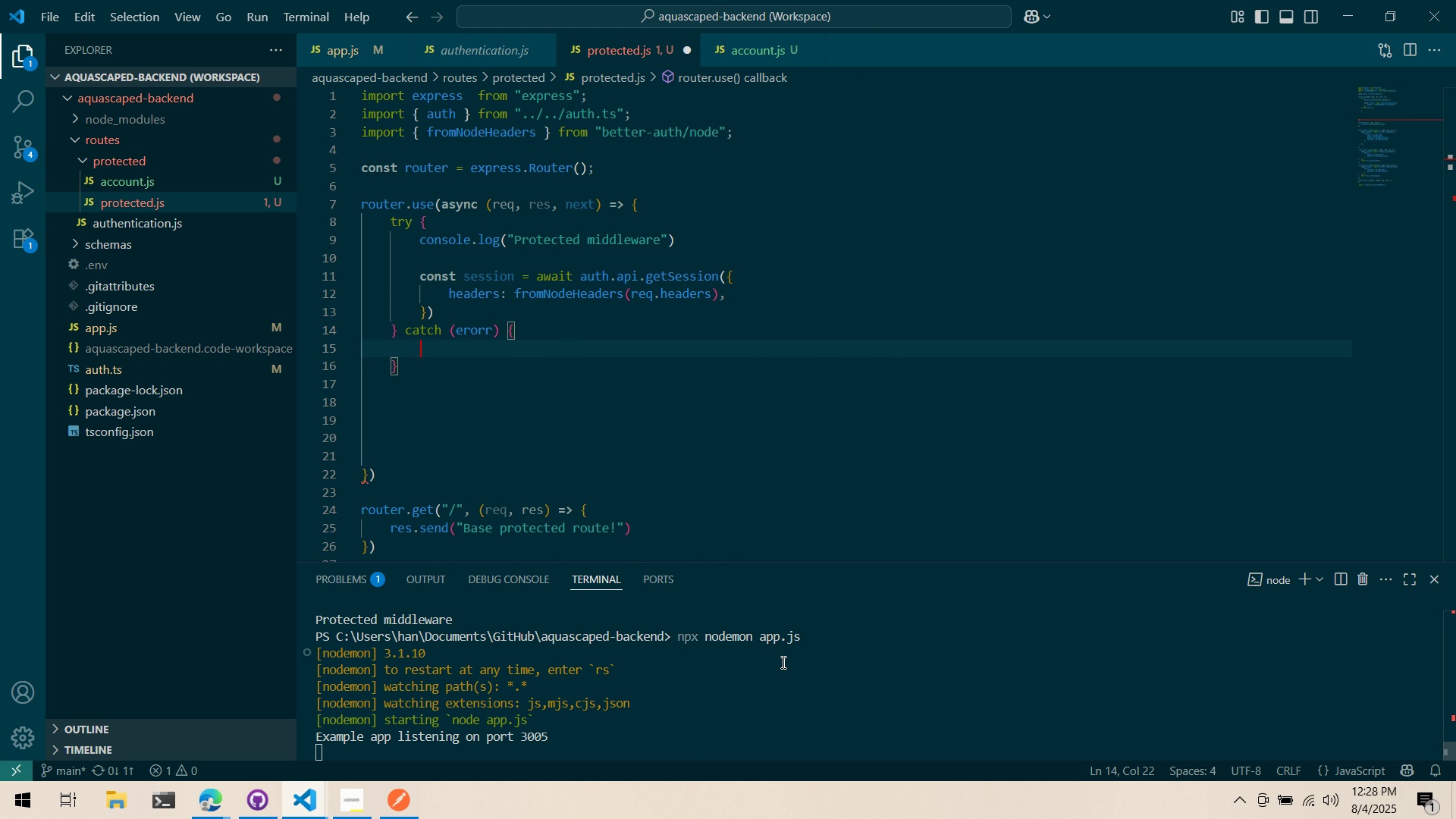 
key(Enter)
 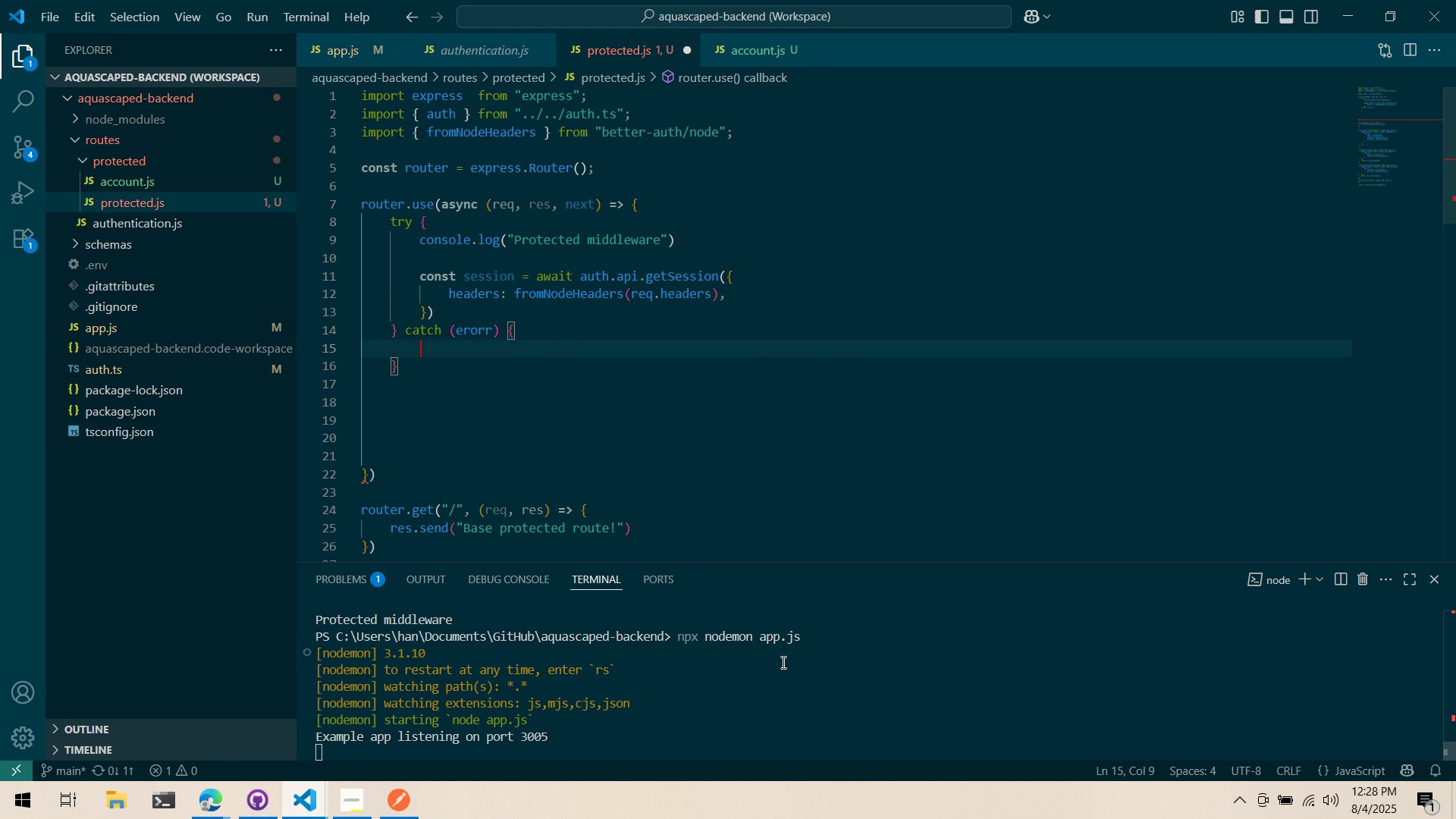 
key(Alt+AltLeft)
 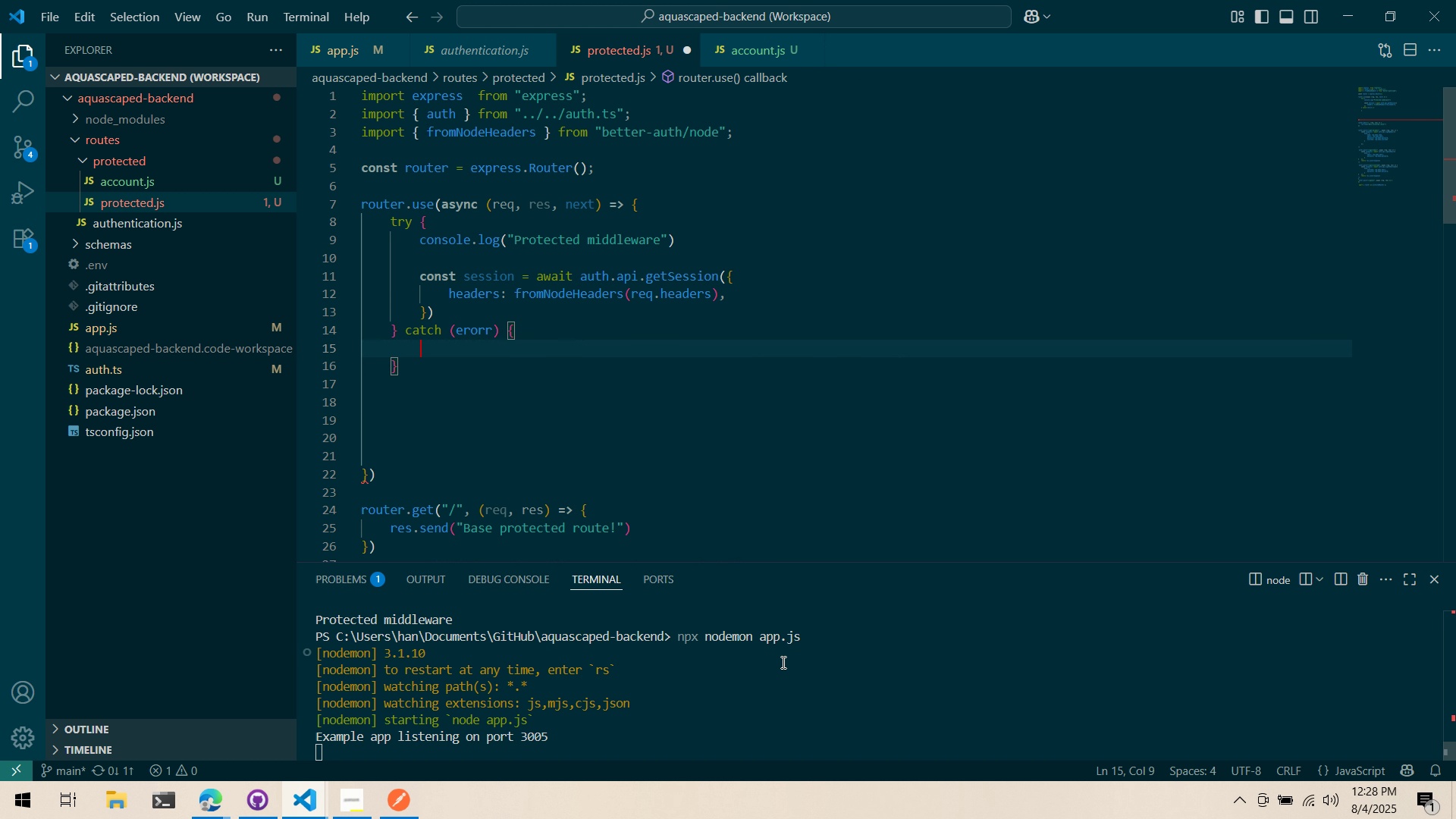 
key(Alt+Tab)
 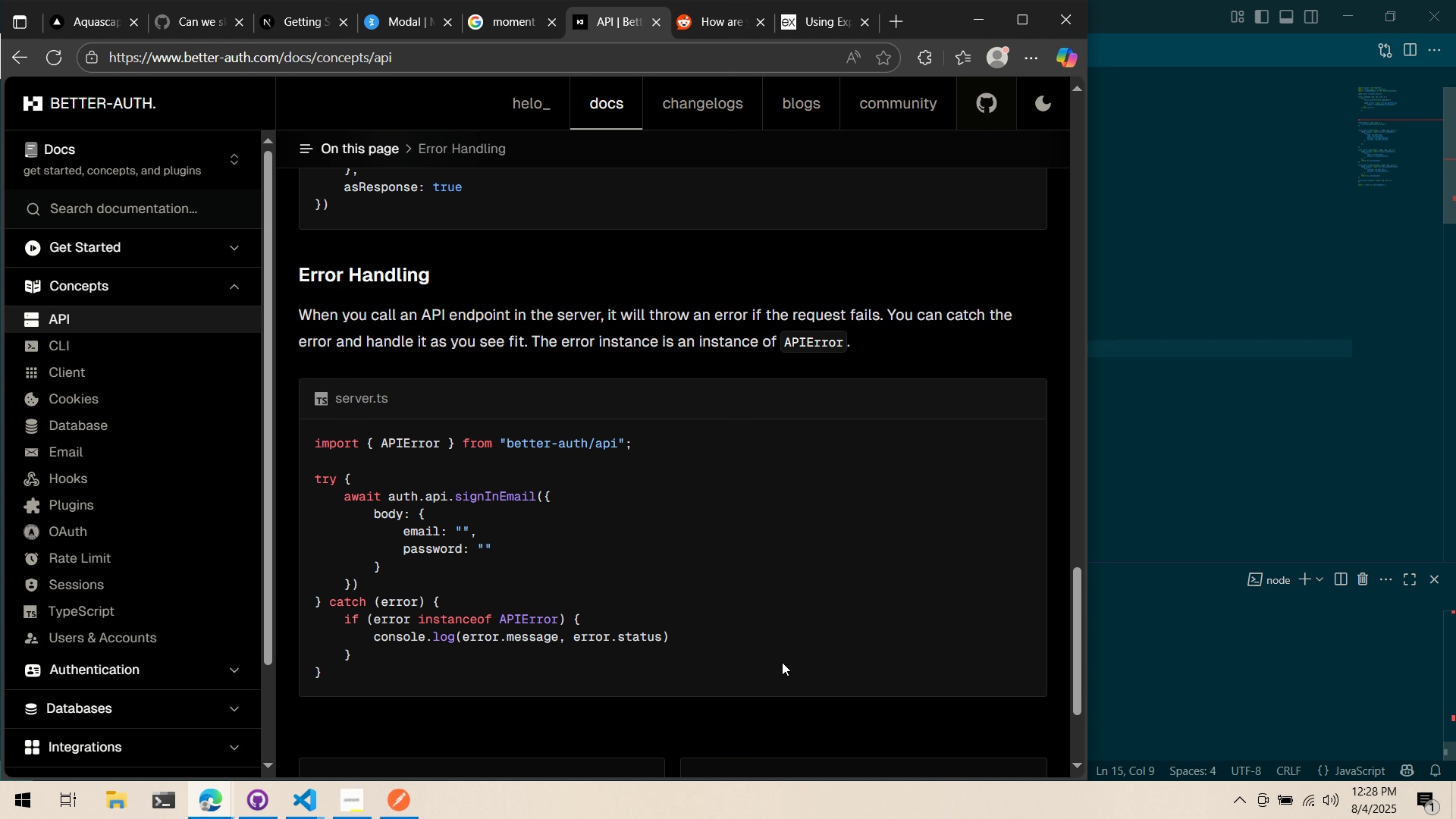 
key(Alt+AltLeft)
 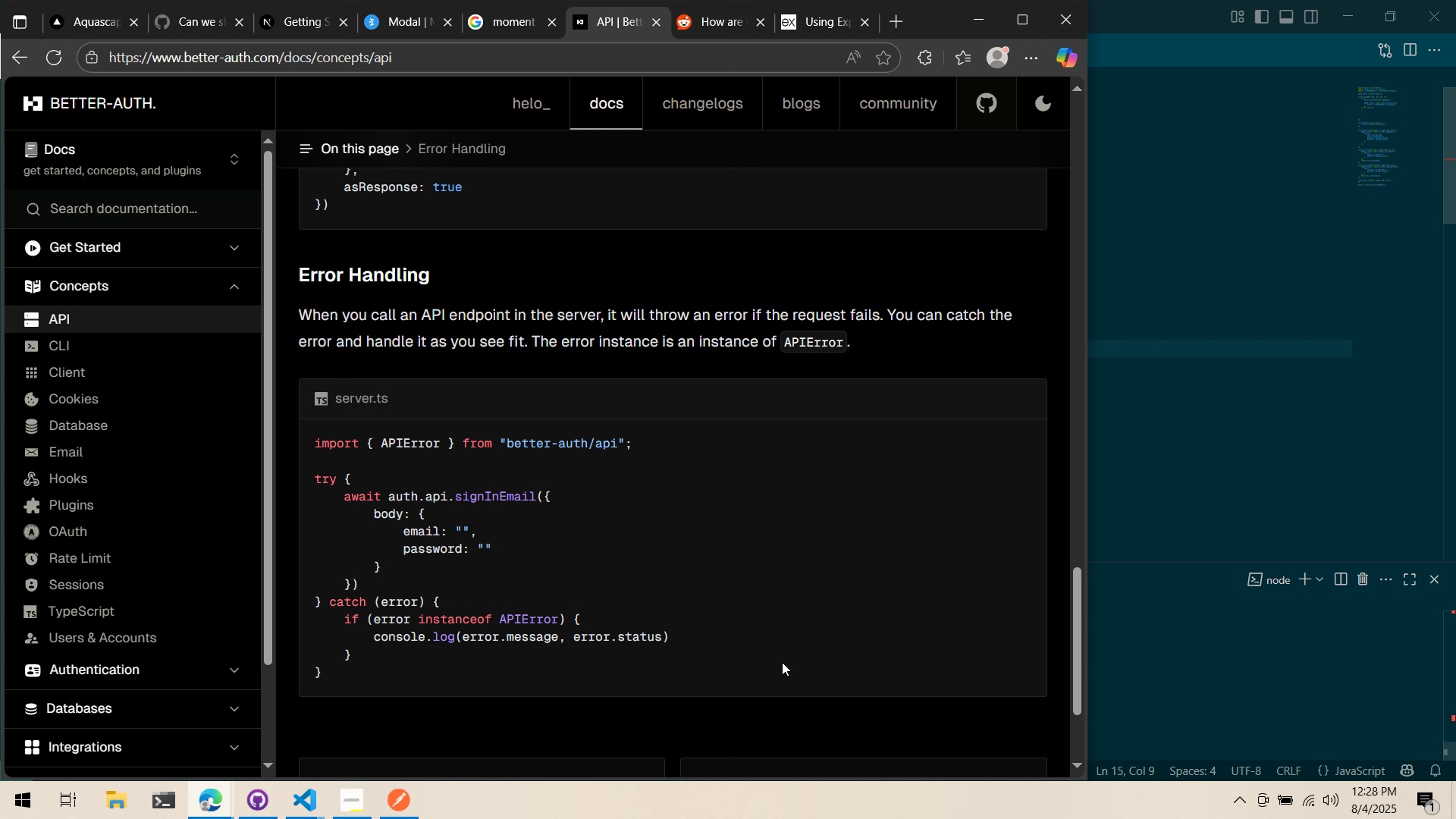 
key(Alt+Tab)
 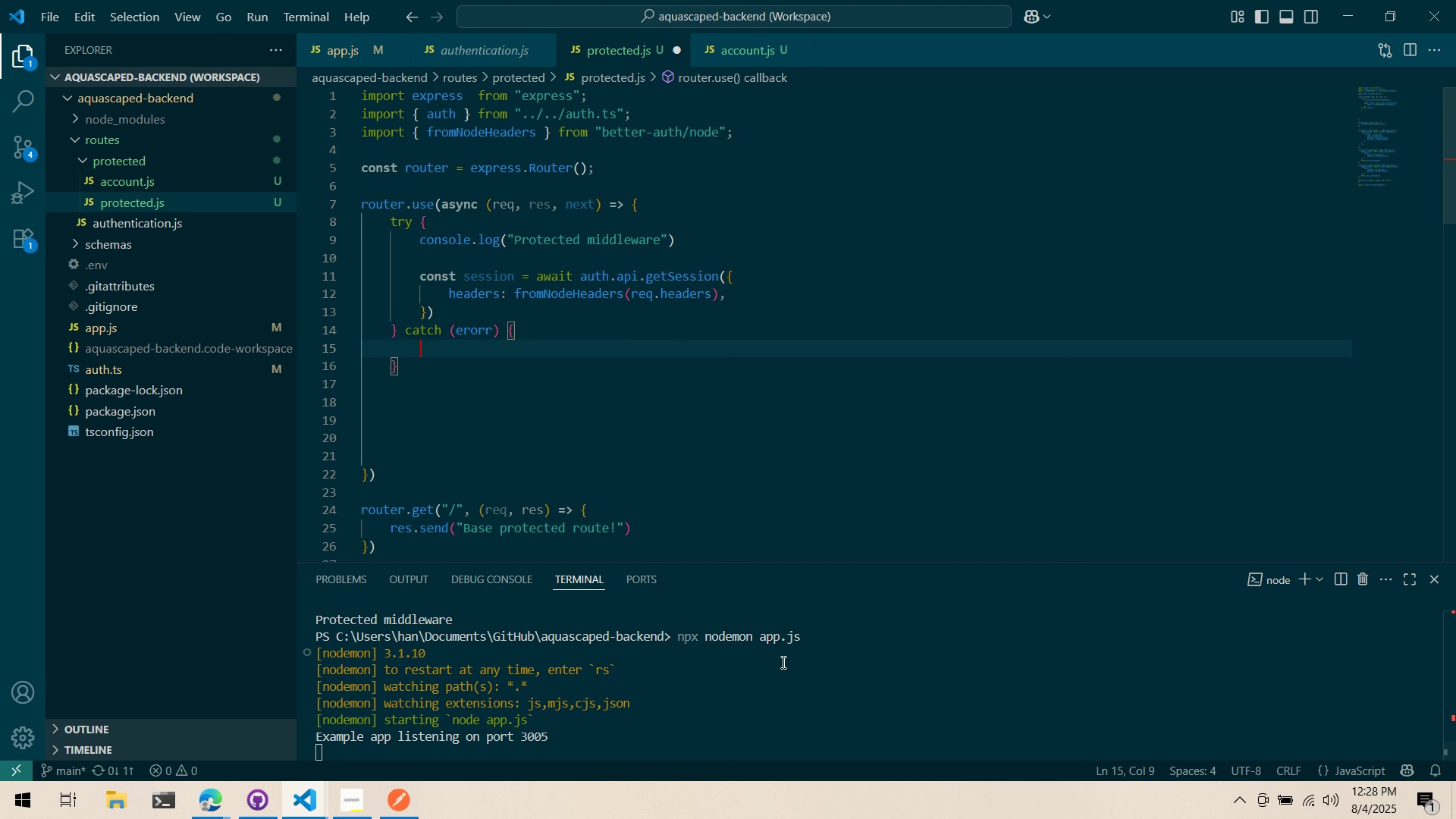 
key(ArrowUp)
 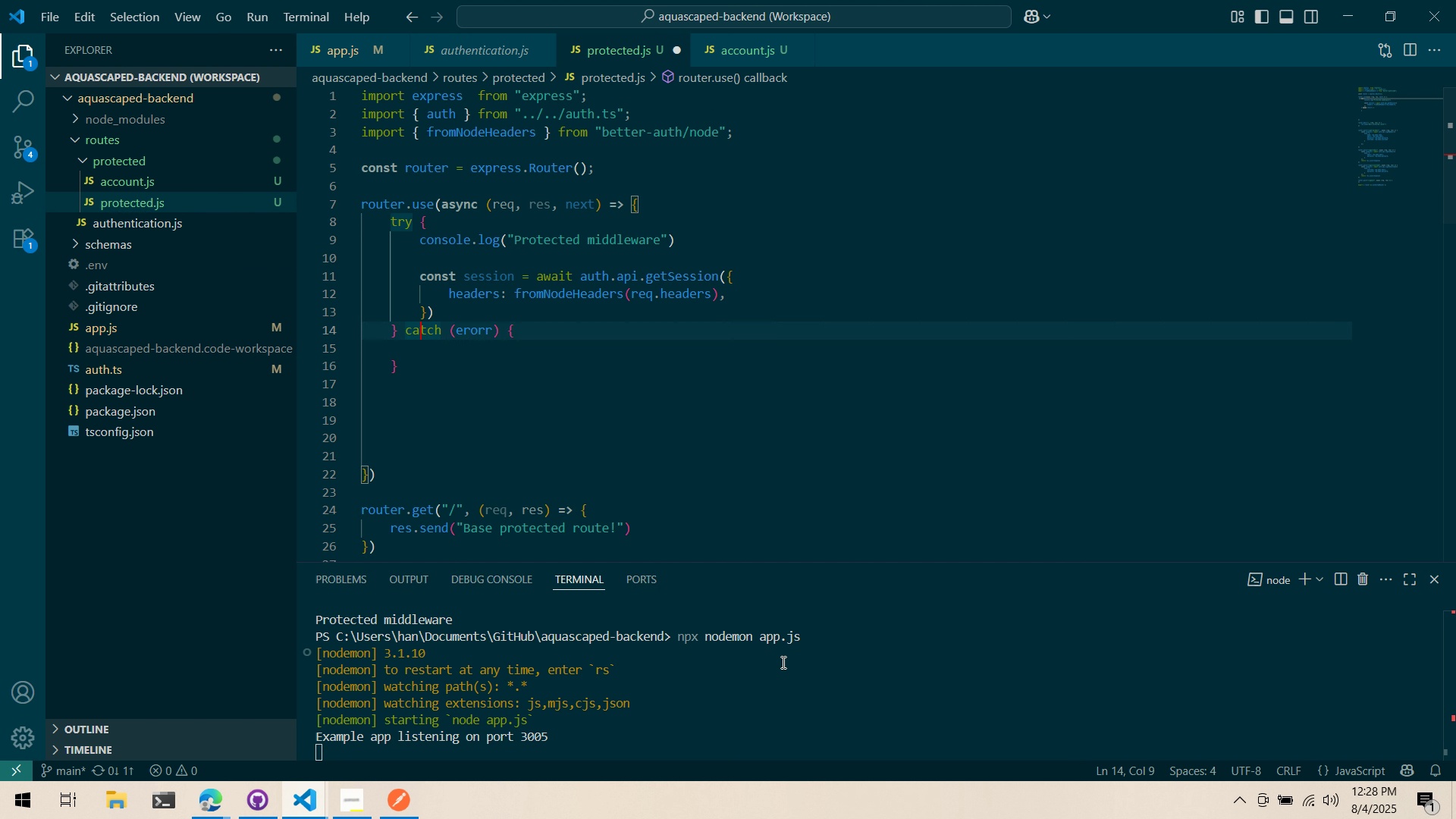 
key(Control+ArrowRight)
 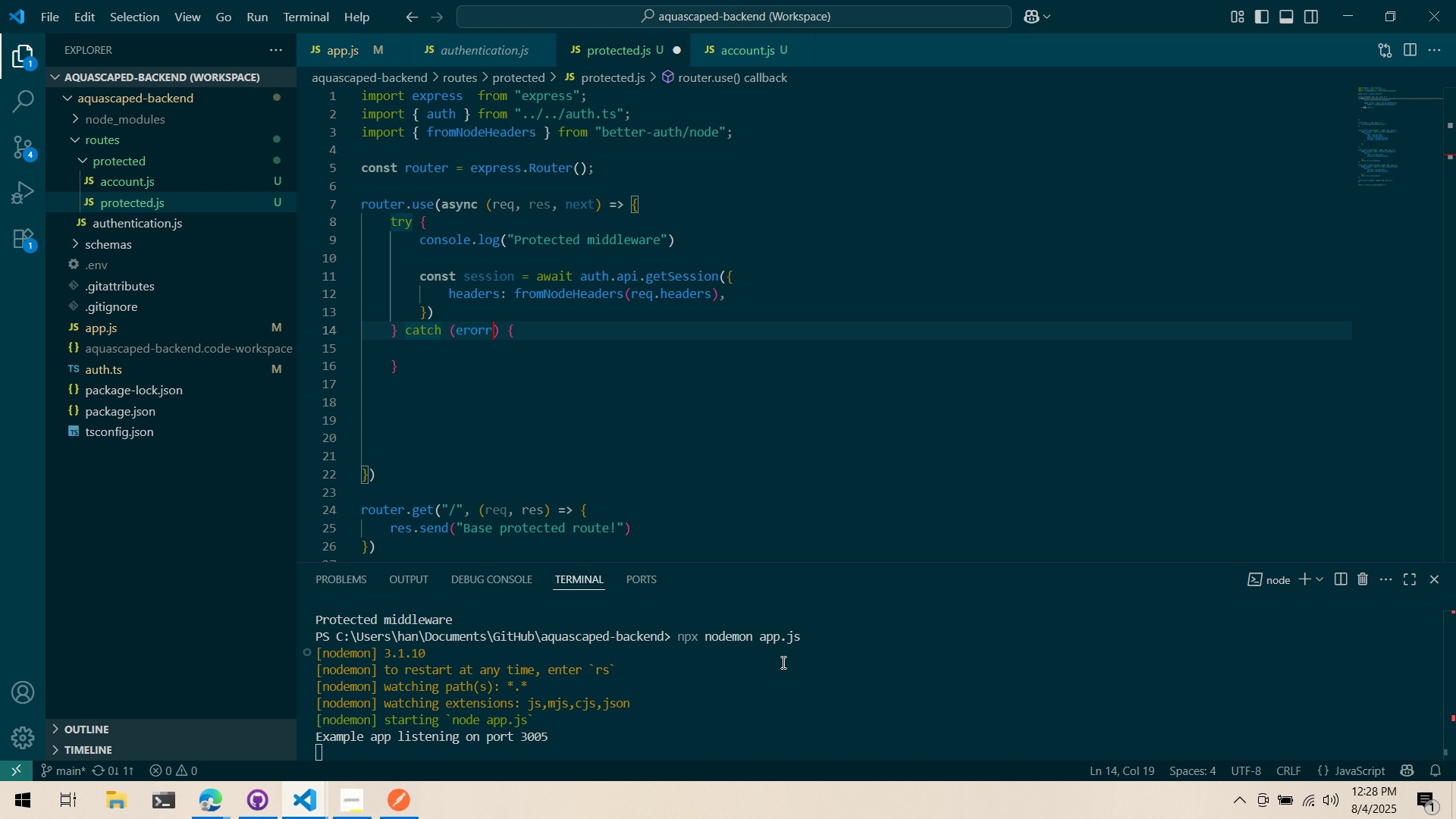 
key(Control+ArrowRight)
 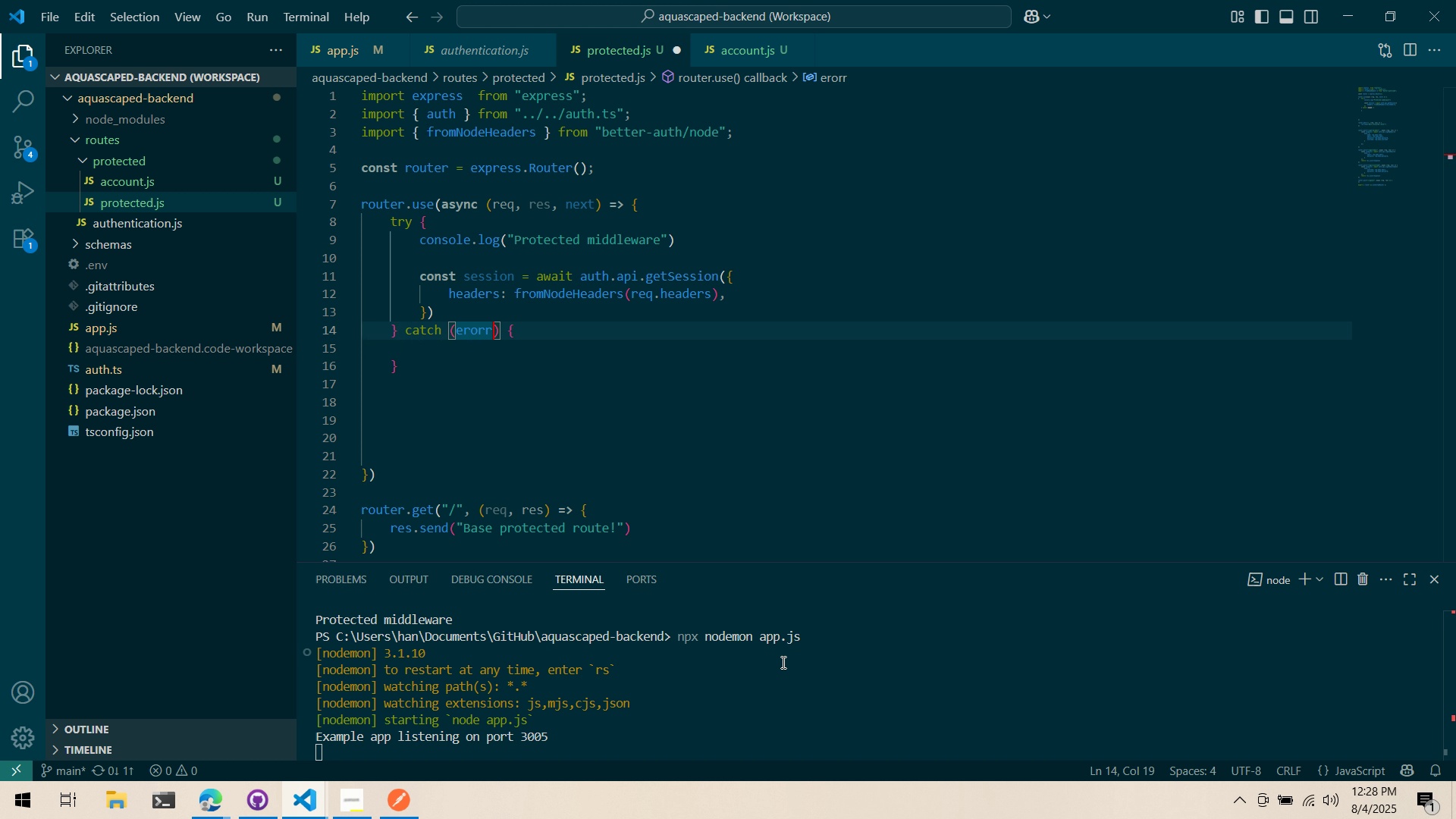 
key(Control+Backspace)
 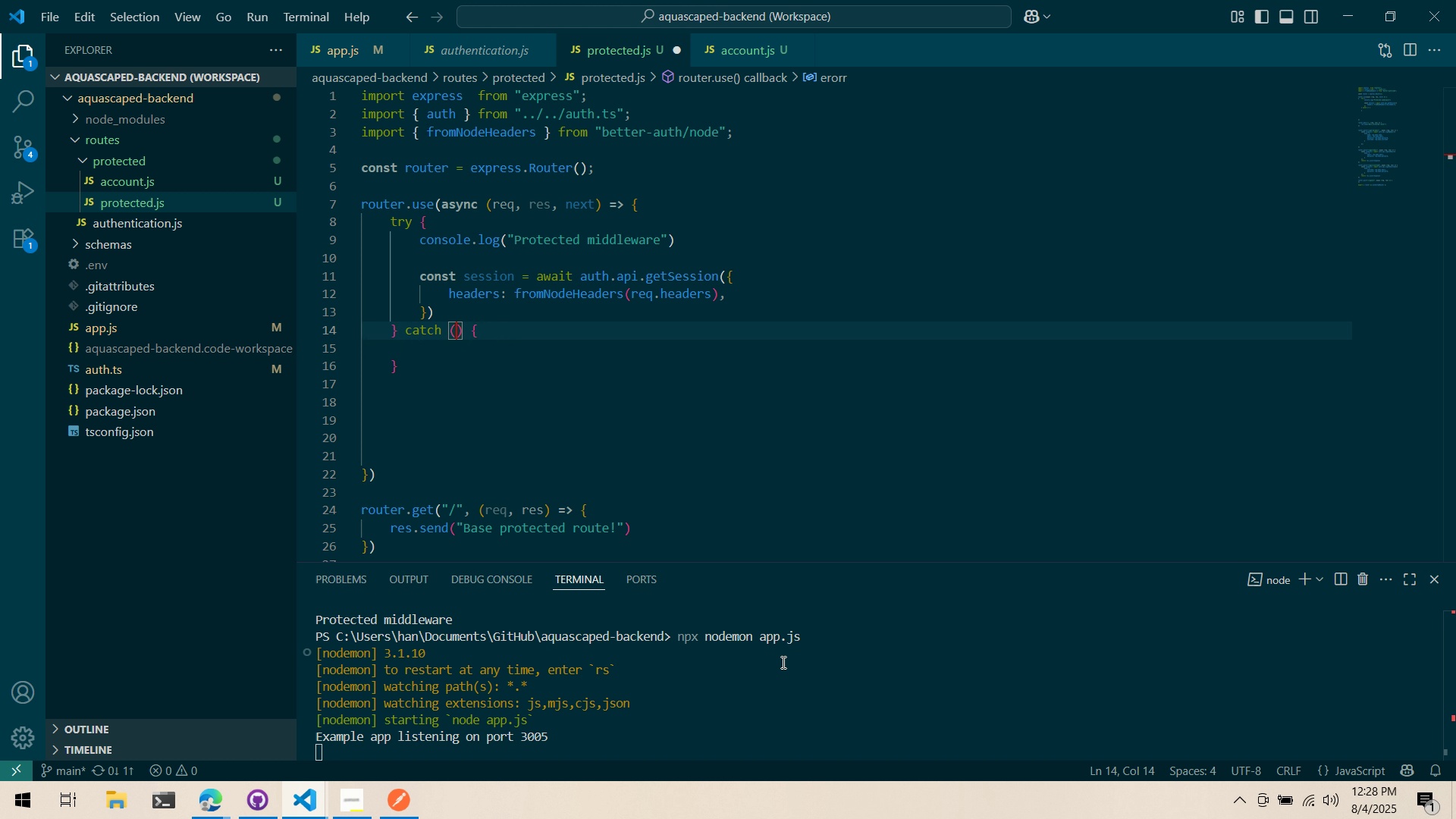 
type(error)
 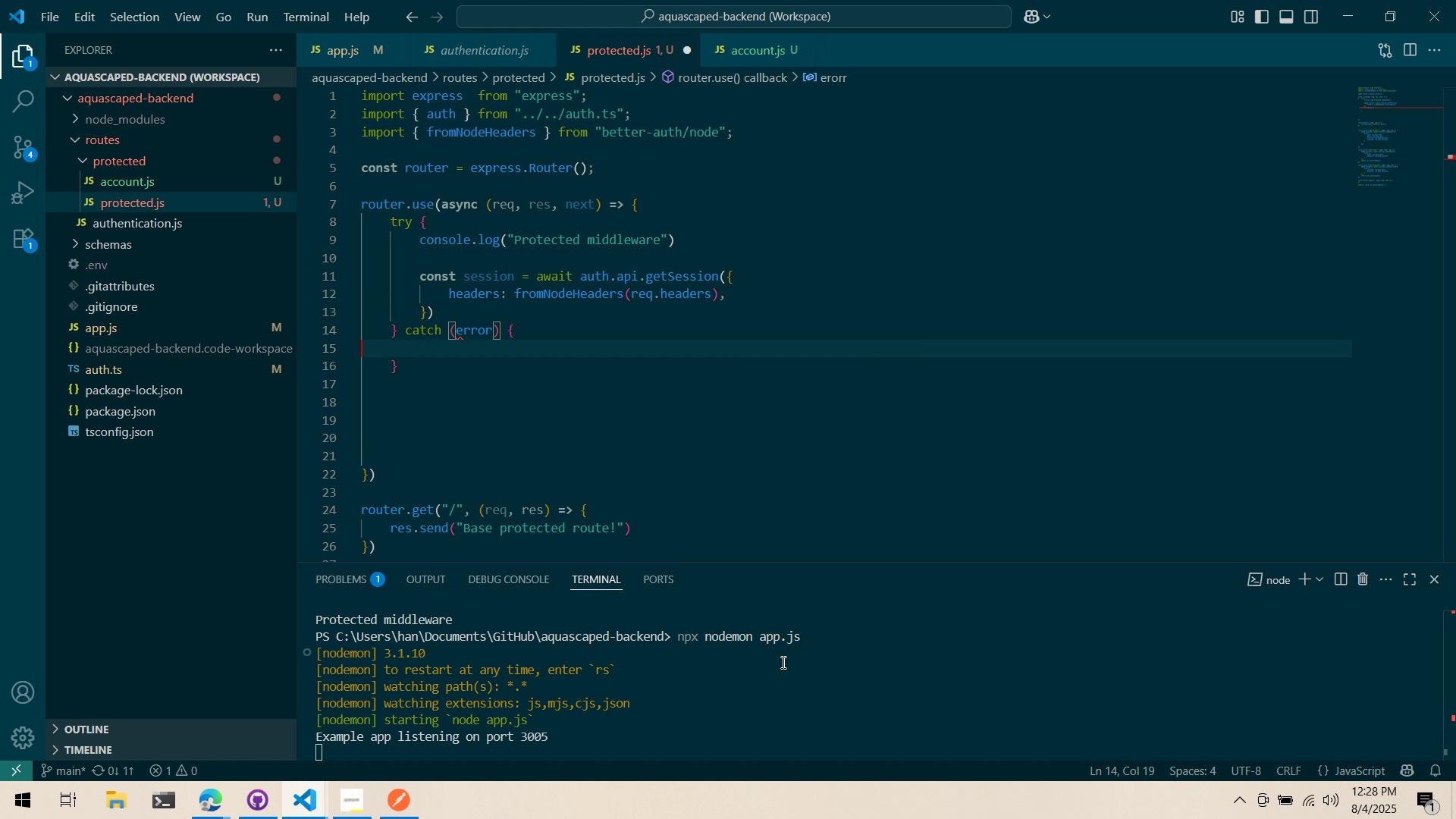 
key(ArrowDown)
 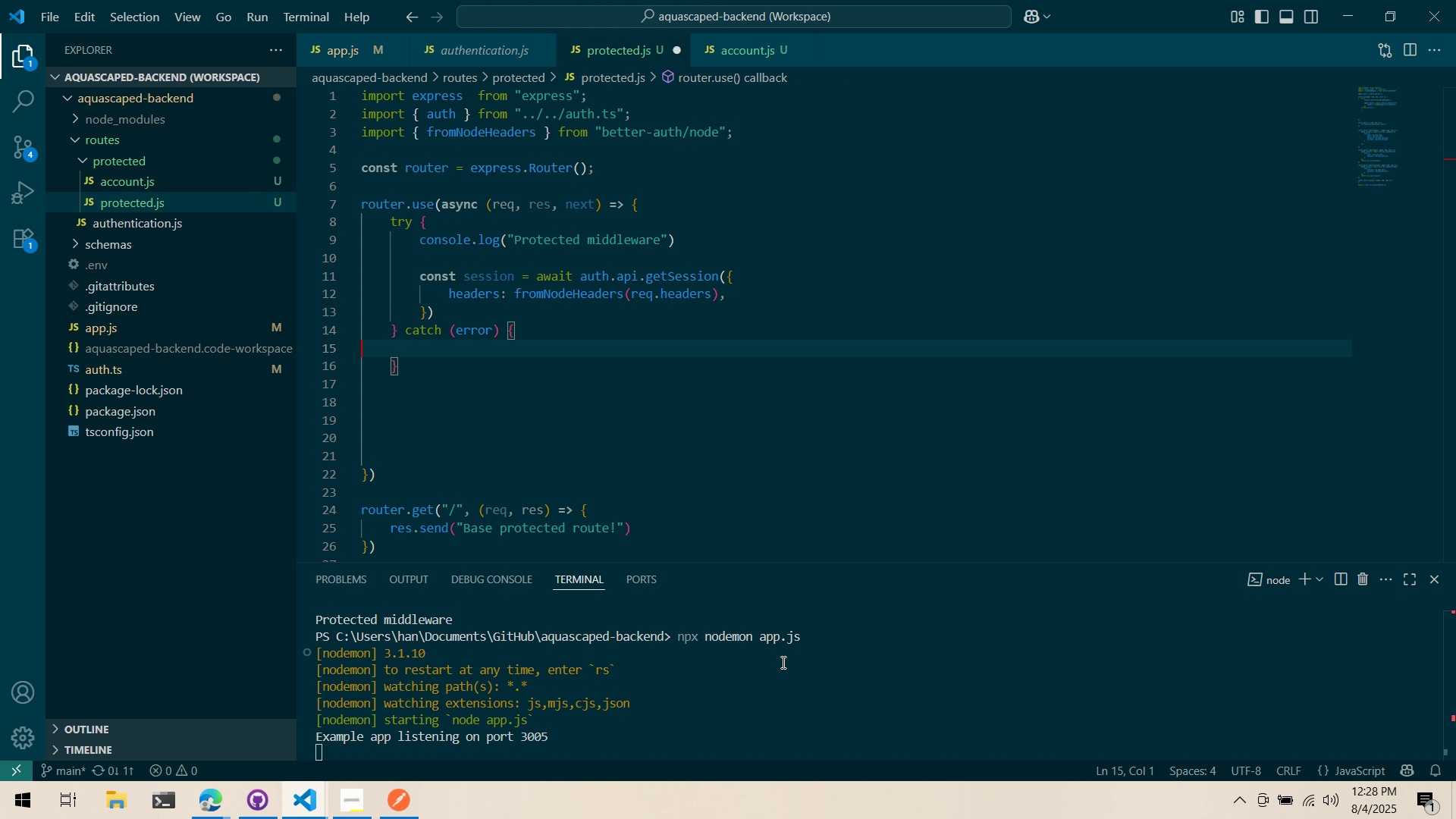 
key(Tab)
 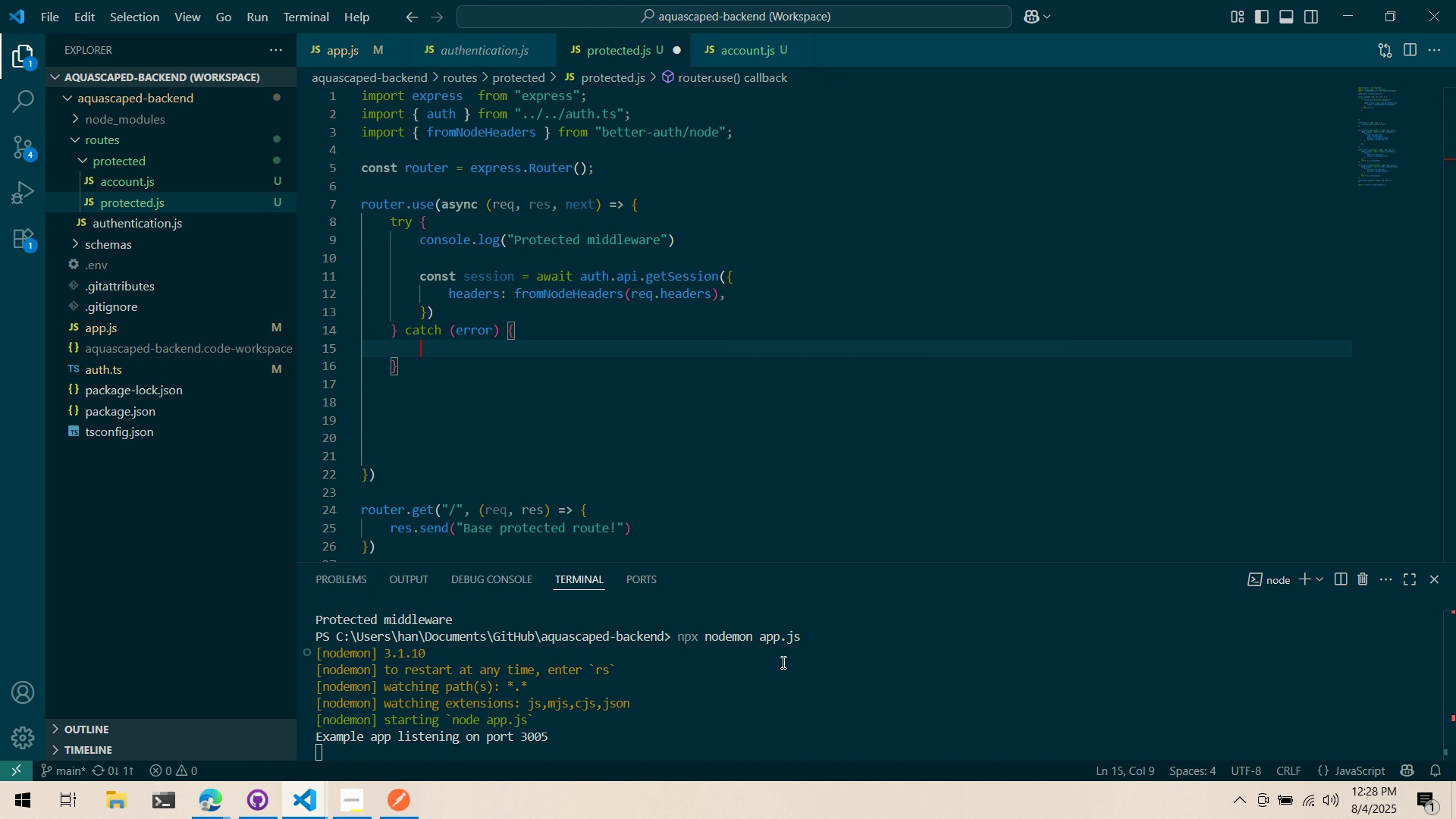 
key(Alt+AltLeft)
 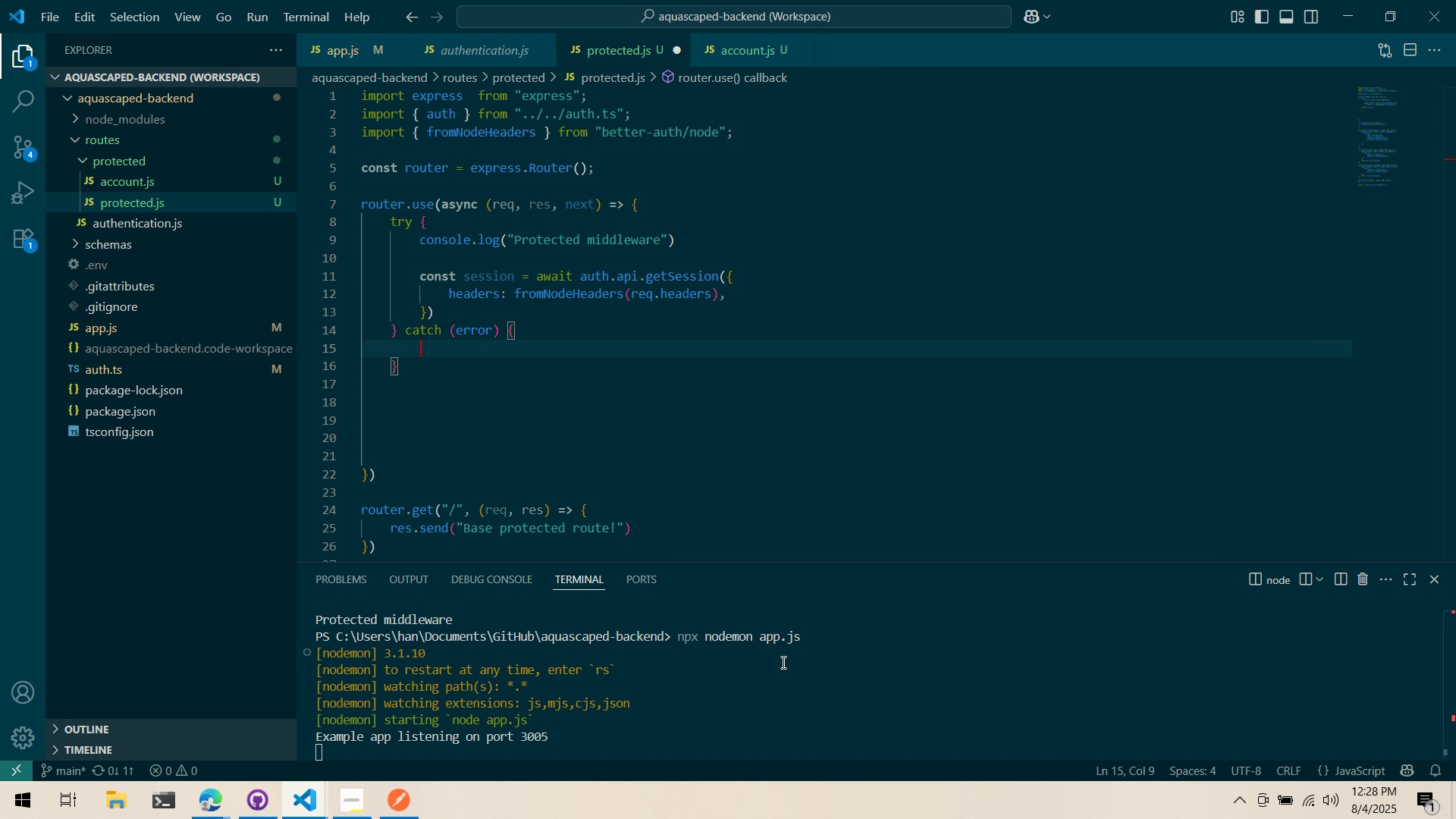 
key(Alt+Tab)
 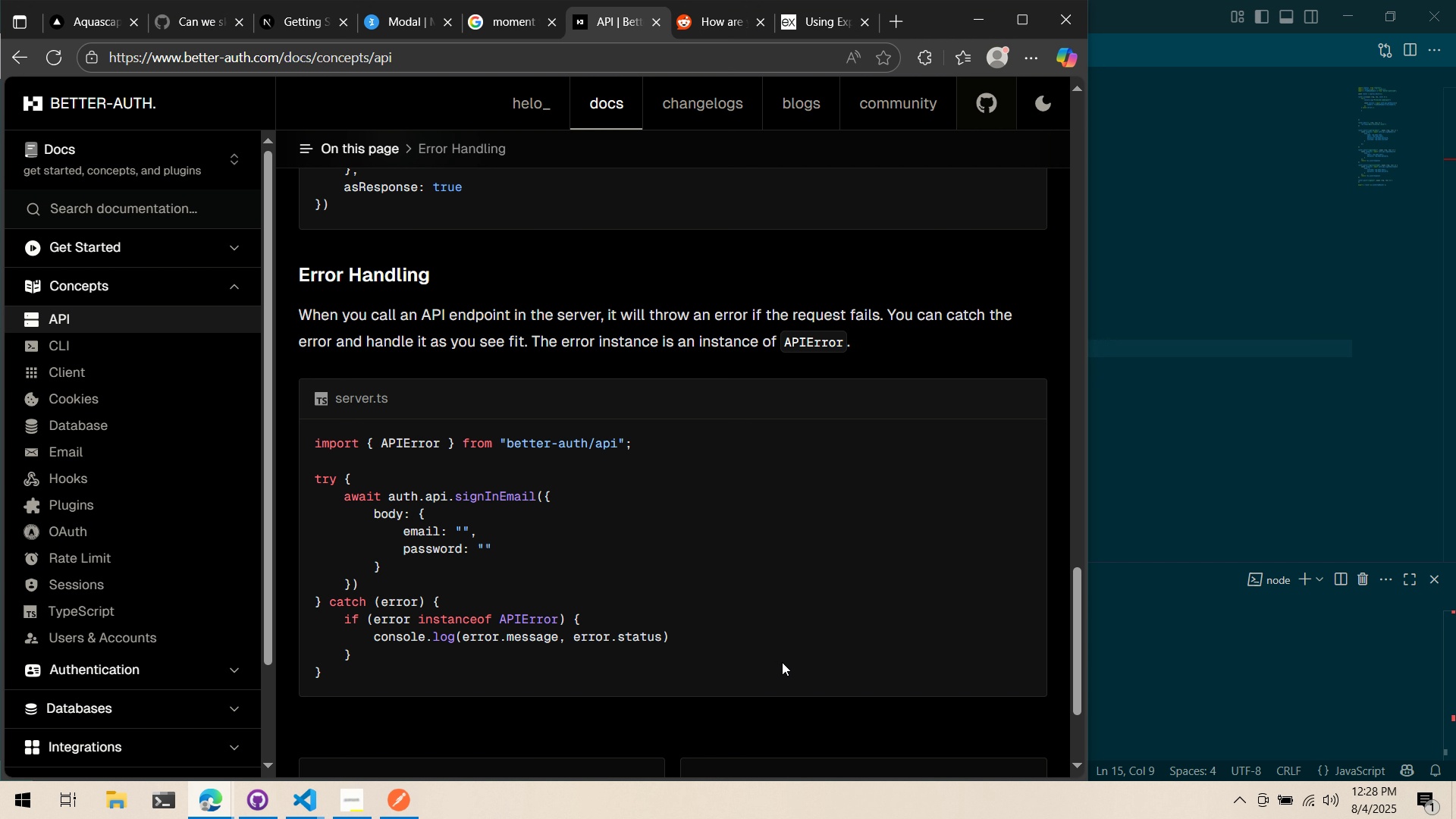 
key(Alt+AltLeft)
 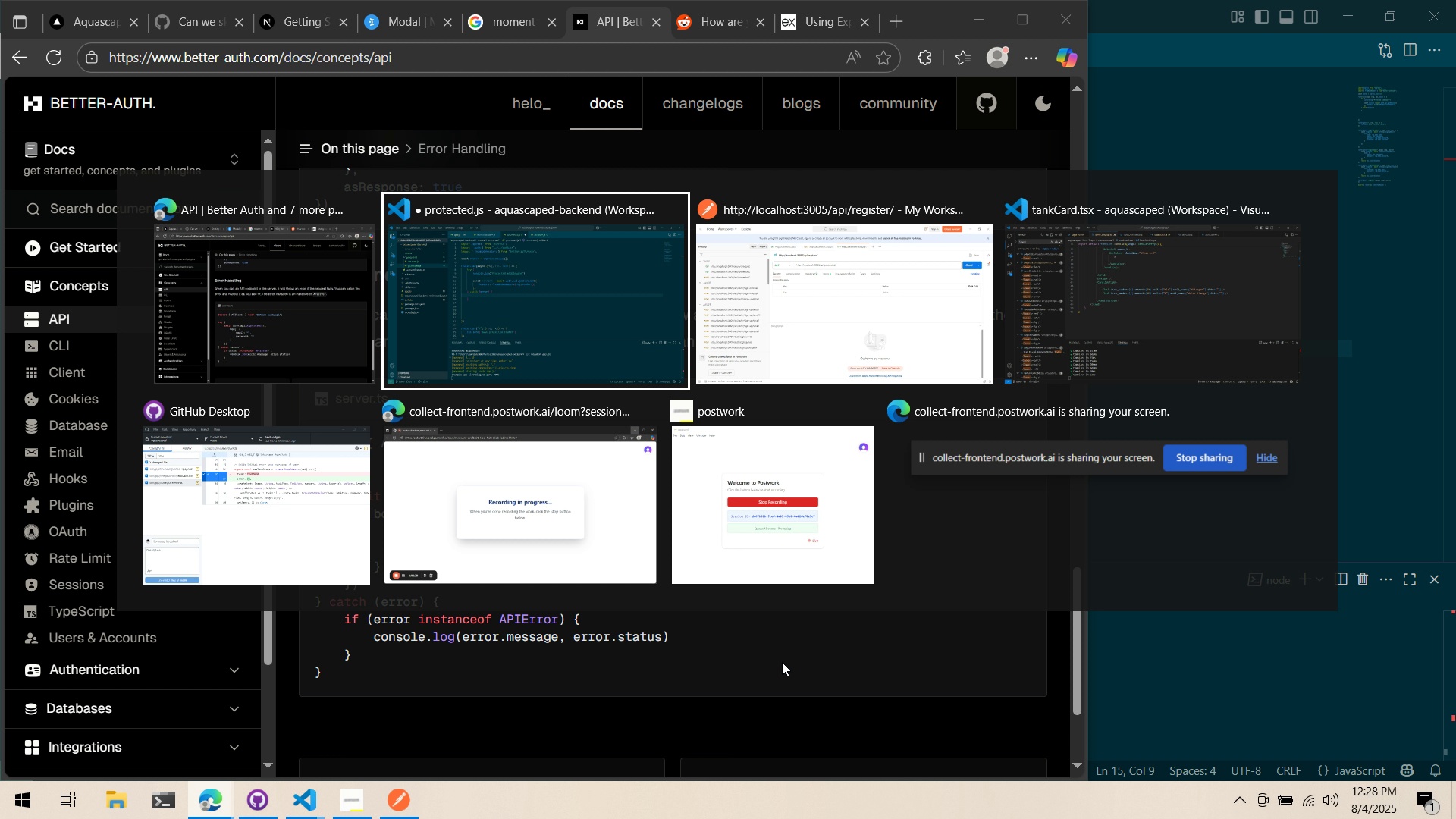 
key(Tab)
type(if (error instan)
 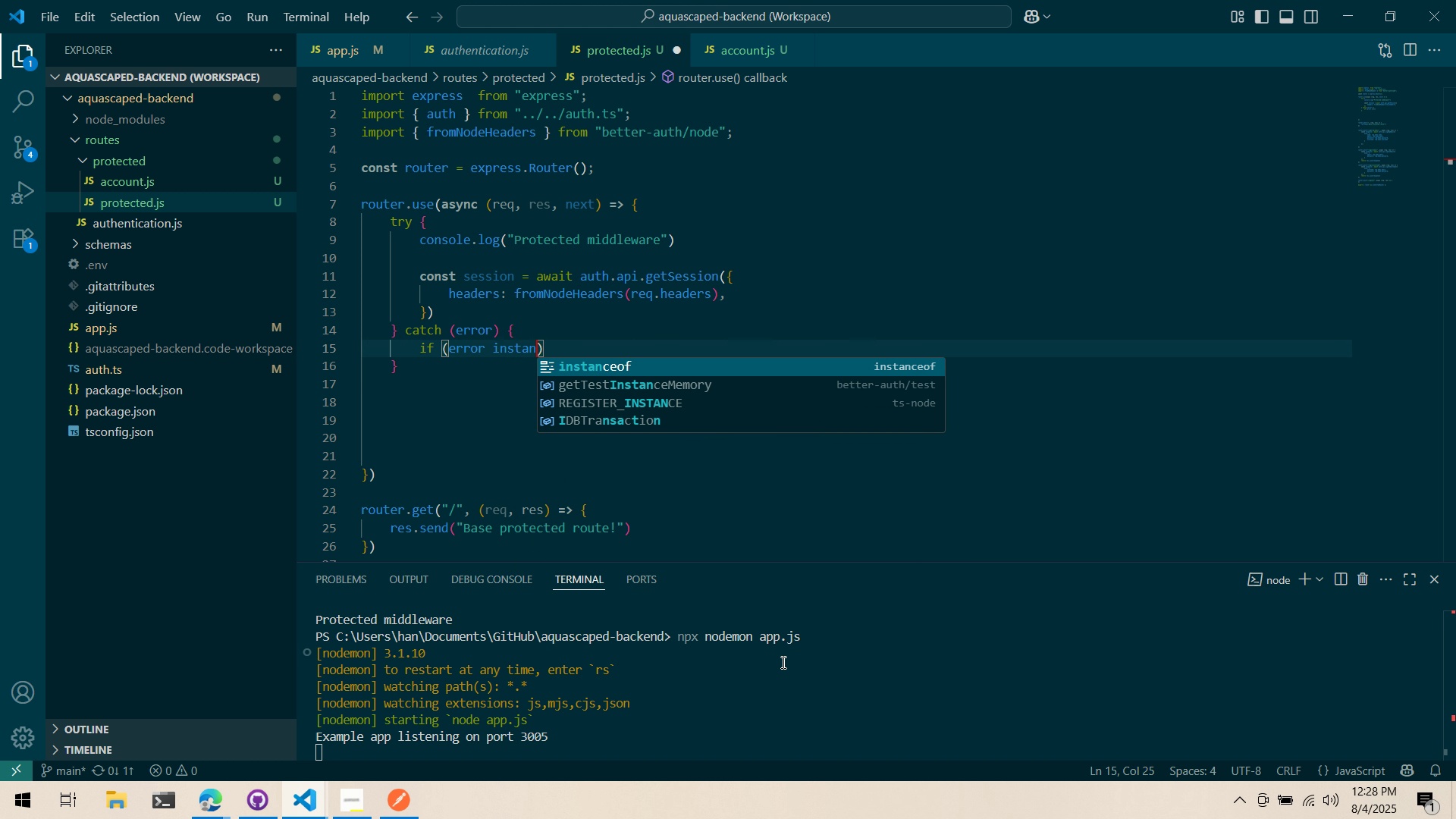 
key(Enter)
 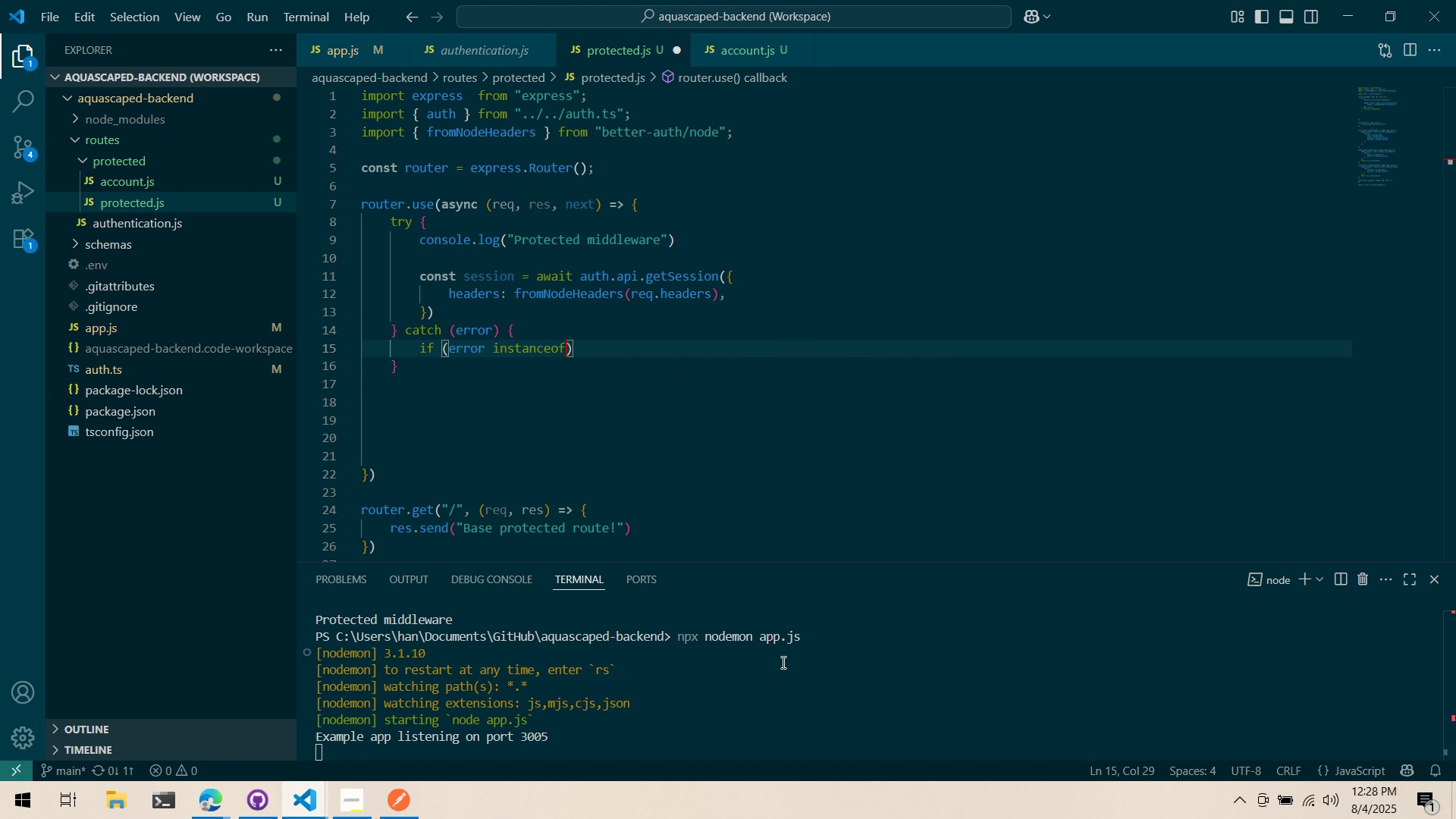 
key(Alt+AltLeft)
 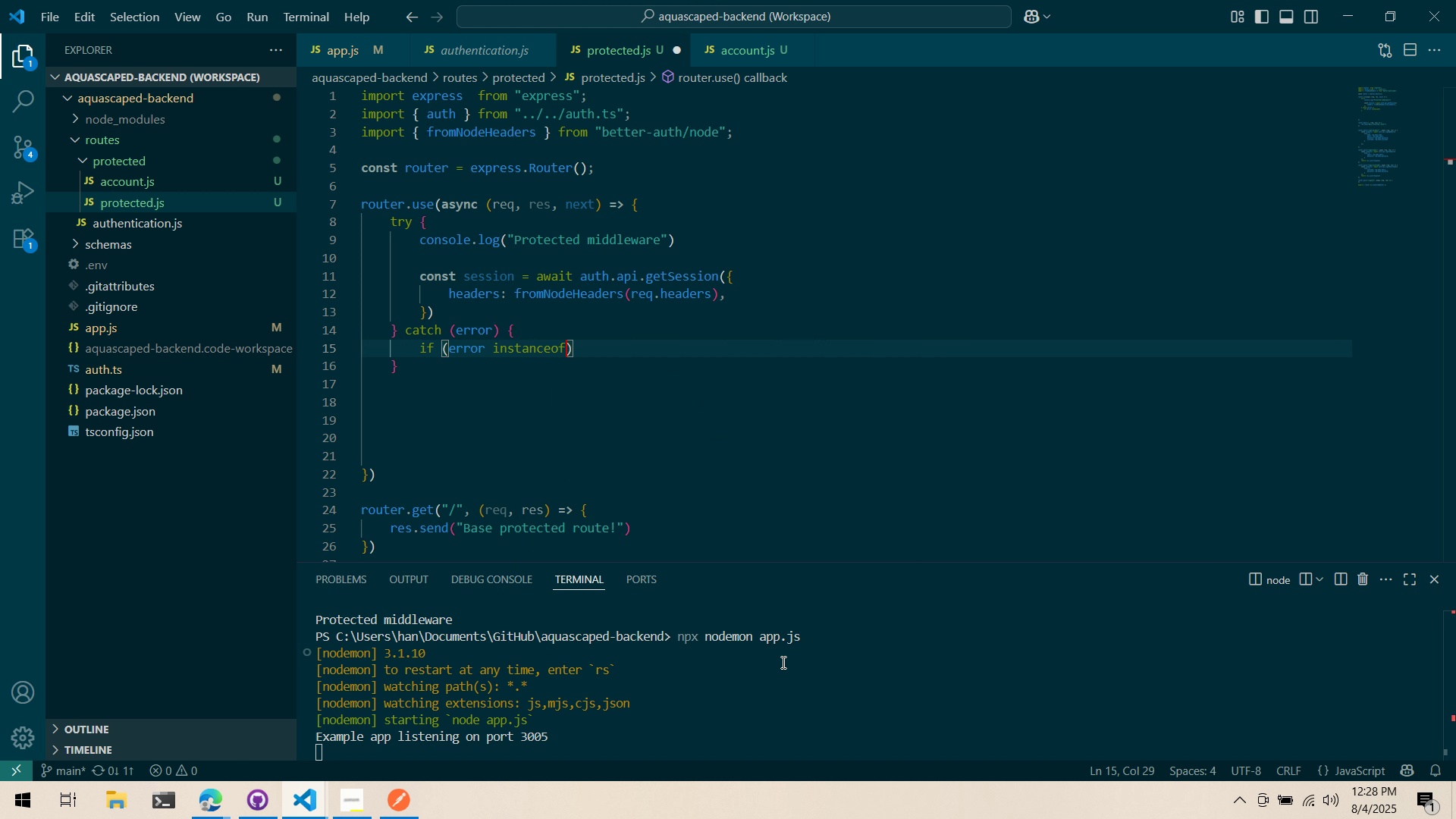 
key(Alt+Tab)
 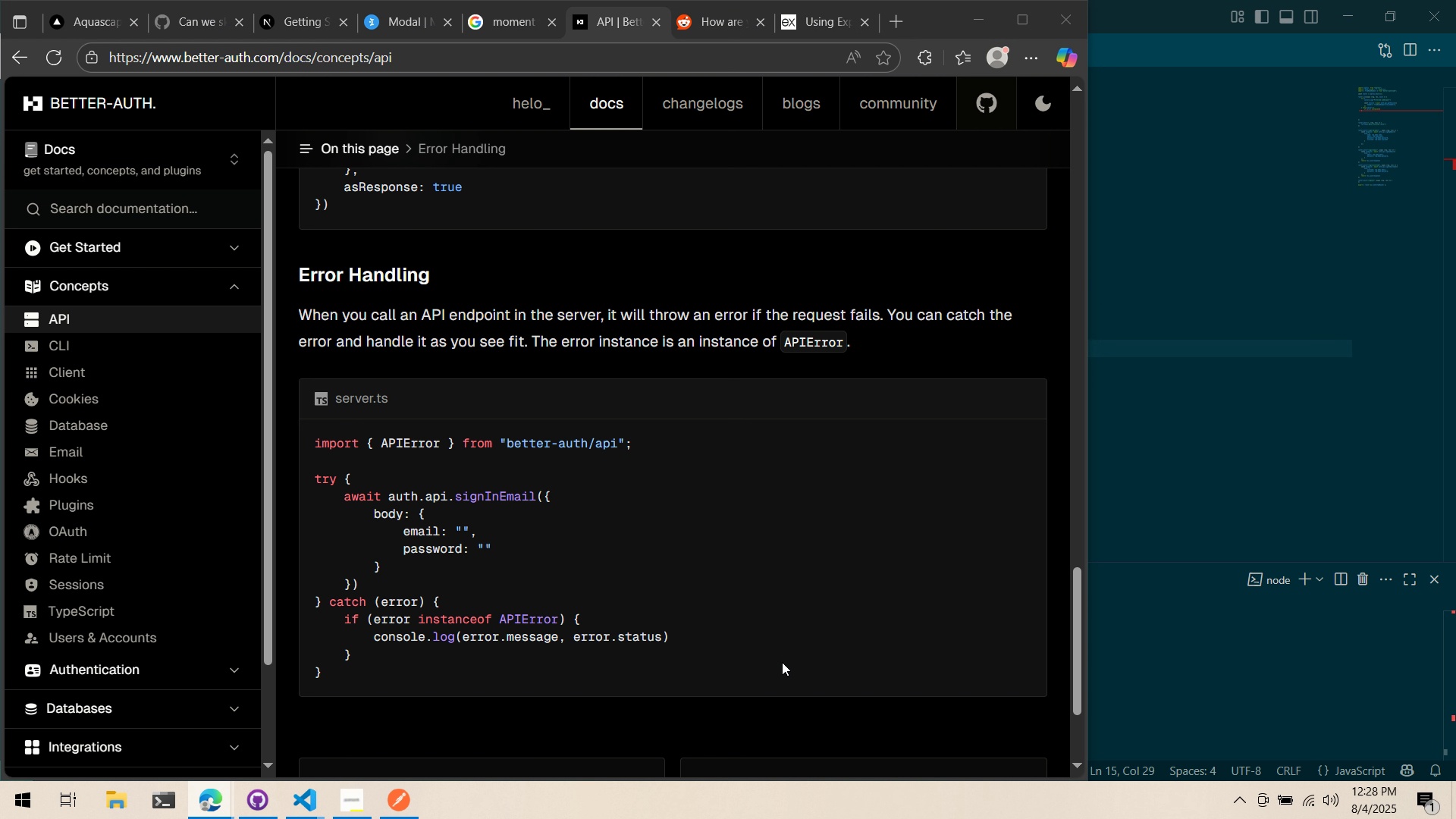 
key(Alt+AltLeft)
 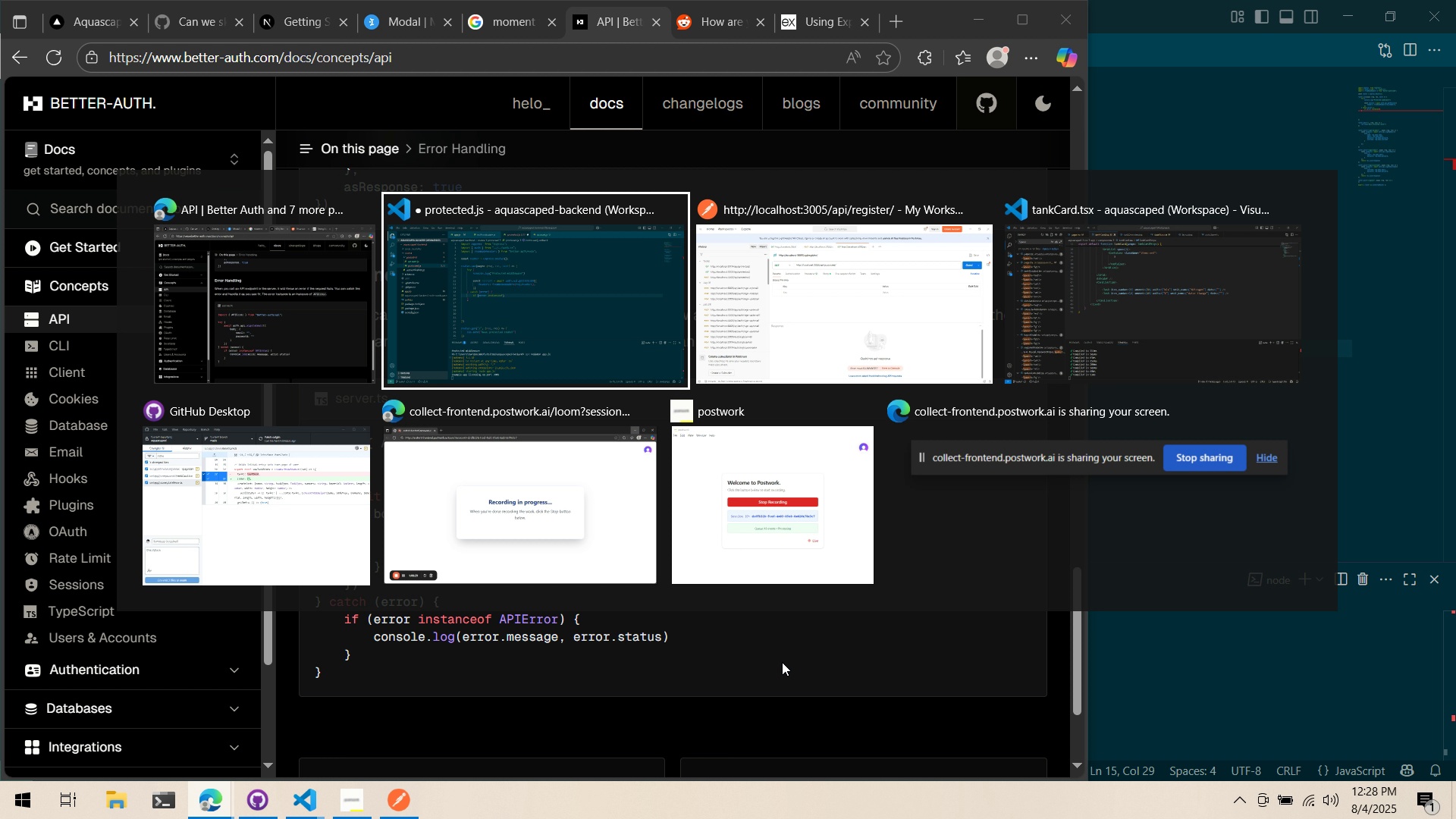 
key(Tab)
type( API)
 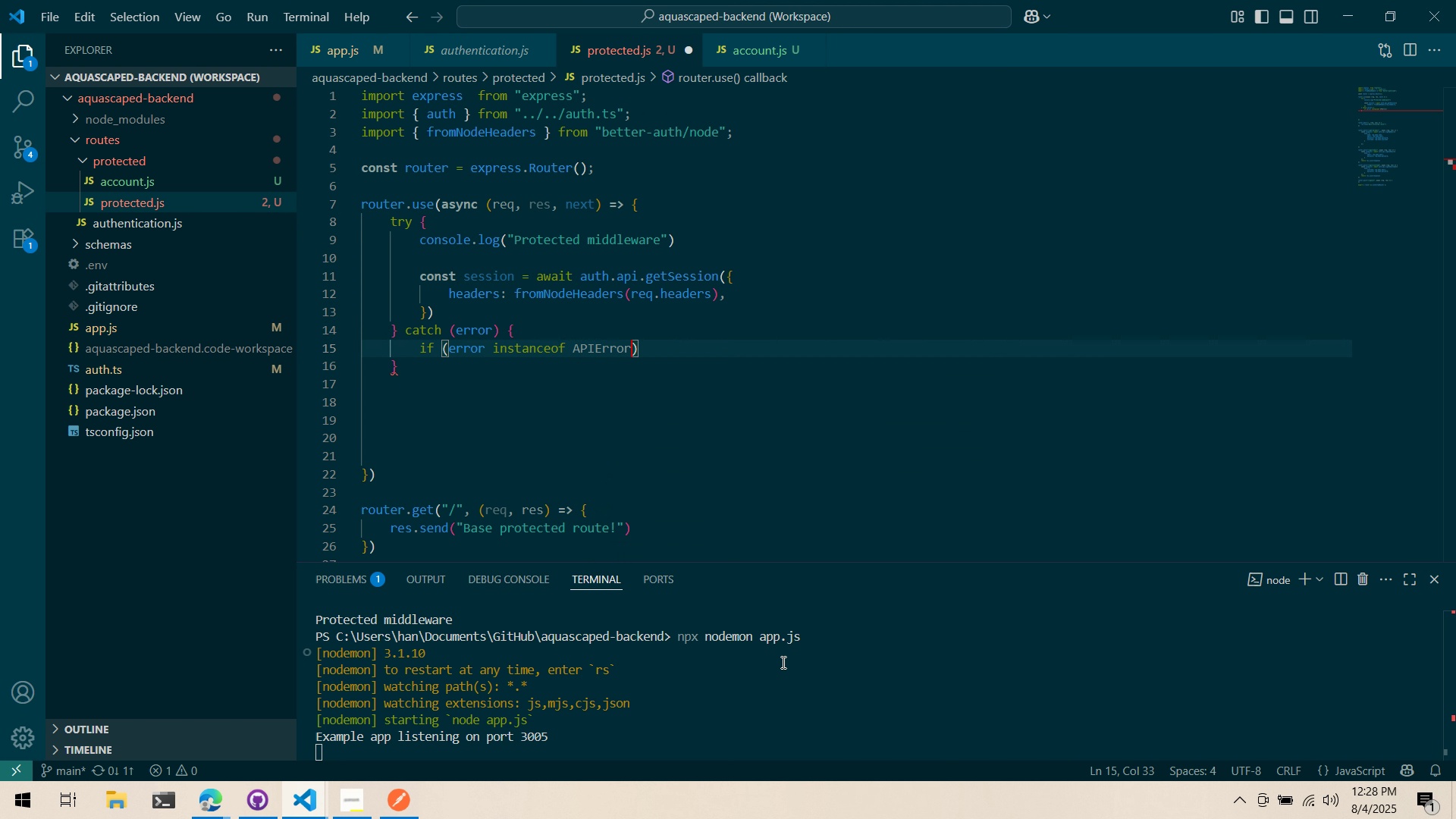 
 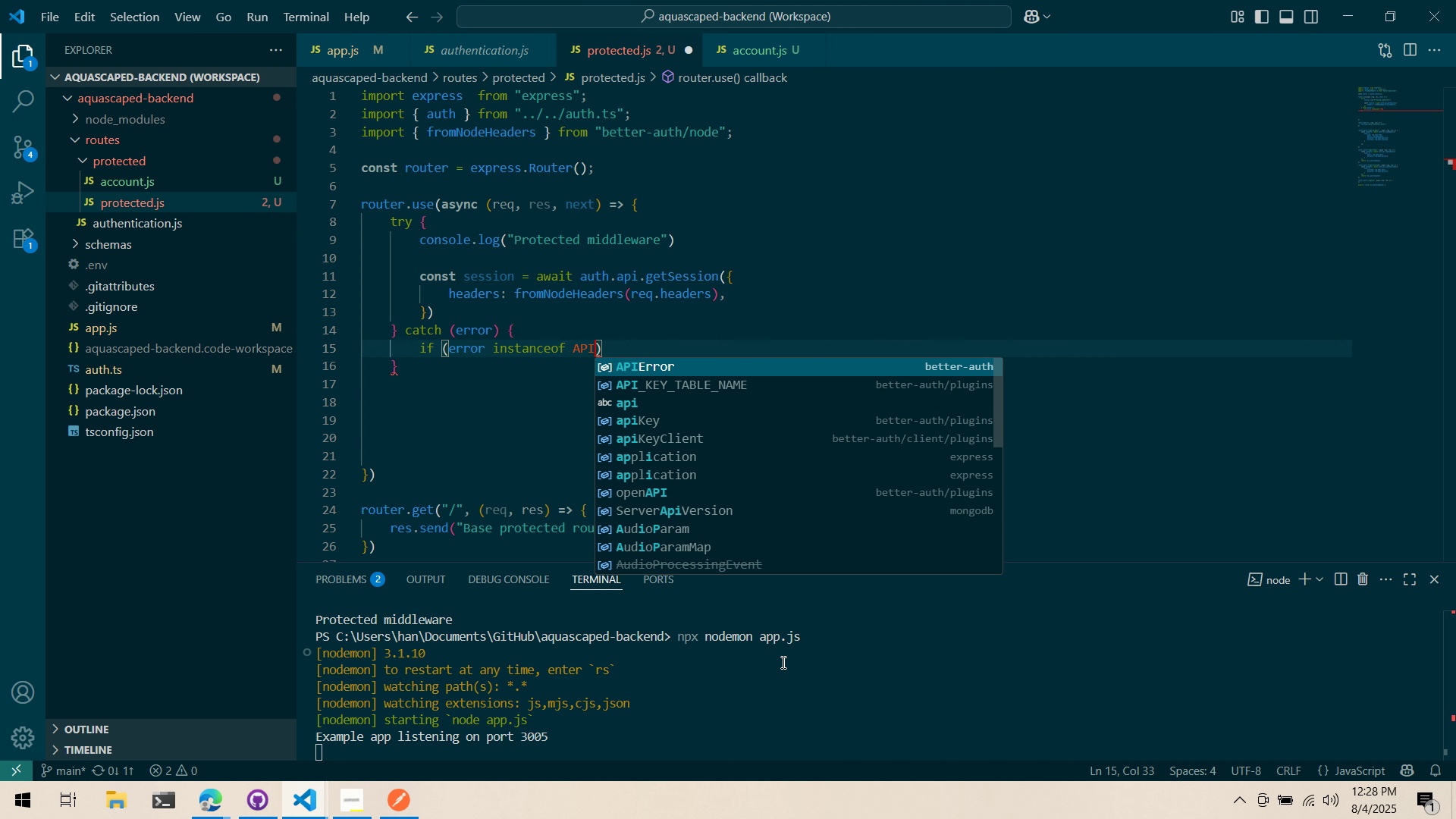 
key(Enter)
 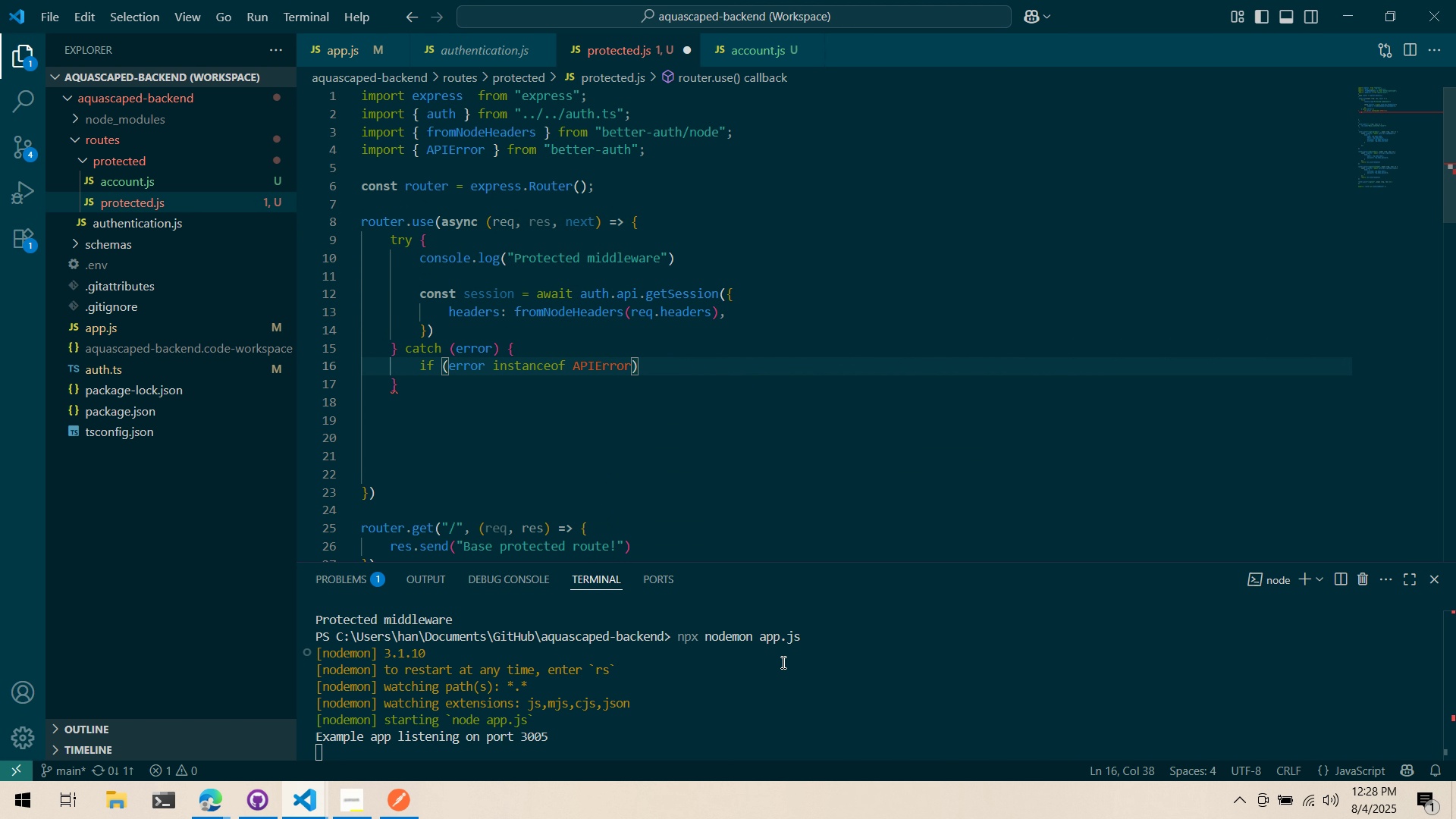 
key(ArrowRight)
 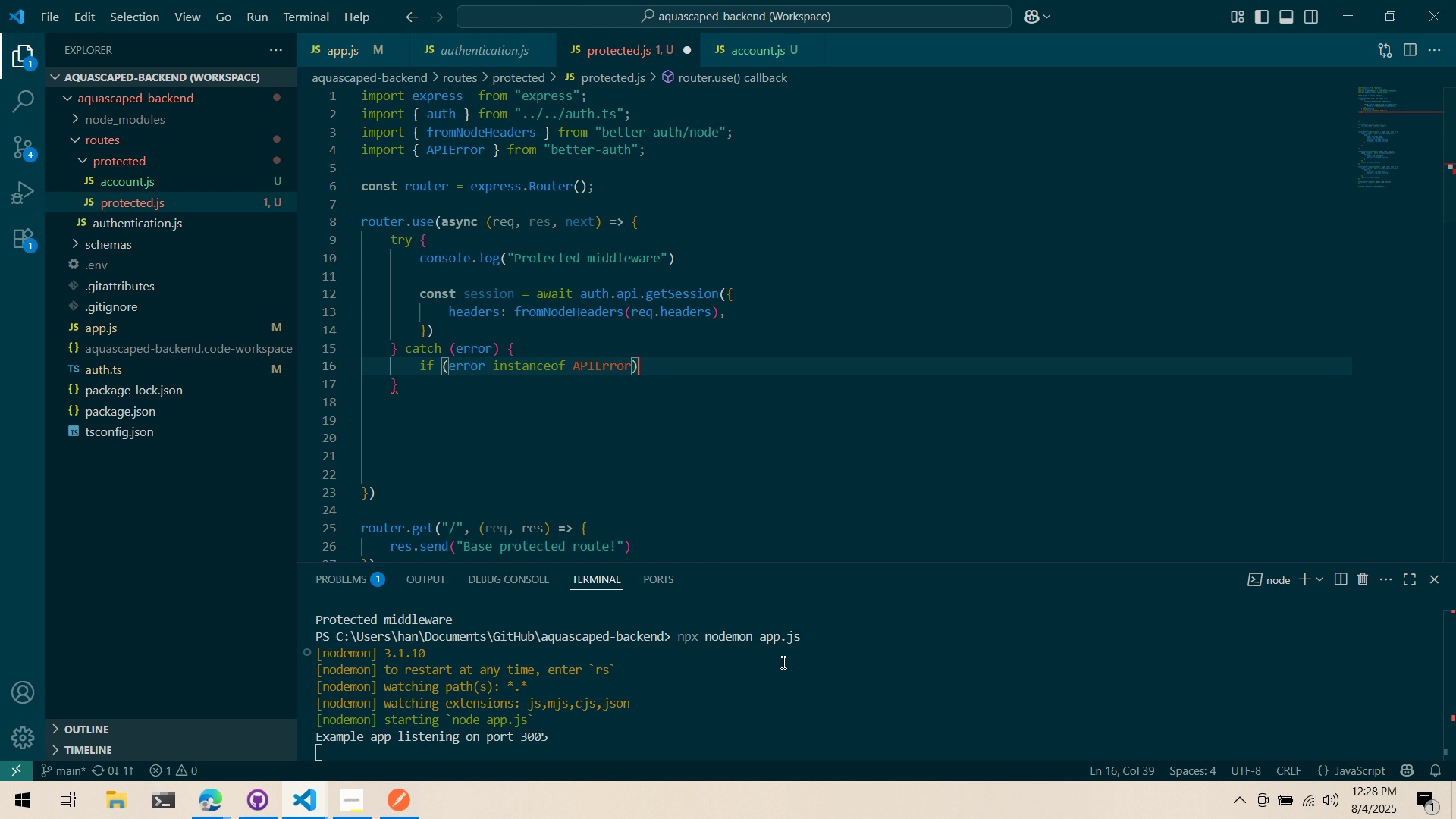 
key(Alt+AltLeft)
 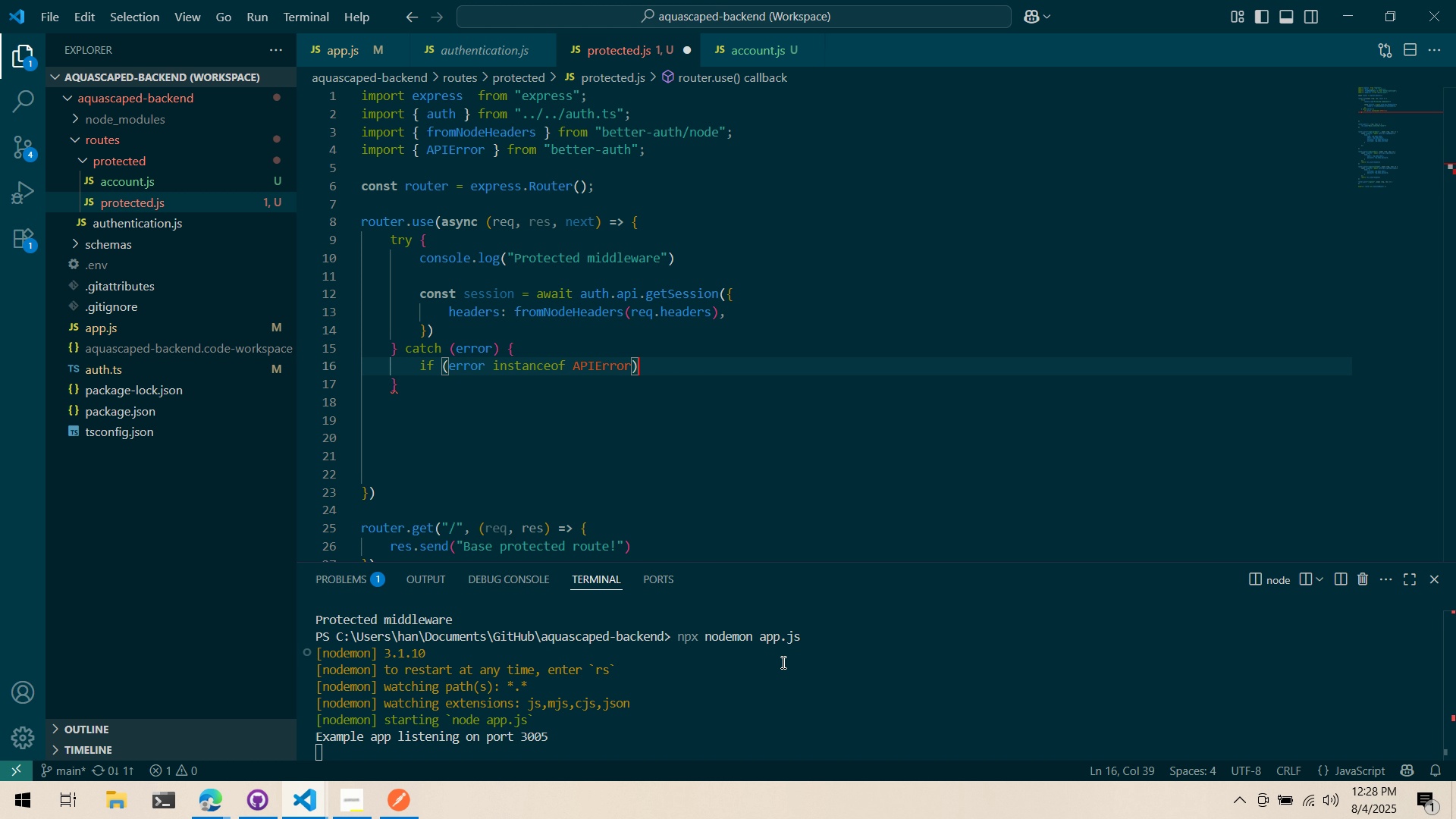 
key(Alt+Tab)
 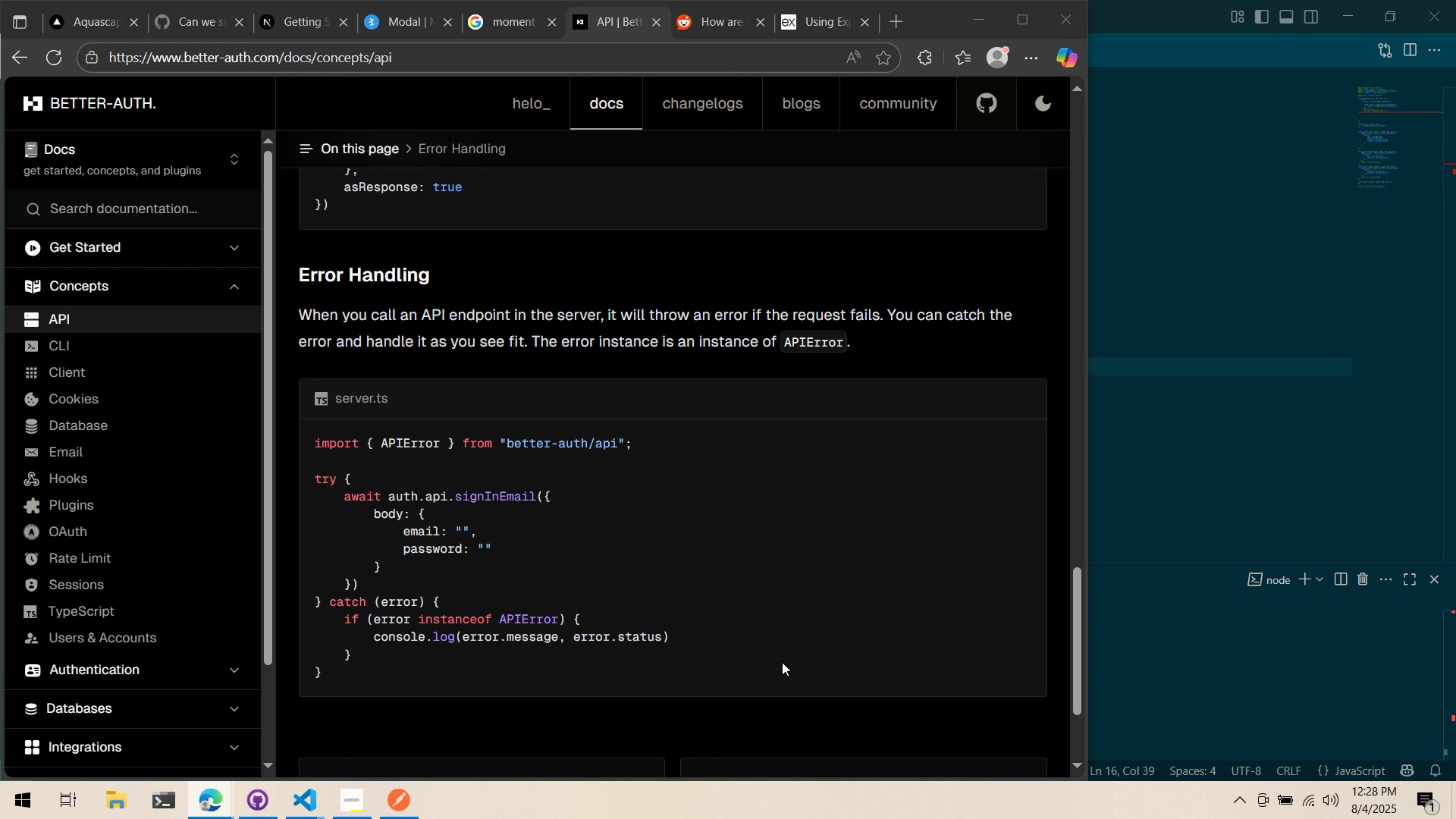 
key(Alt+AltLeft)
 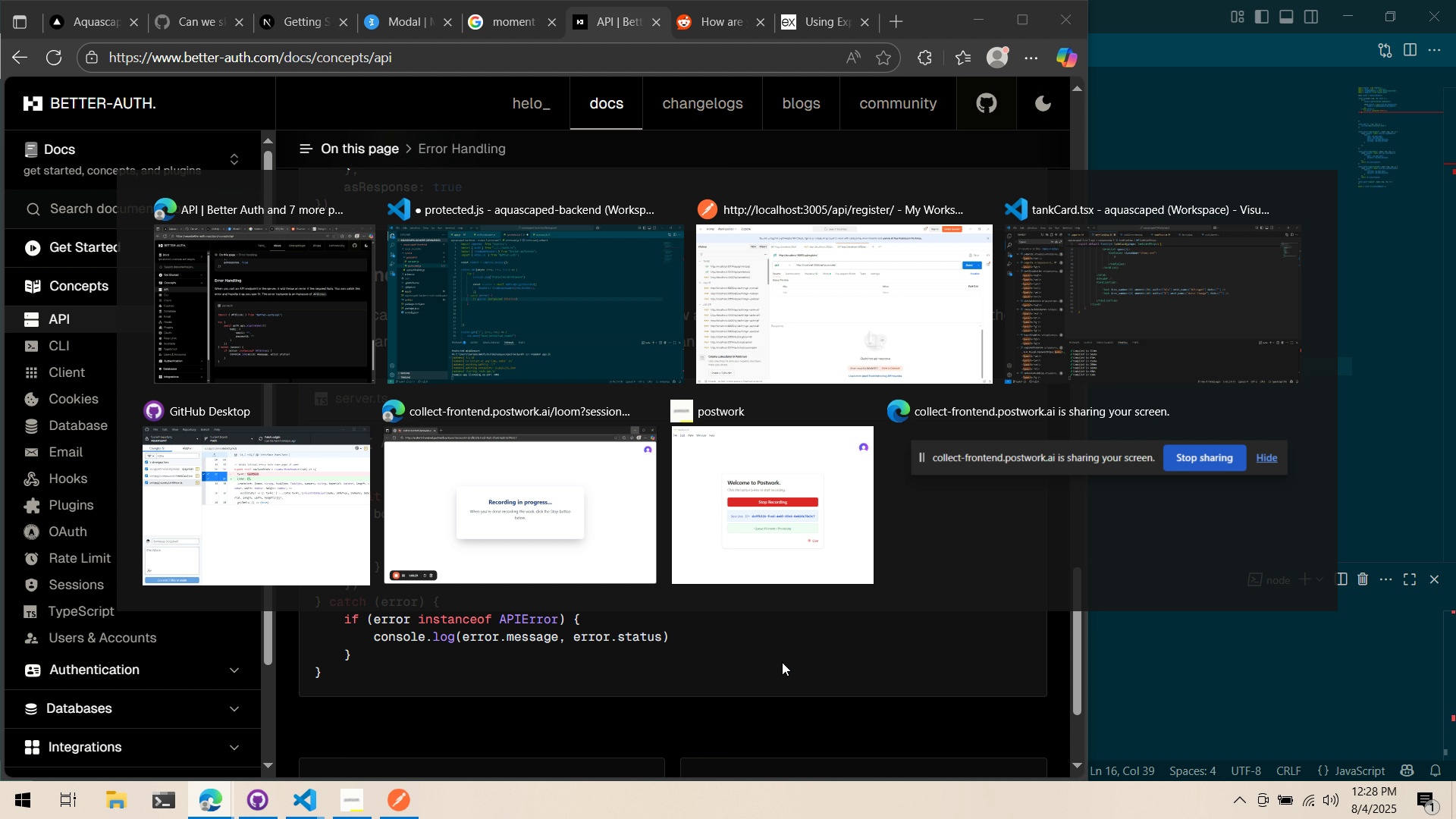 
key(Alt+Tab)
 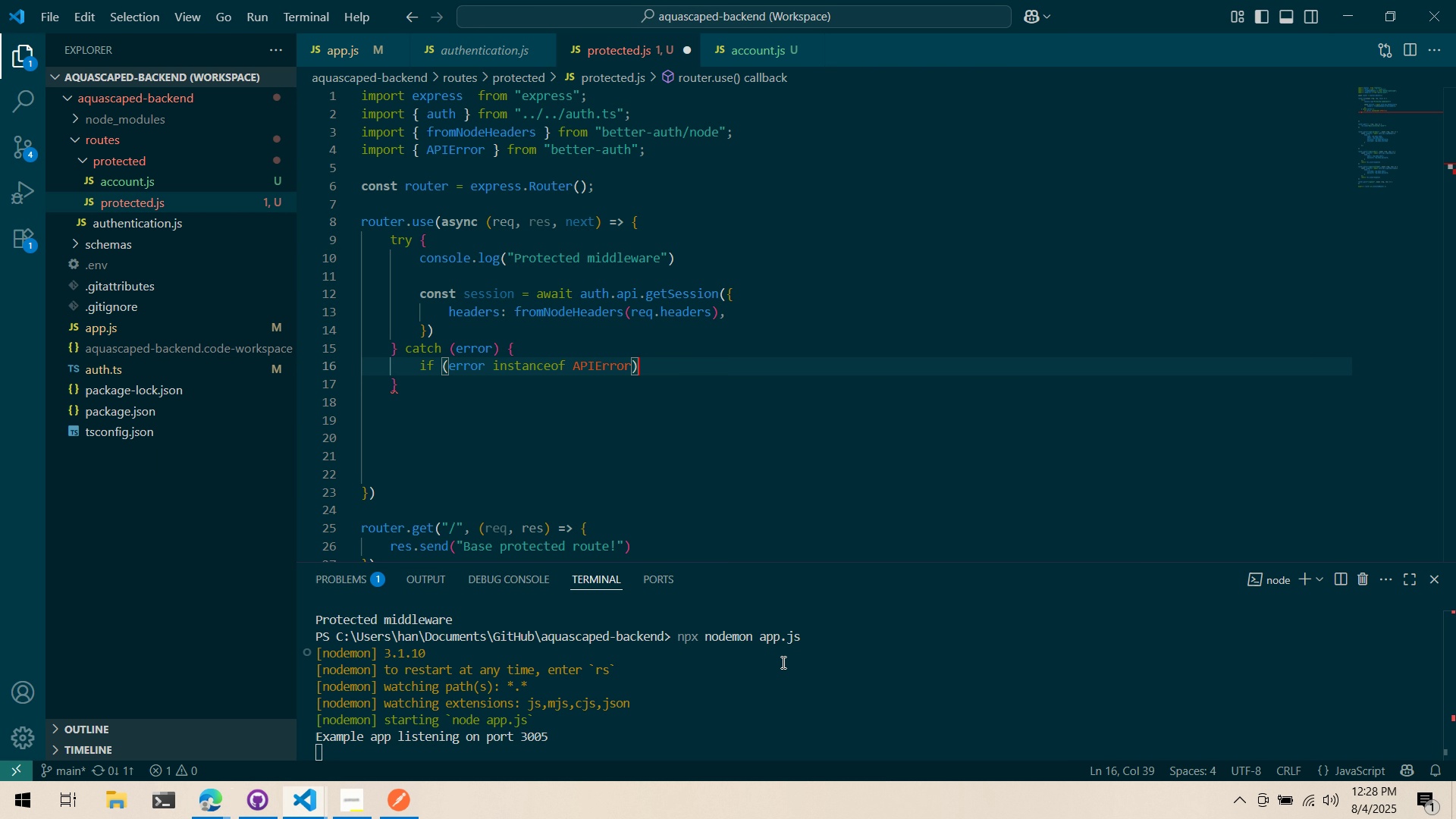 
key(Space)
 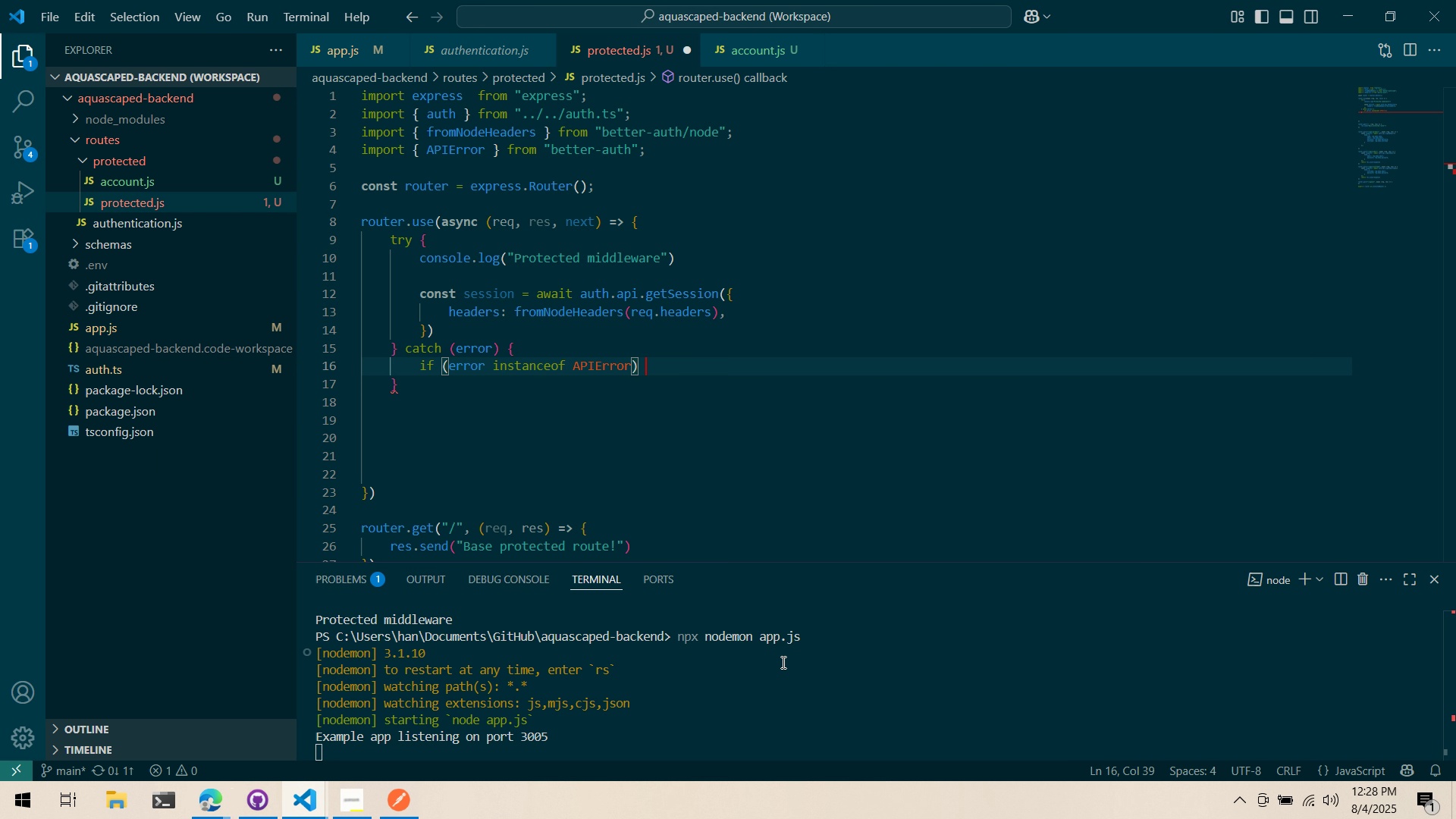 
key(Shift+ShiftLeft)
 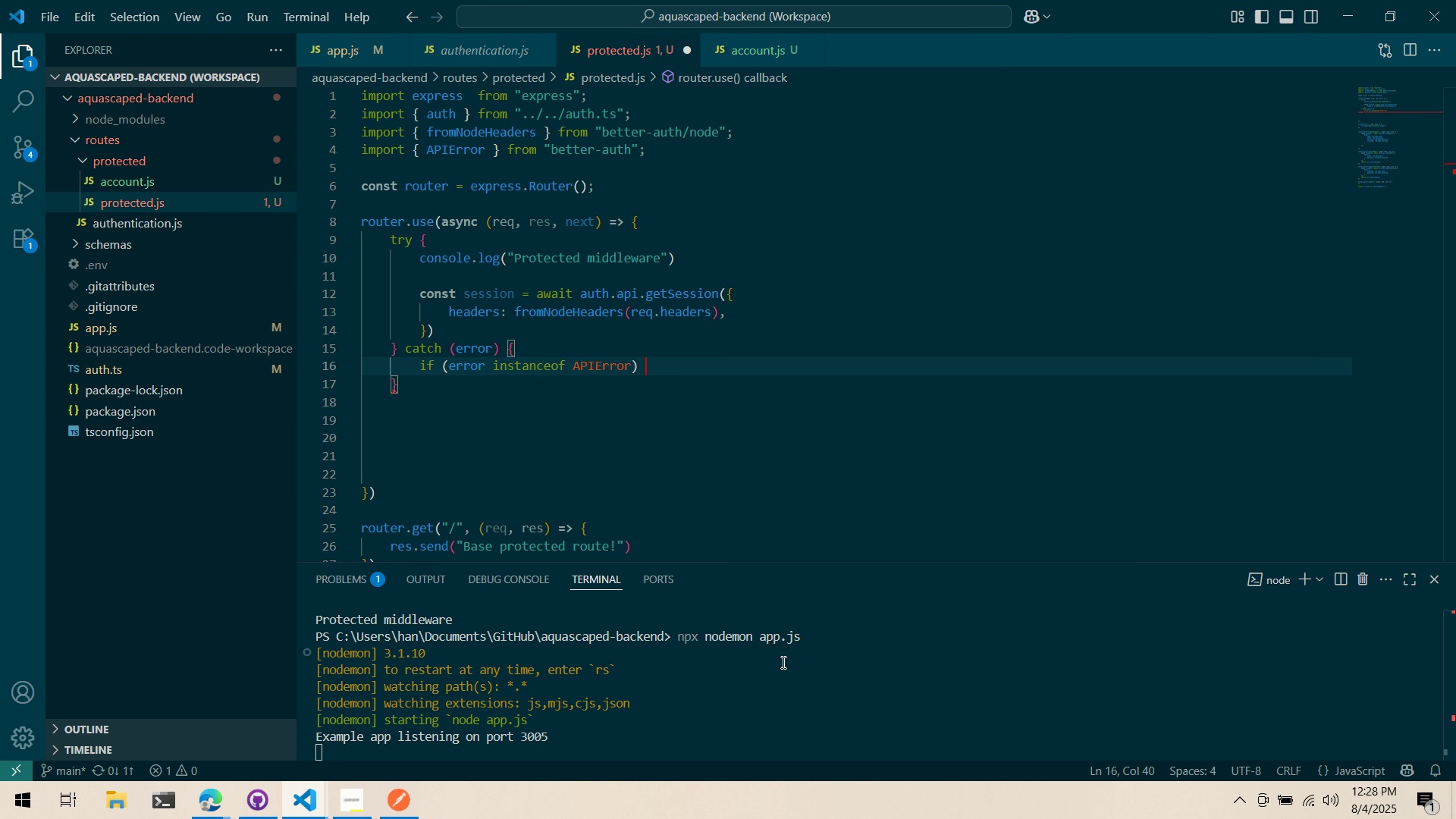 
key(Shift+BracketLeft)
 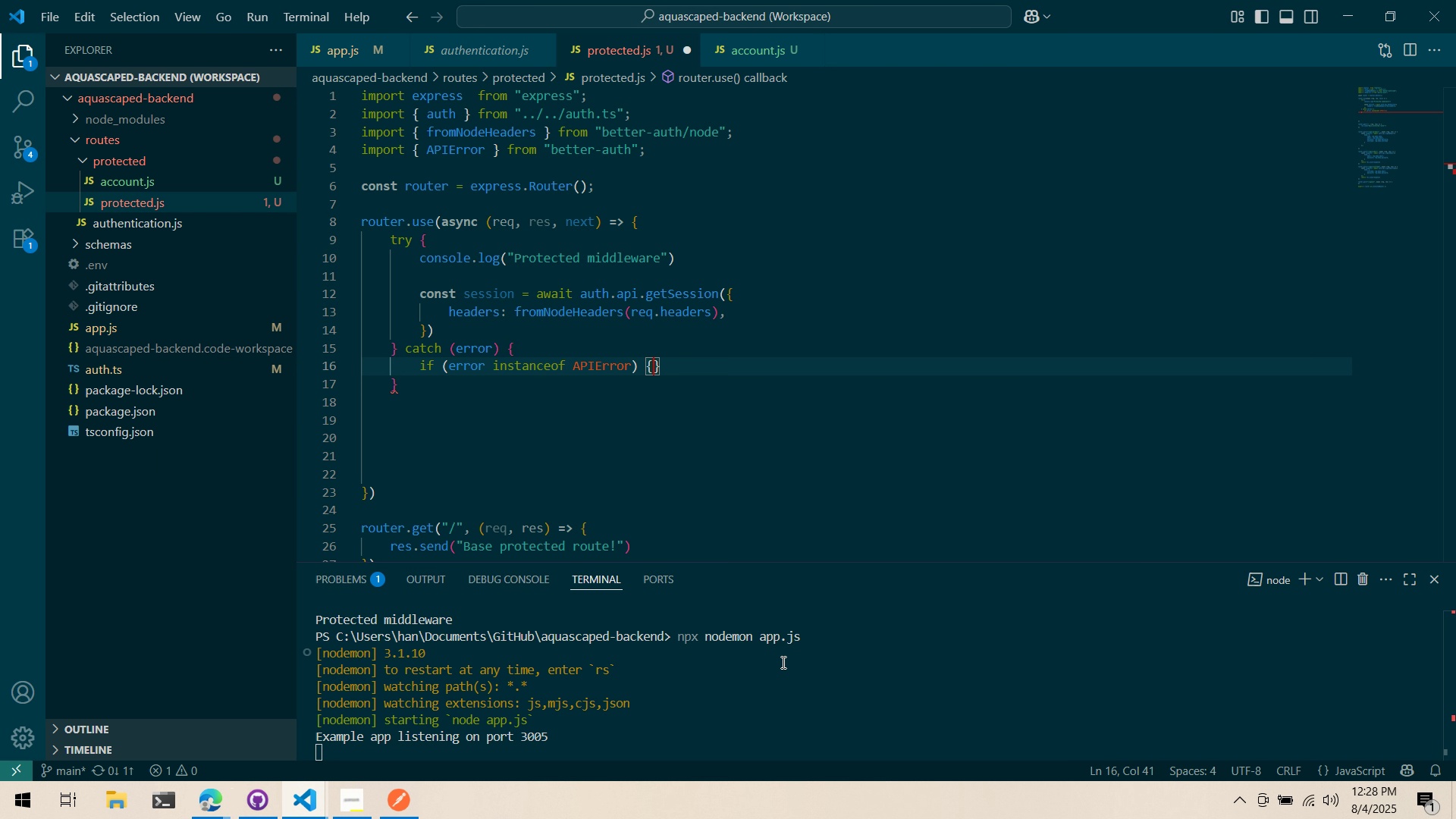 
key(Enter)
 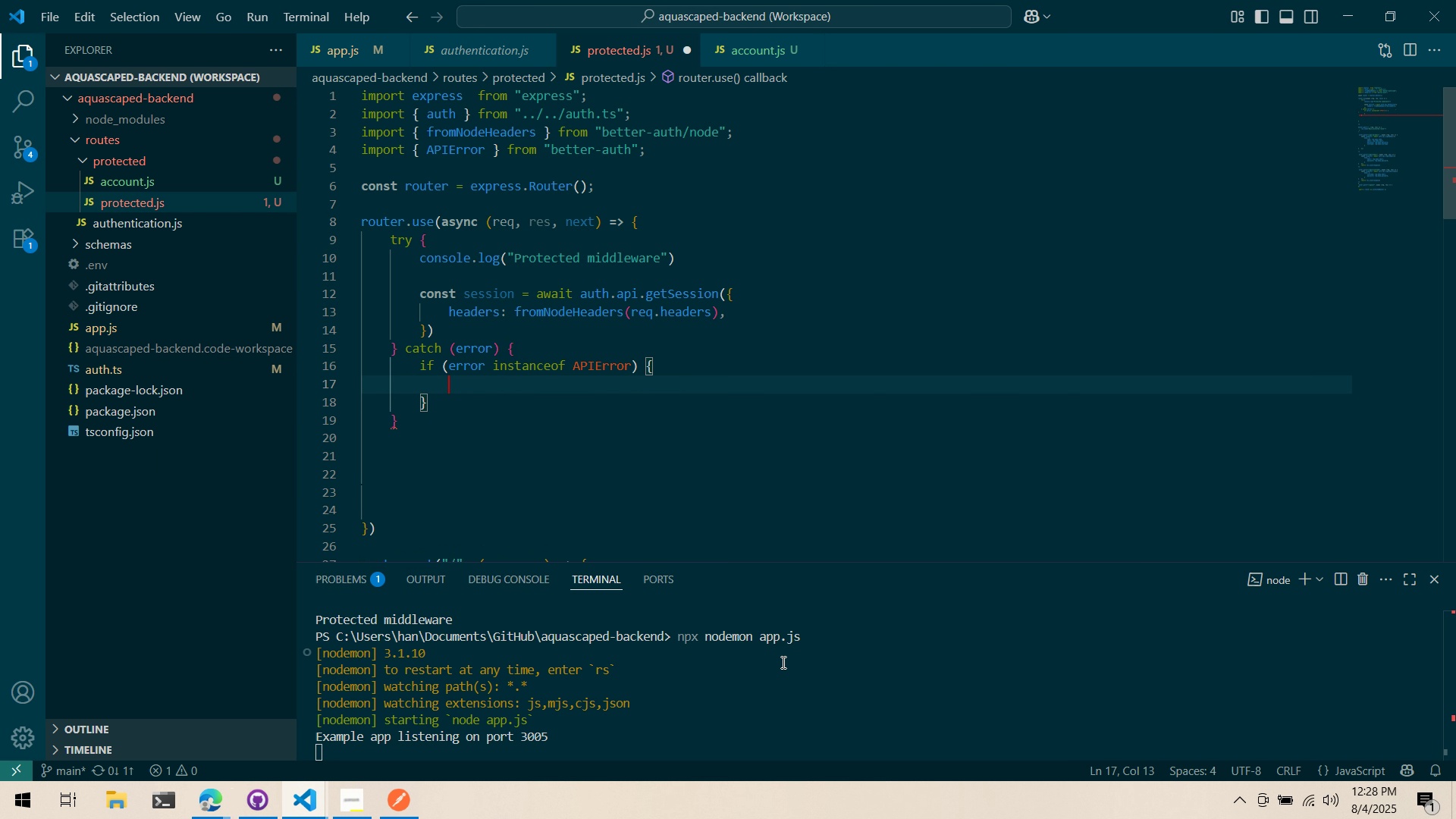 
type(console.log()
 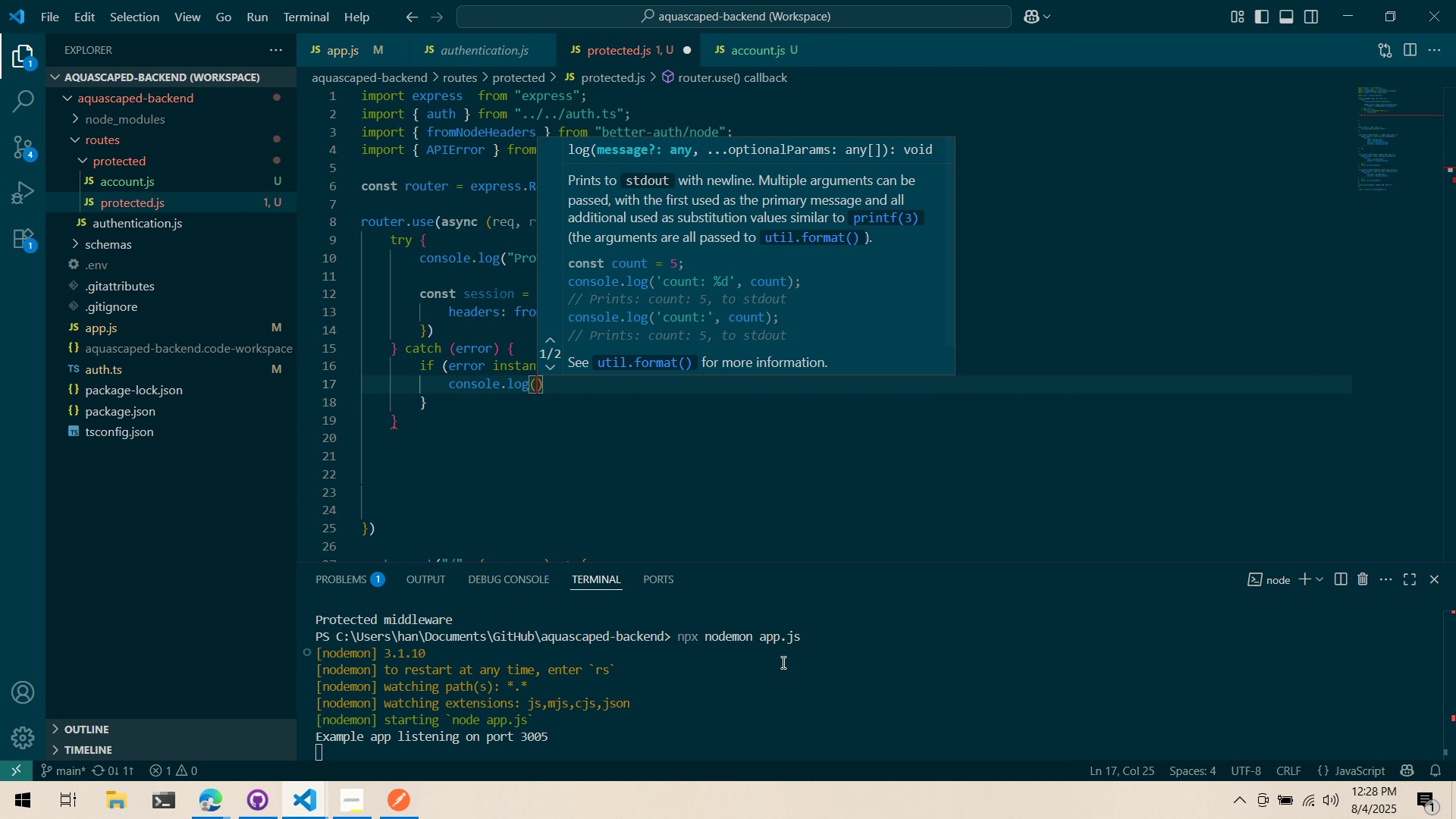 
key(Alt+AltLeft)
 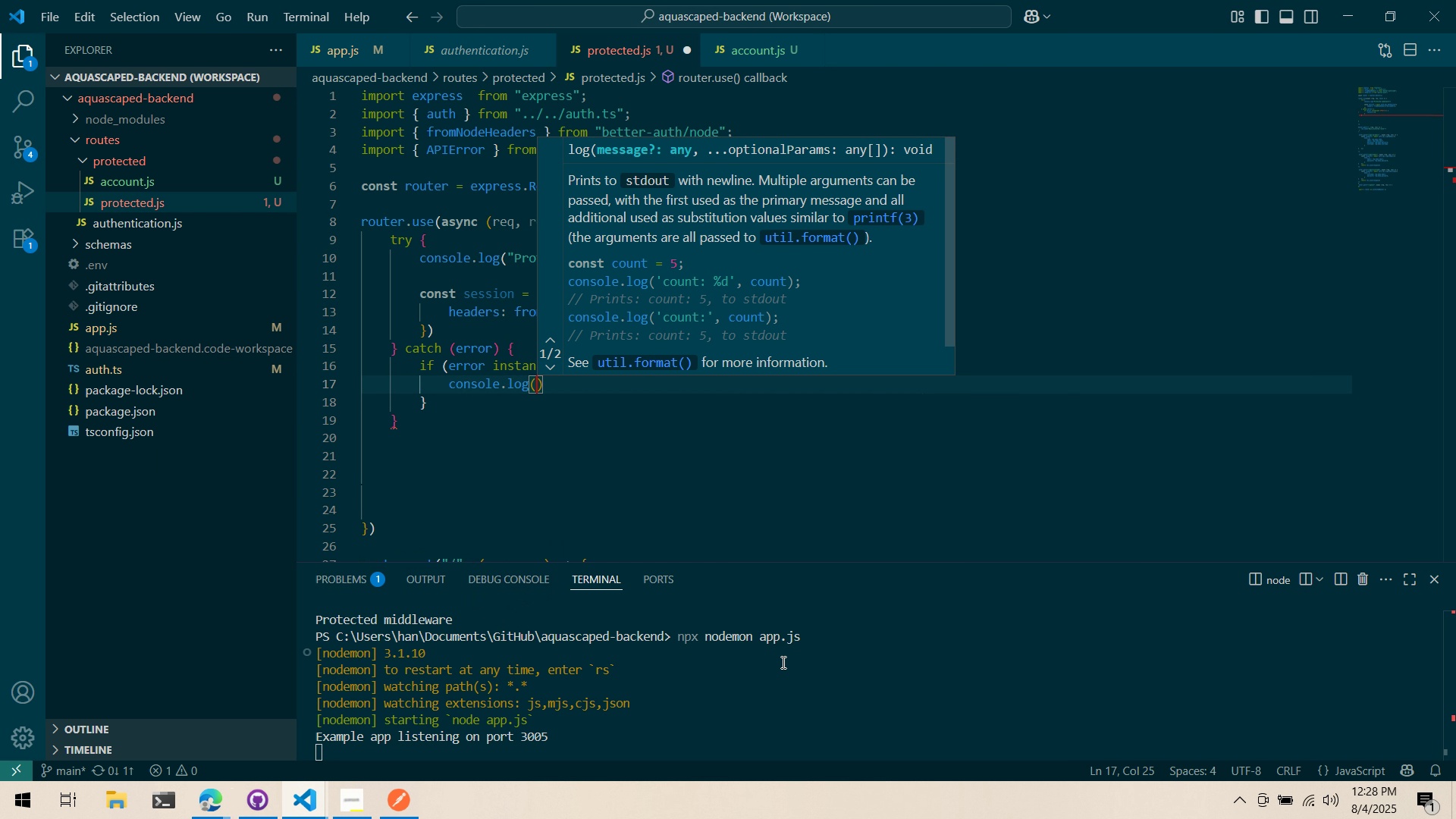 
key(Alt+Tab)
 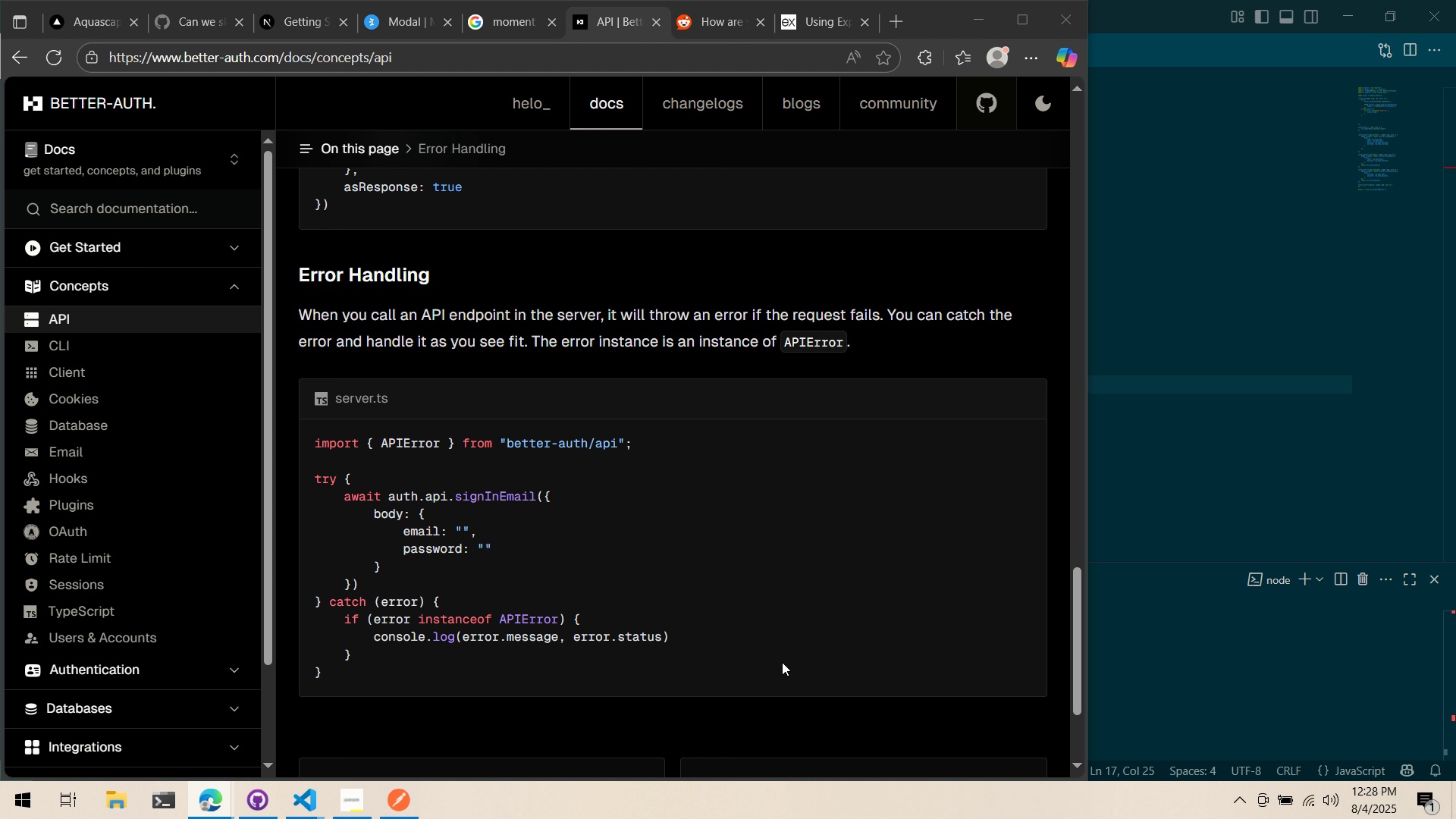 
key(Alt+AltLeft)
 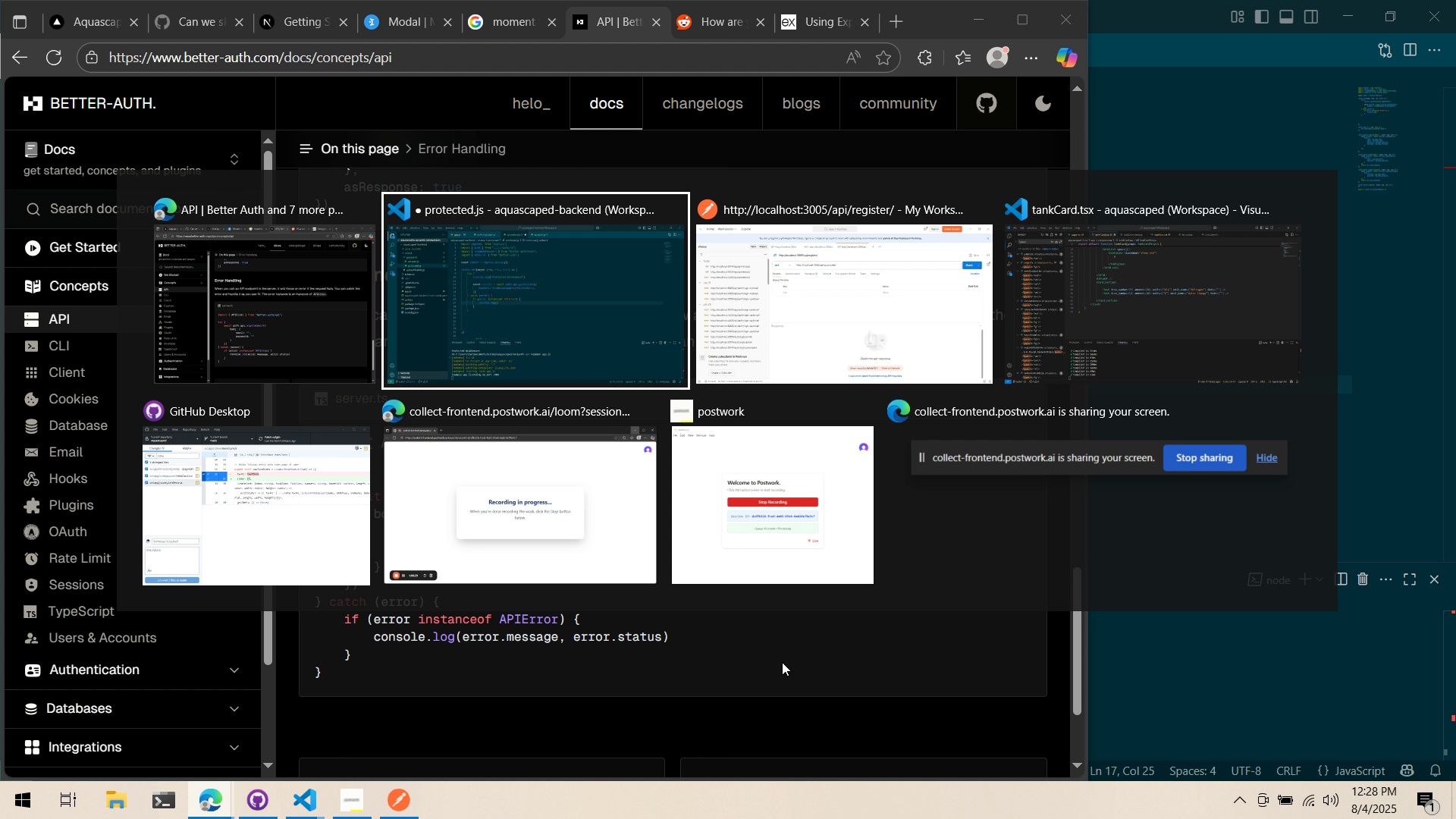 
key(Tab)
type(erorr.)
key(Backspace)
type(.message, )
 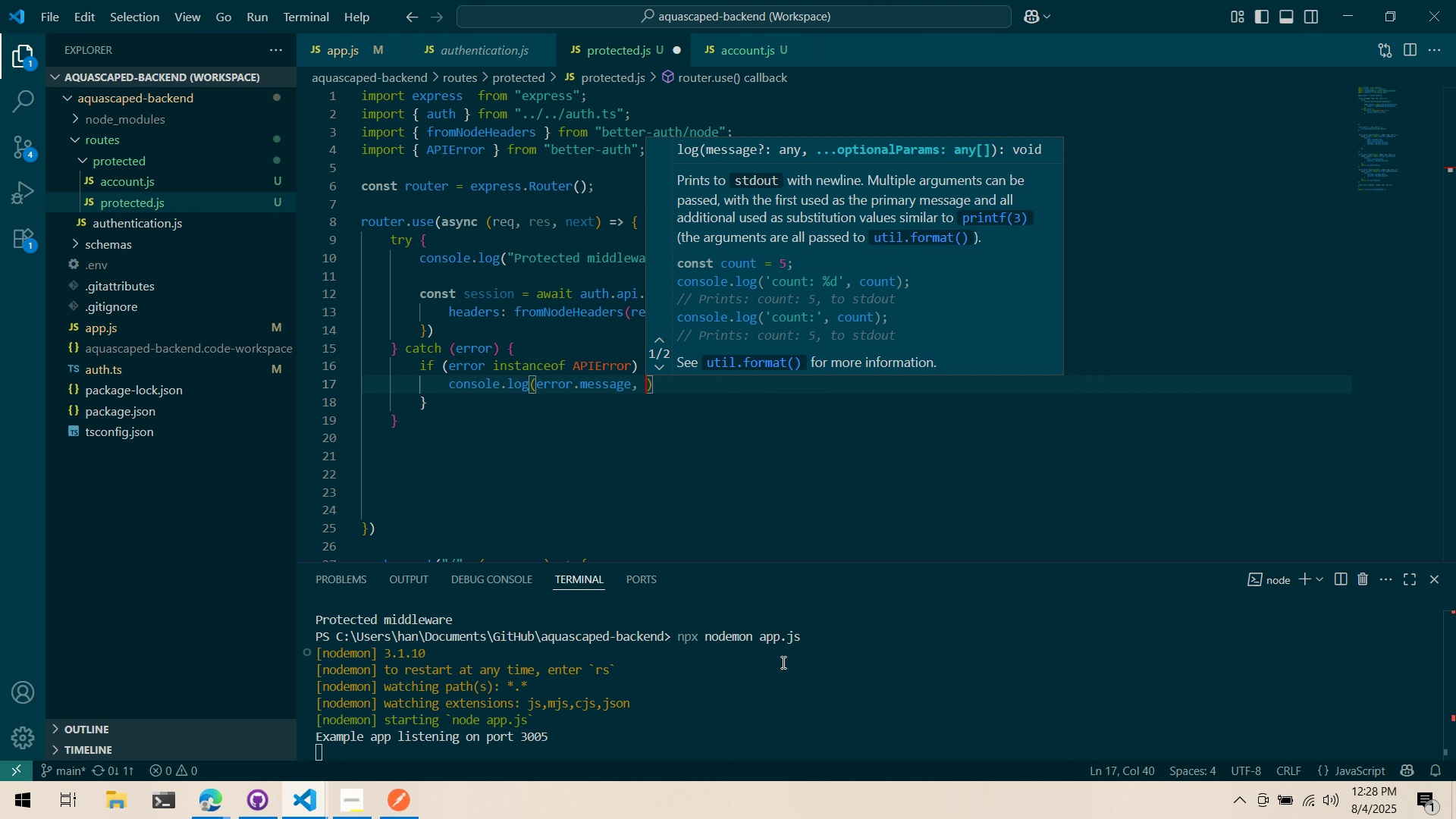 
key(Alt+AltLeft)
 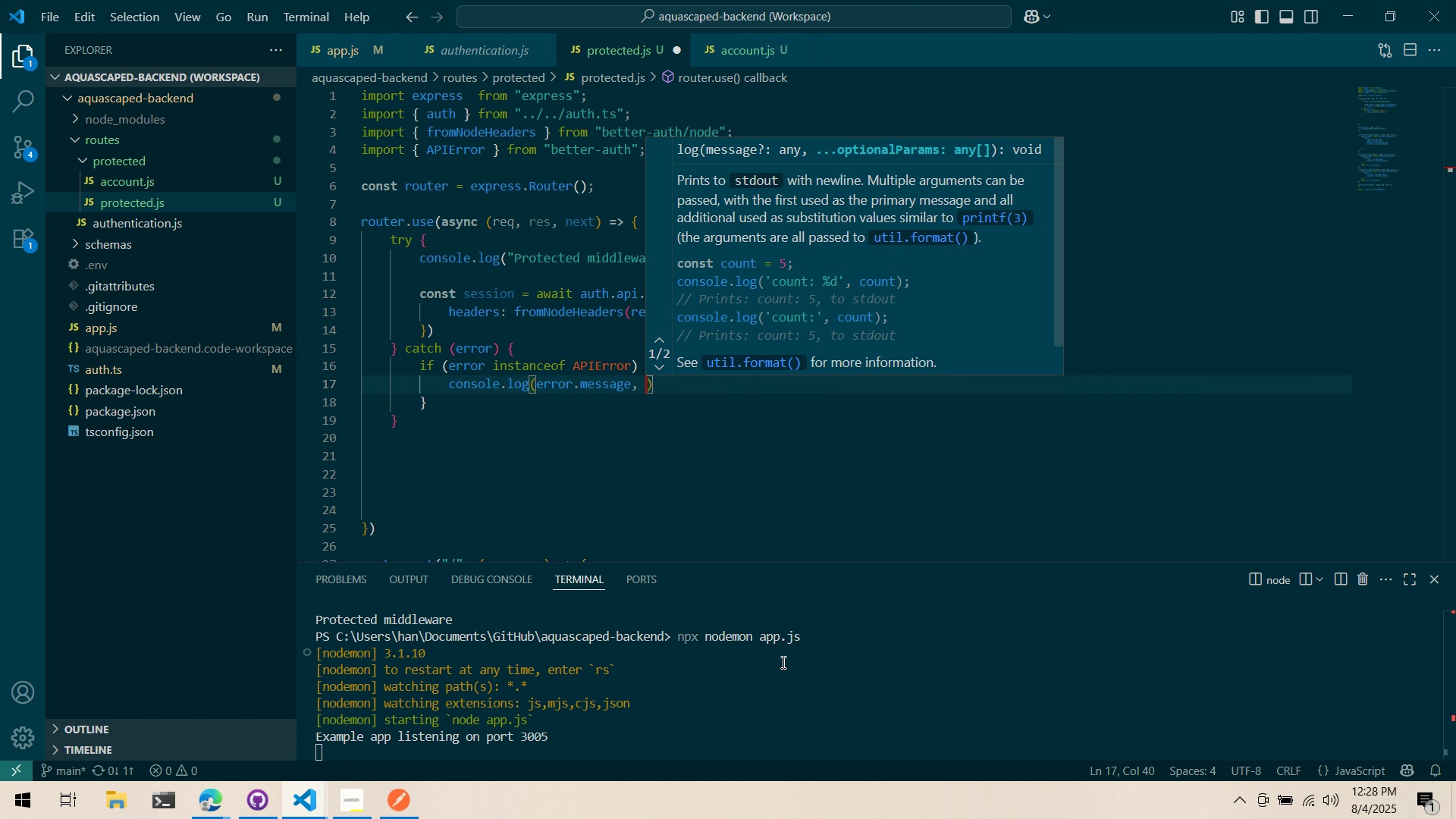 
key(Alt+Tab)
 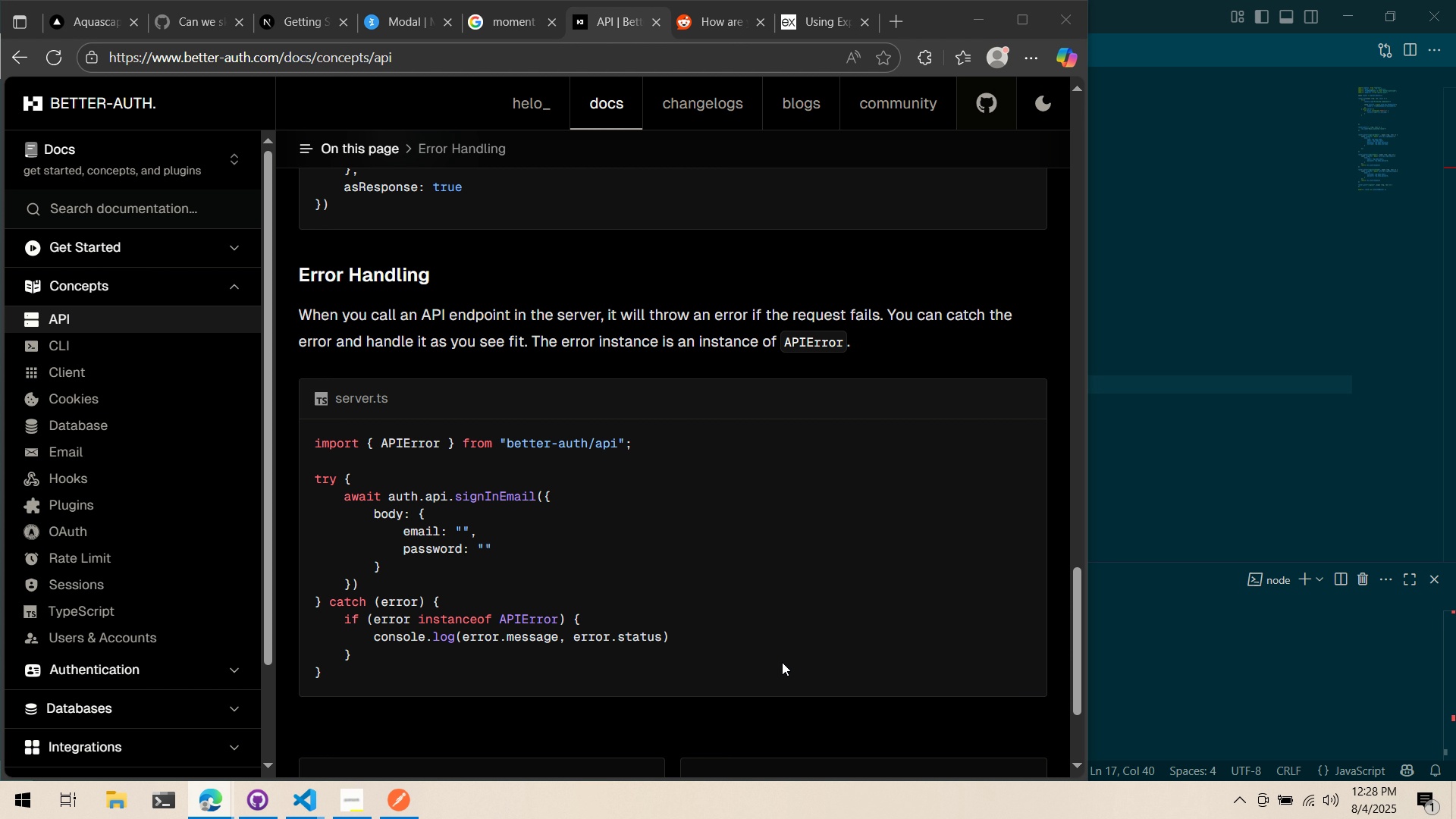 
key(Alt+AltLeft)
 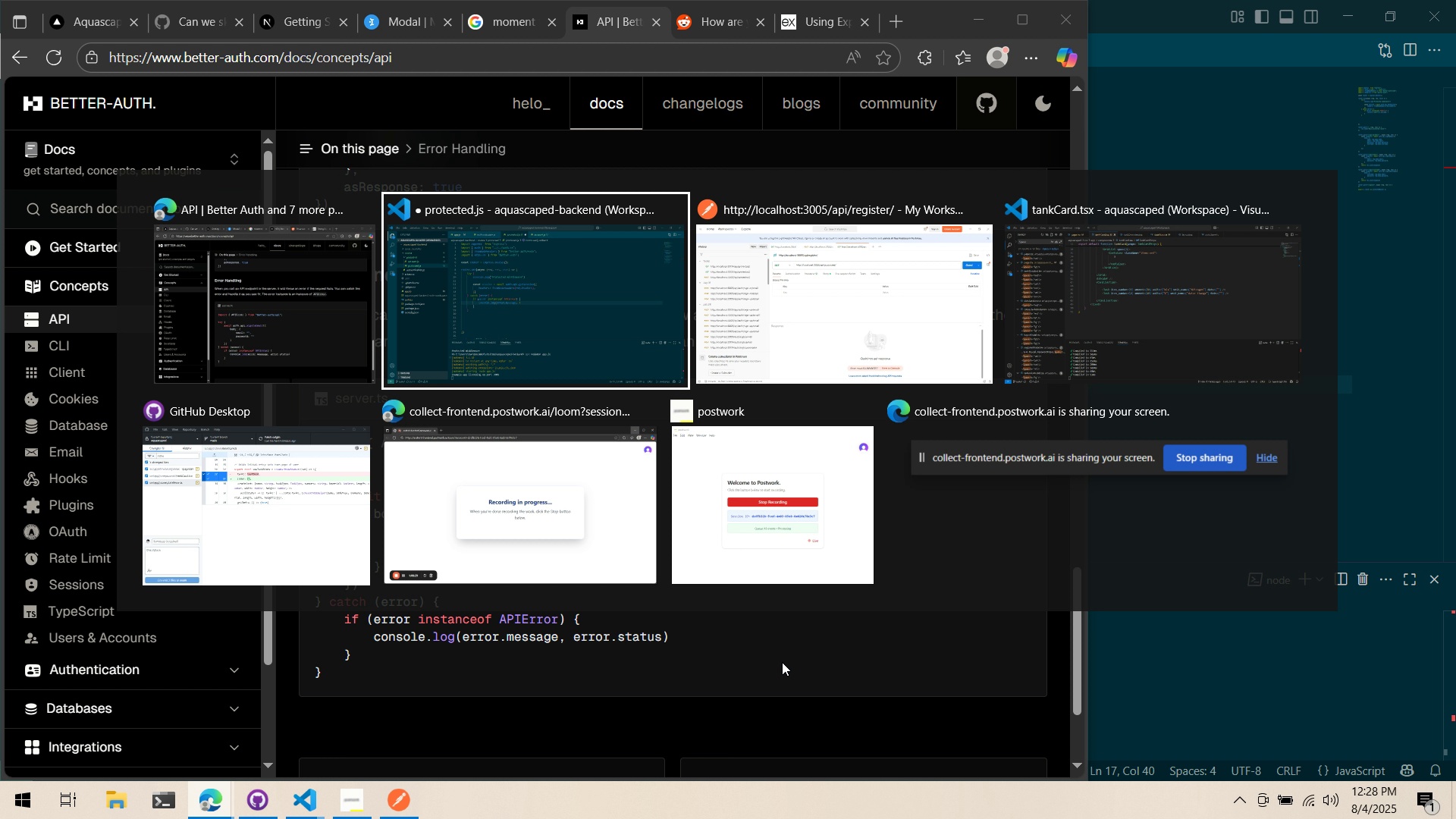 
key(Tab)
type(error.status)
 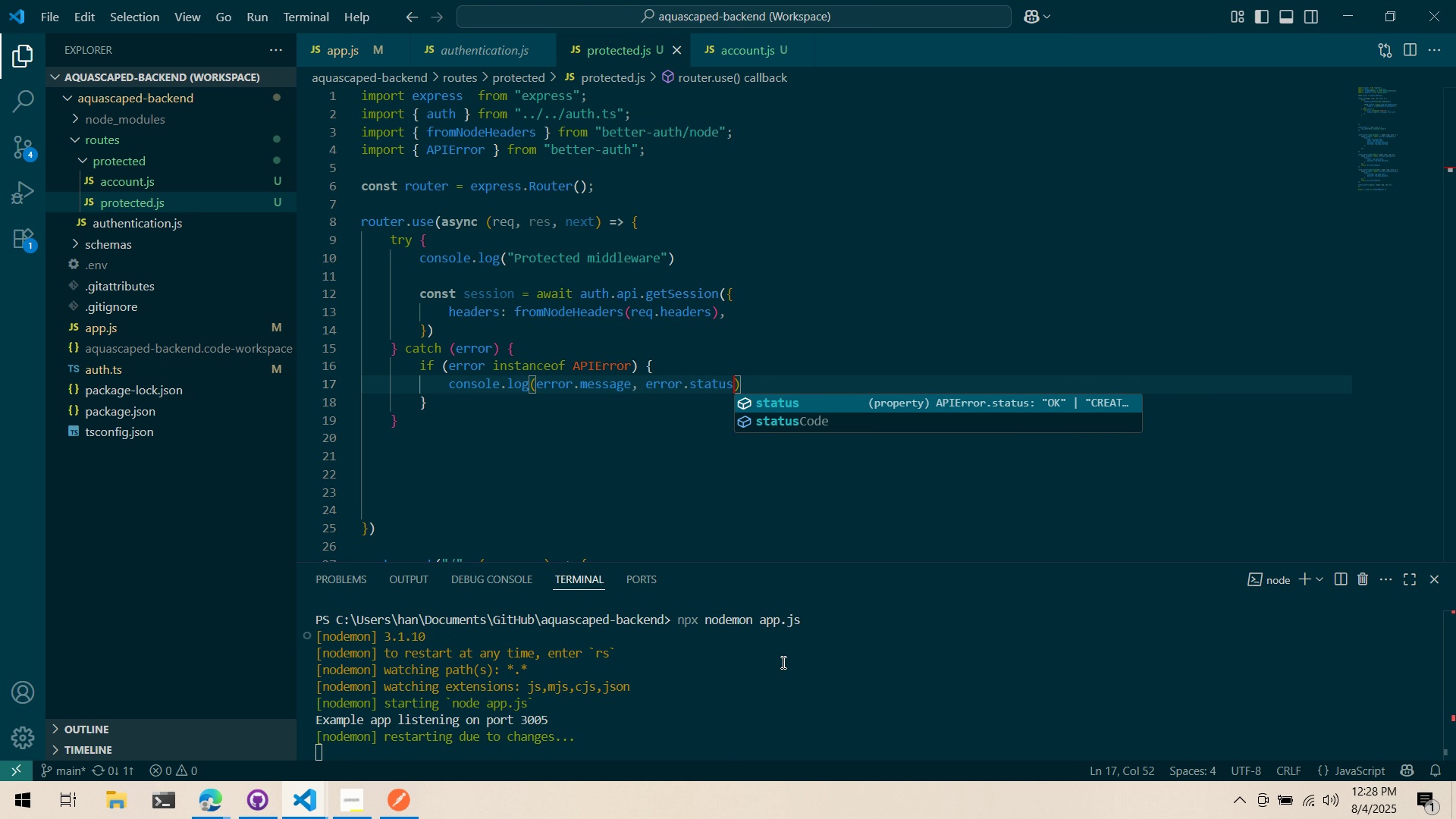 
key(Control+ControlLeft)
 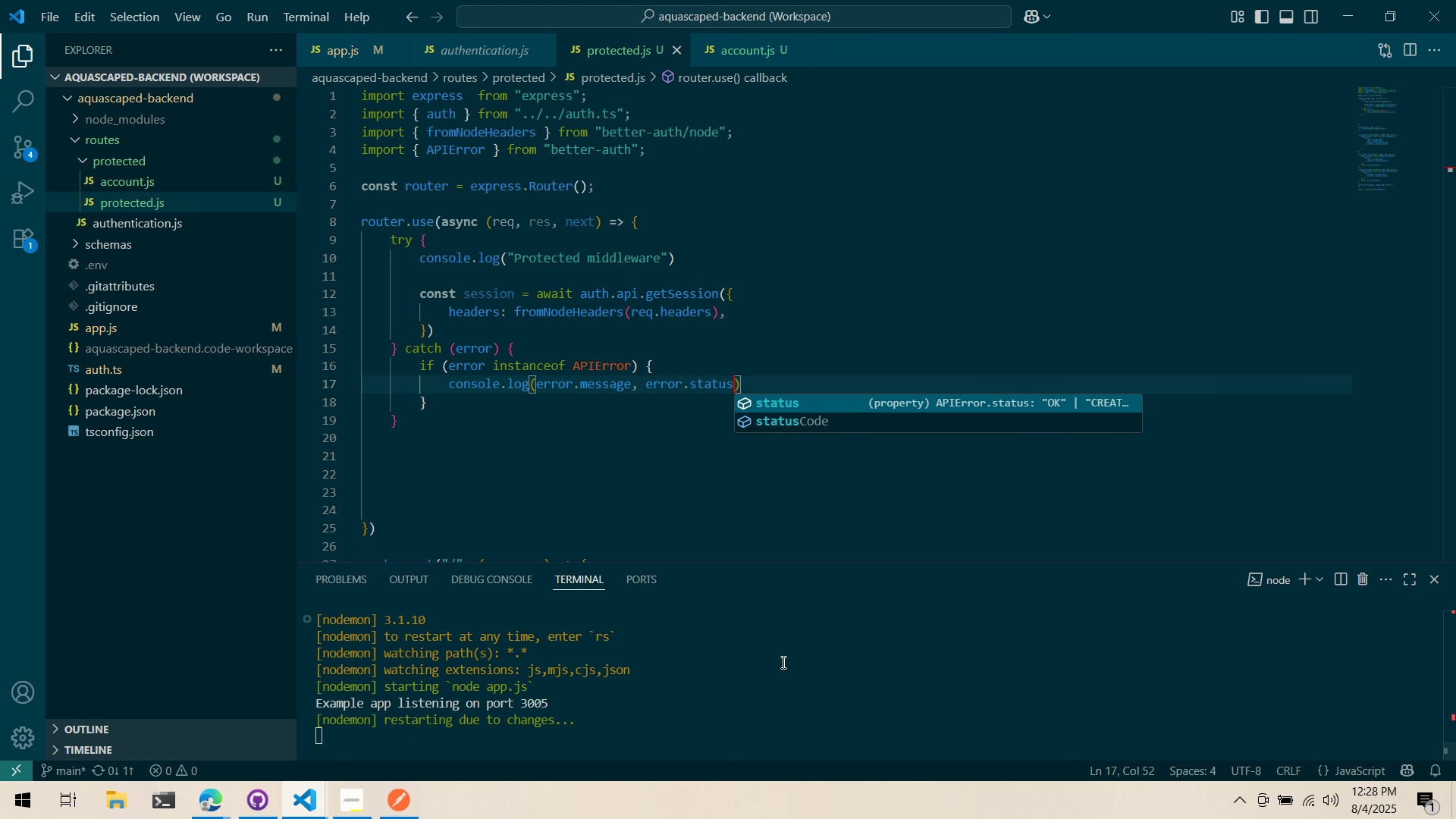 
key(Control+S)
 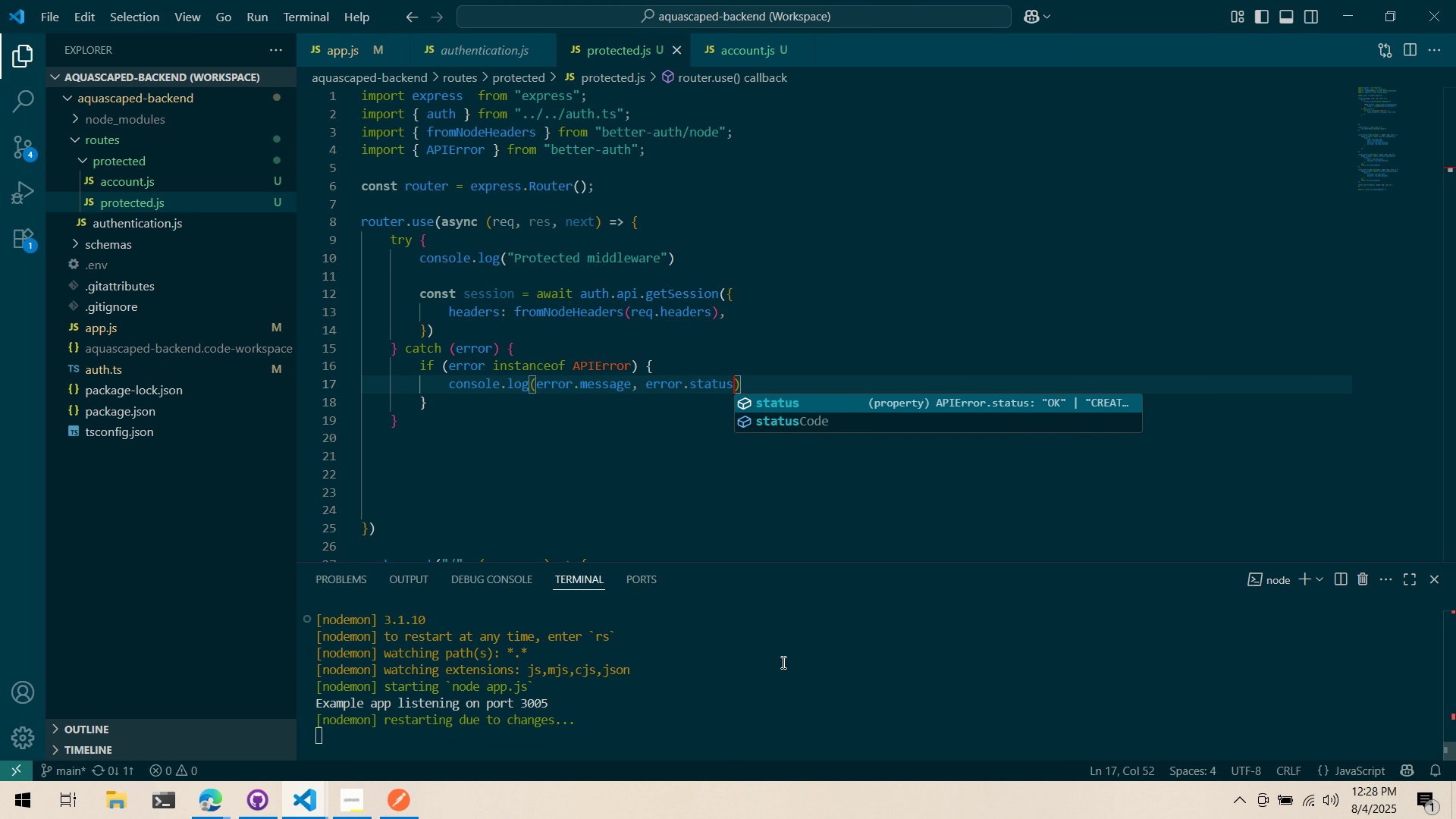 
key(Control+ControlLeft)
 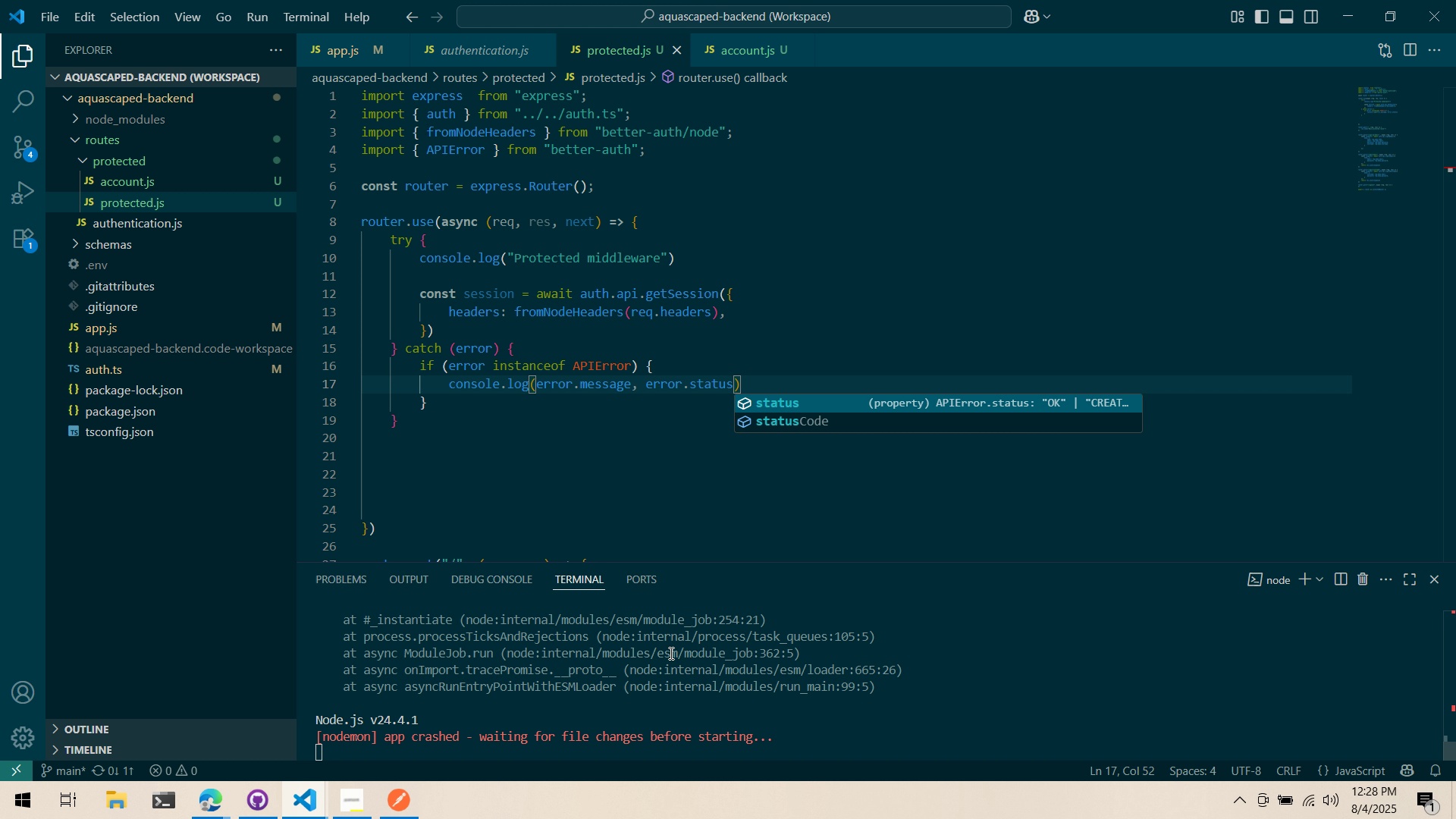 
scroll: coordinate [671, 669], scroll_direction: up, amount: 1.0
 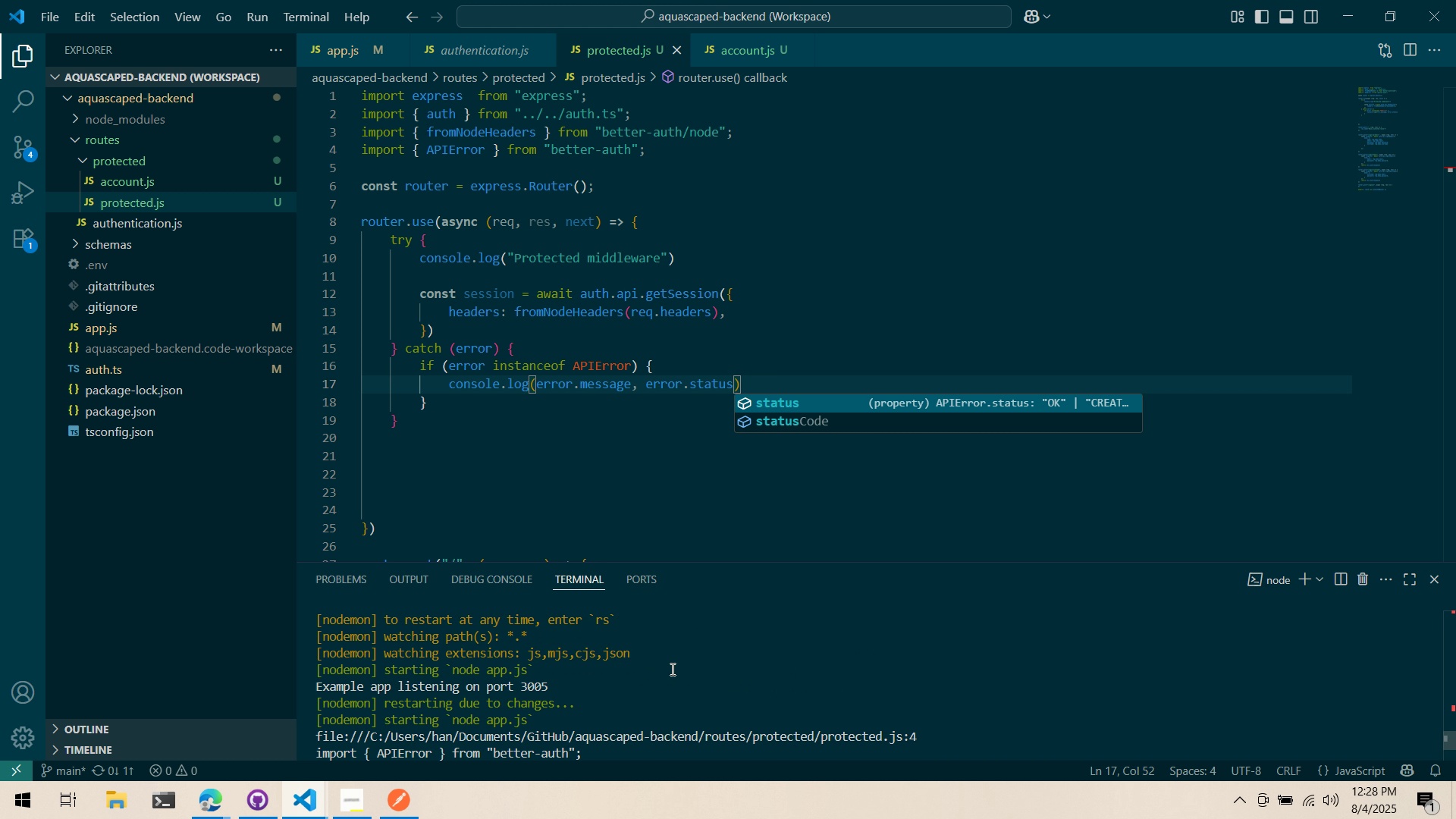 
scroll: coordinate [671, 673], scroll_direction: down, amount: 2.0
 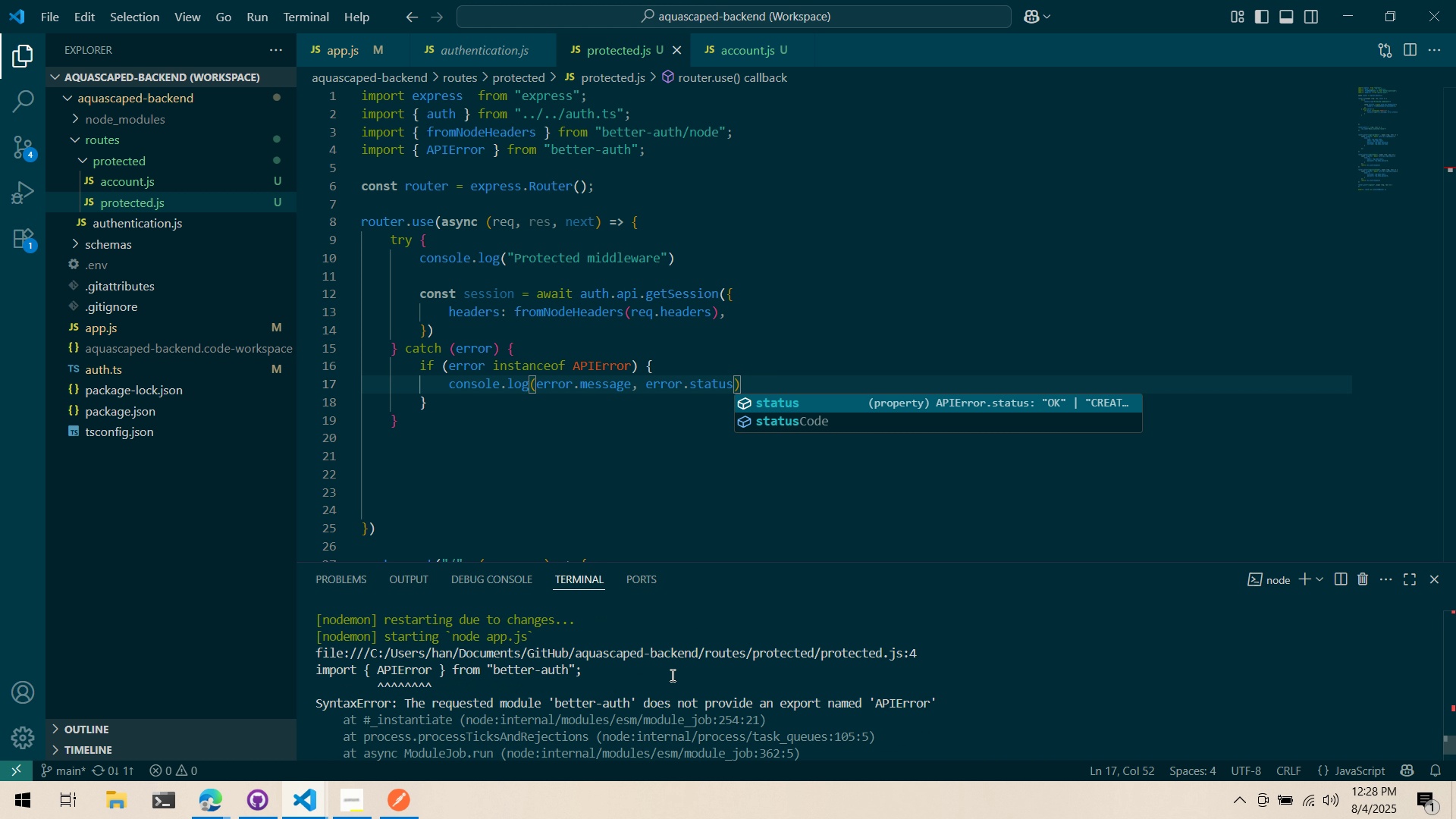 
scroll: coordinate [651, 487], scroll_direction: up, amount: 3.0
 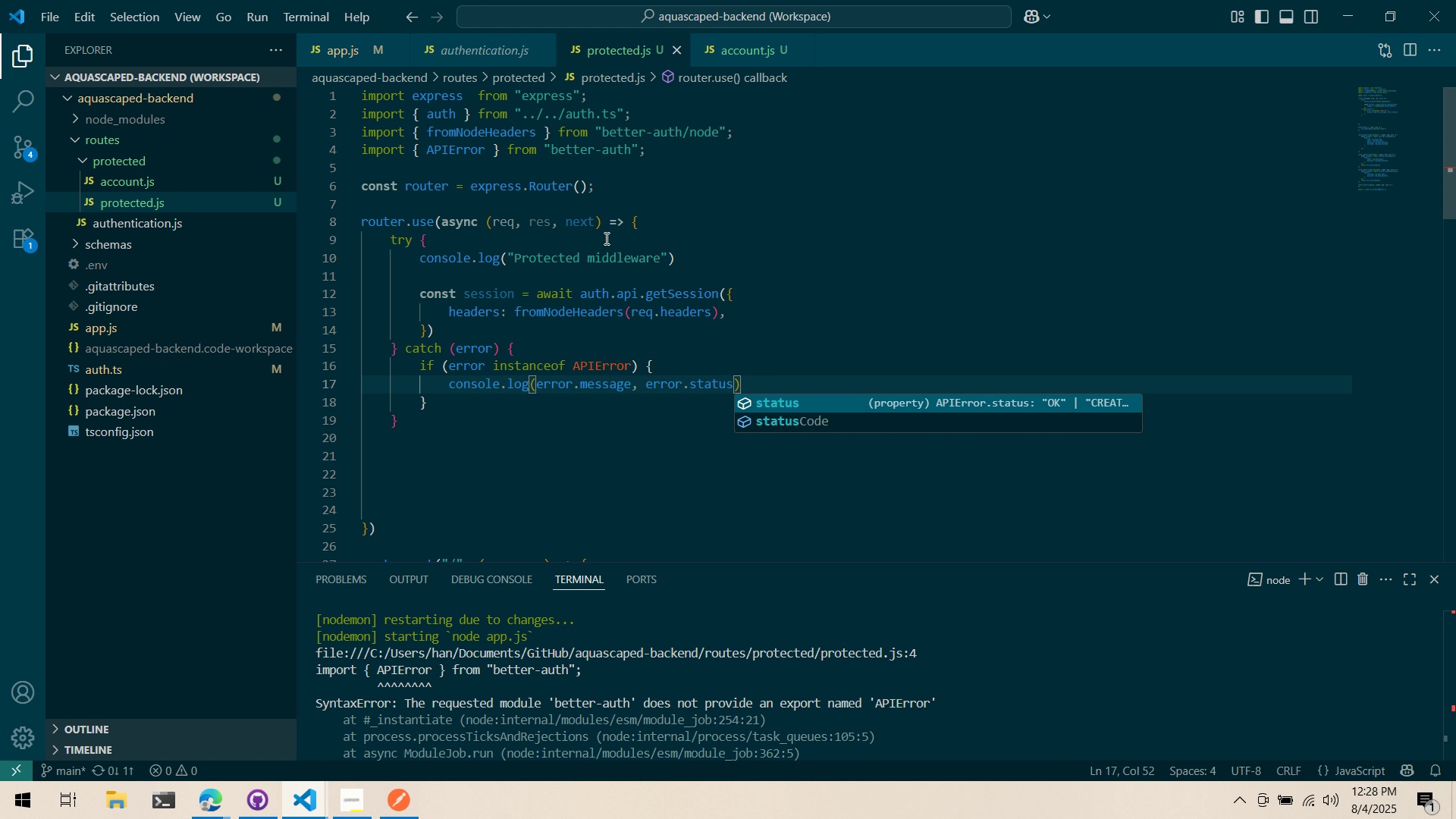 
mouse_move([482, 160])
 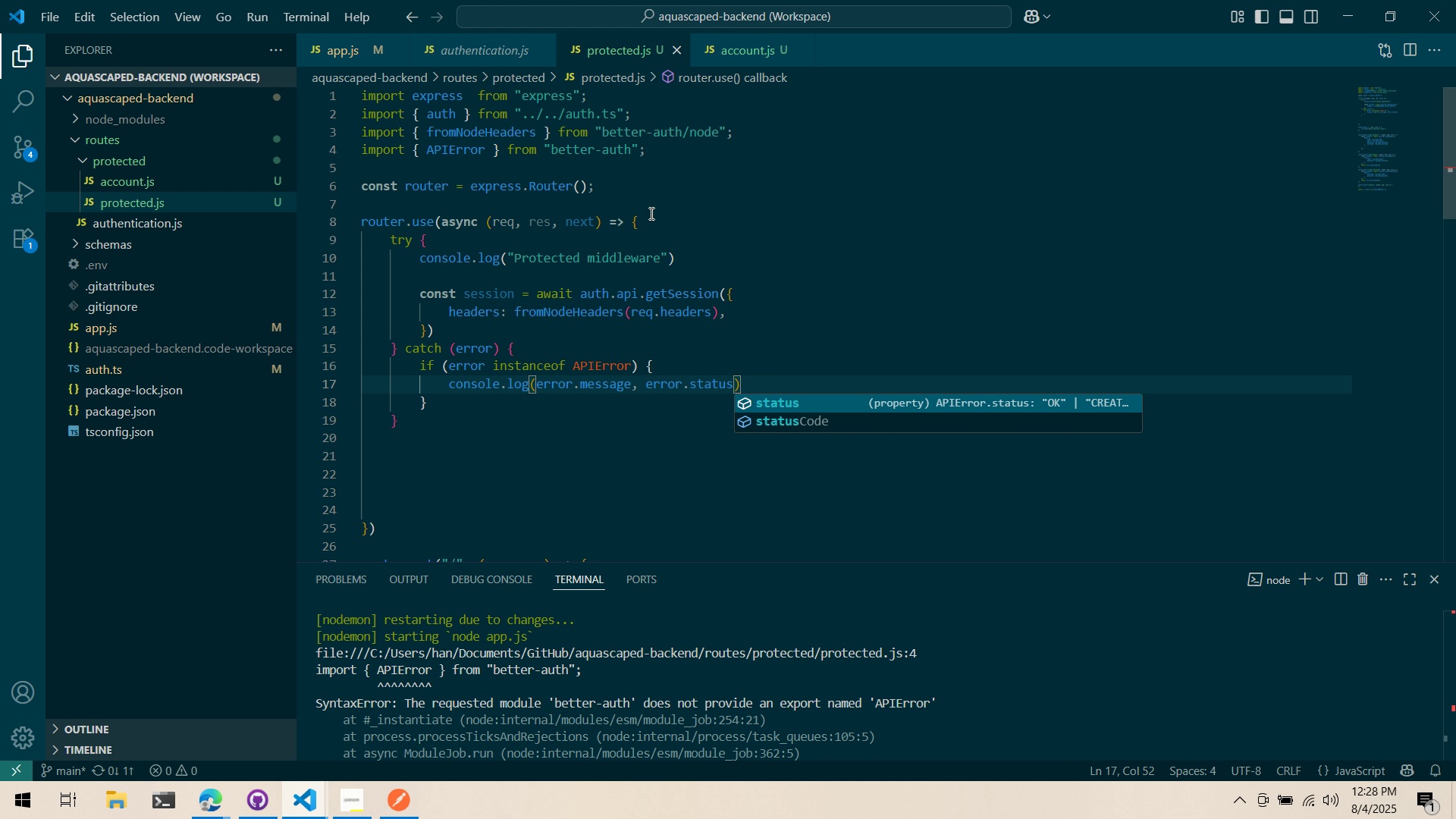 
key(Alt+AltLeft)
 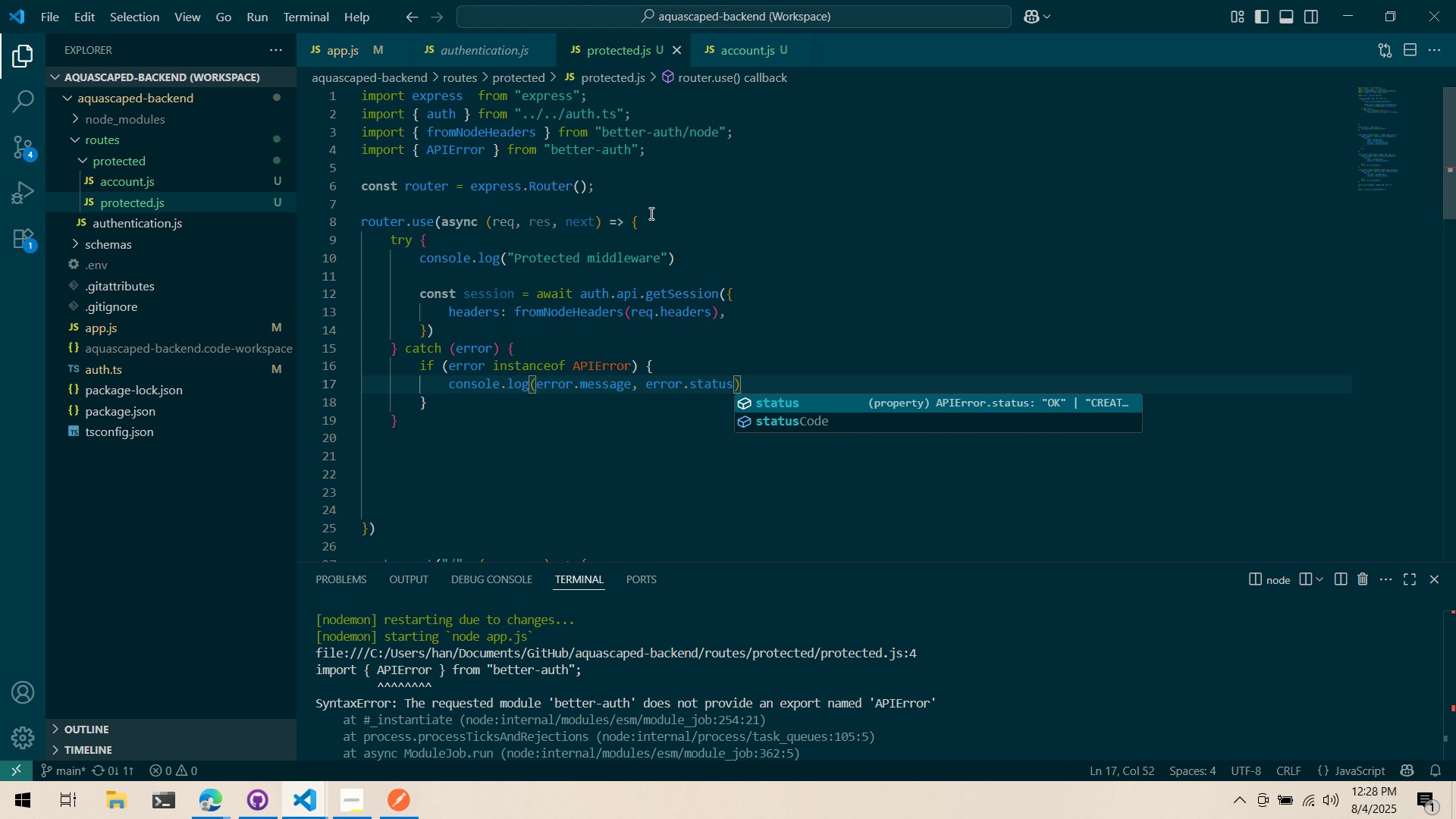 
key(Alt+Tab)
 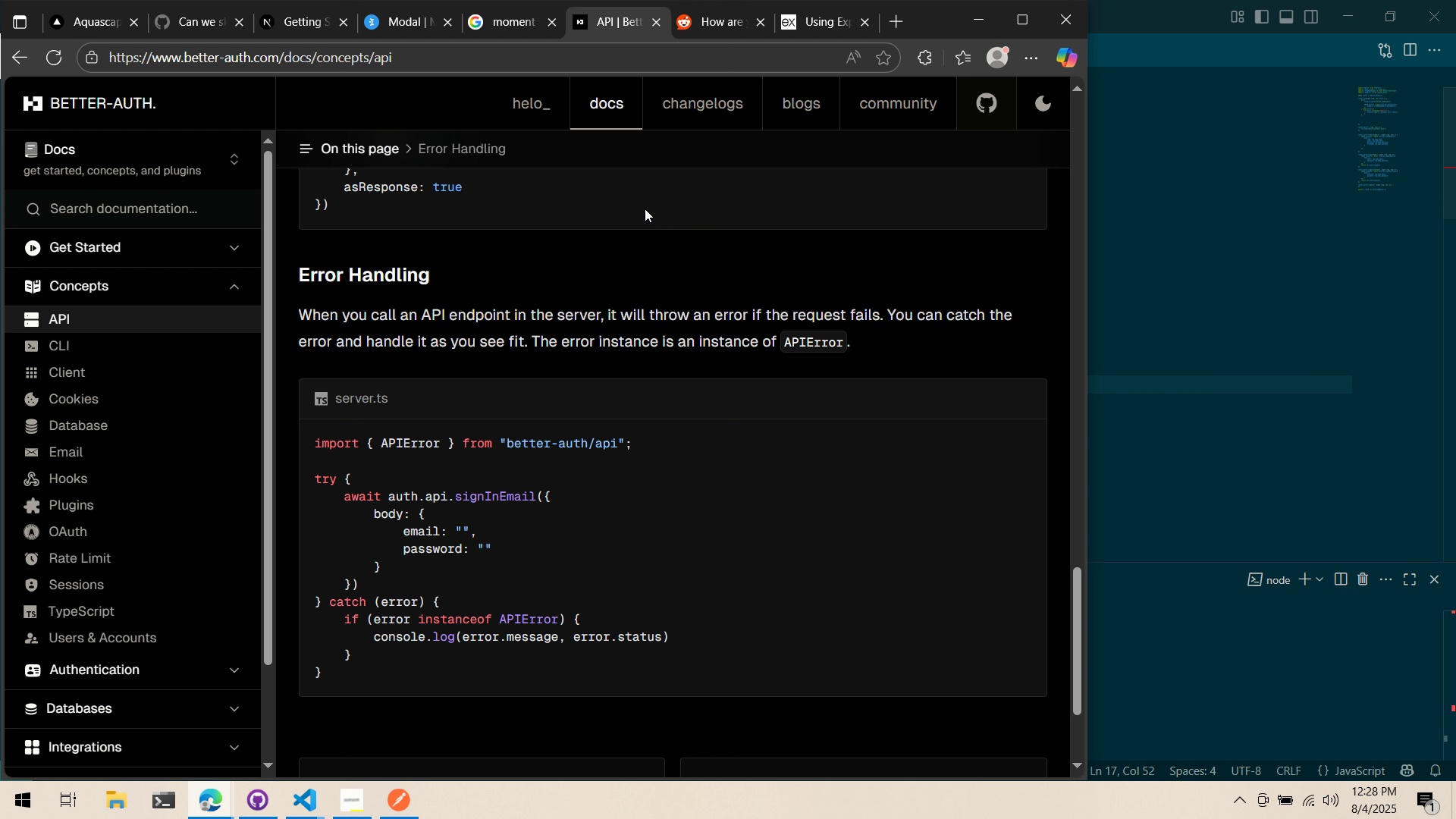 
key(Alt+AltLeft)
 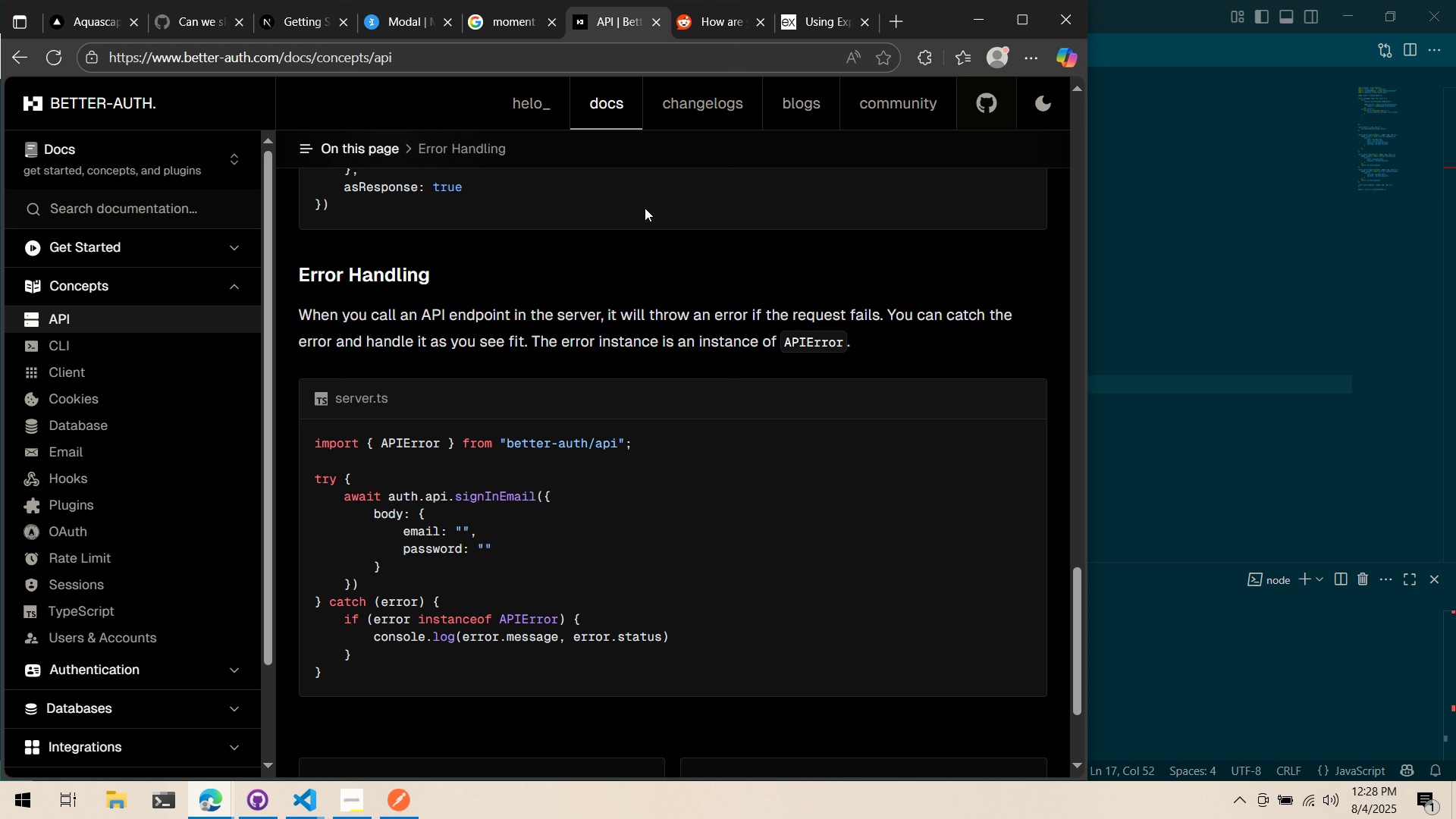 
key(Alt+Tab)
 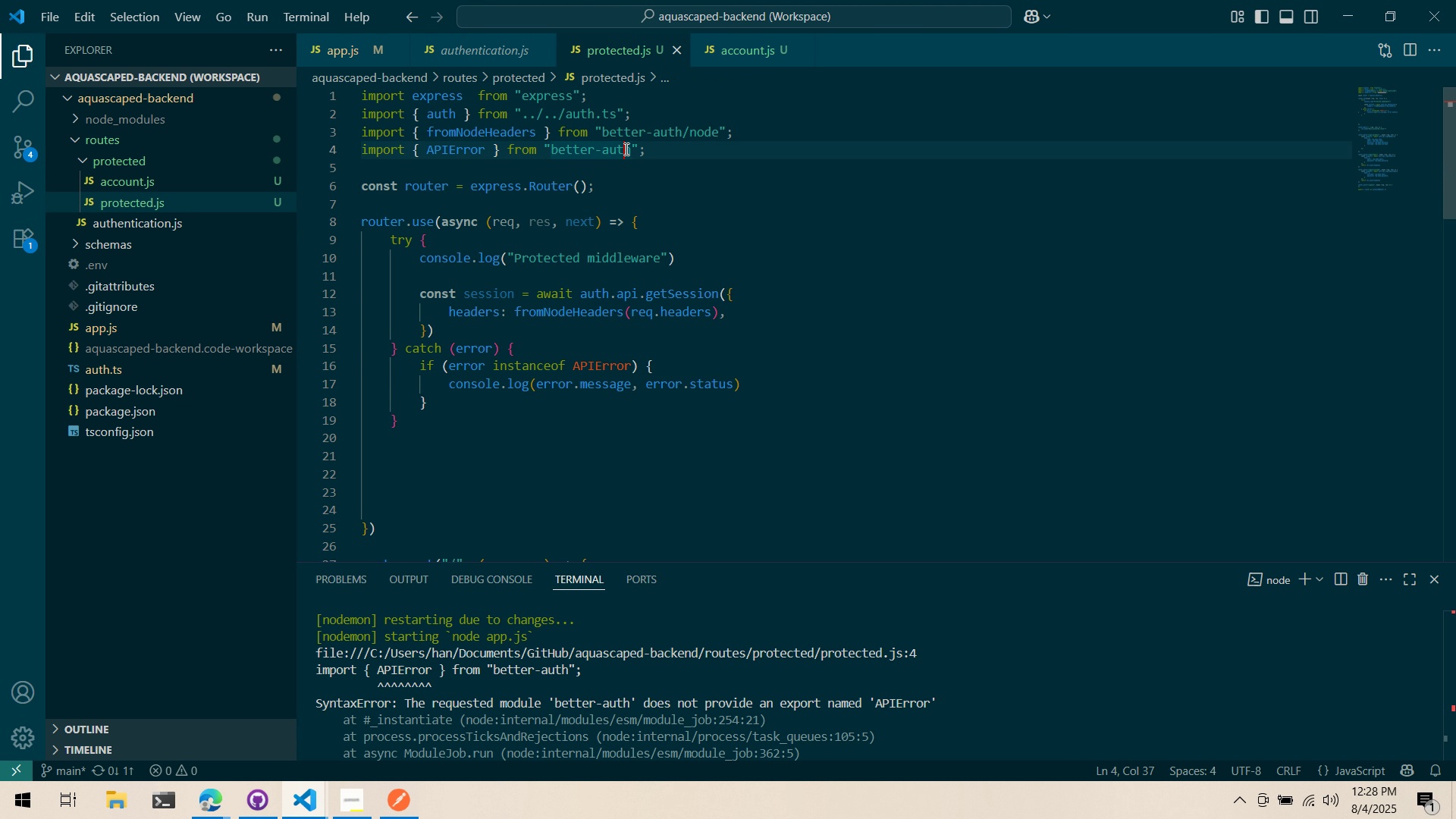 
double_click([634, 151])
 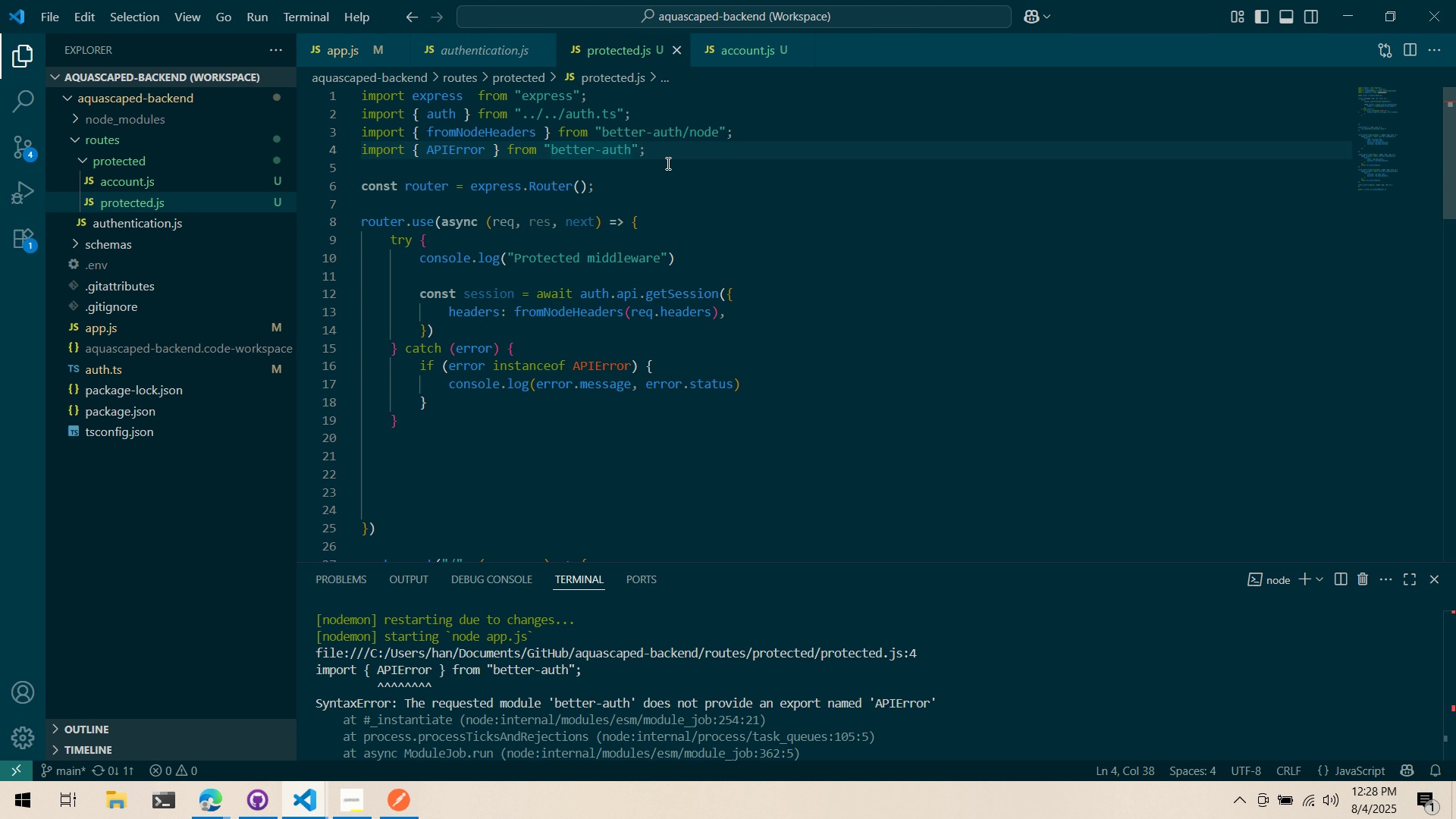 
type(/api)
 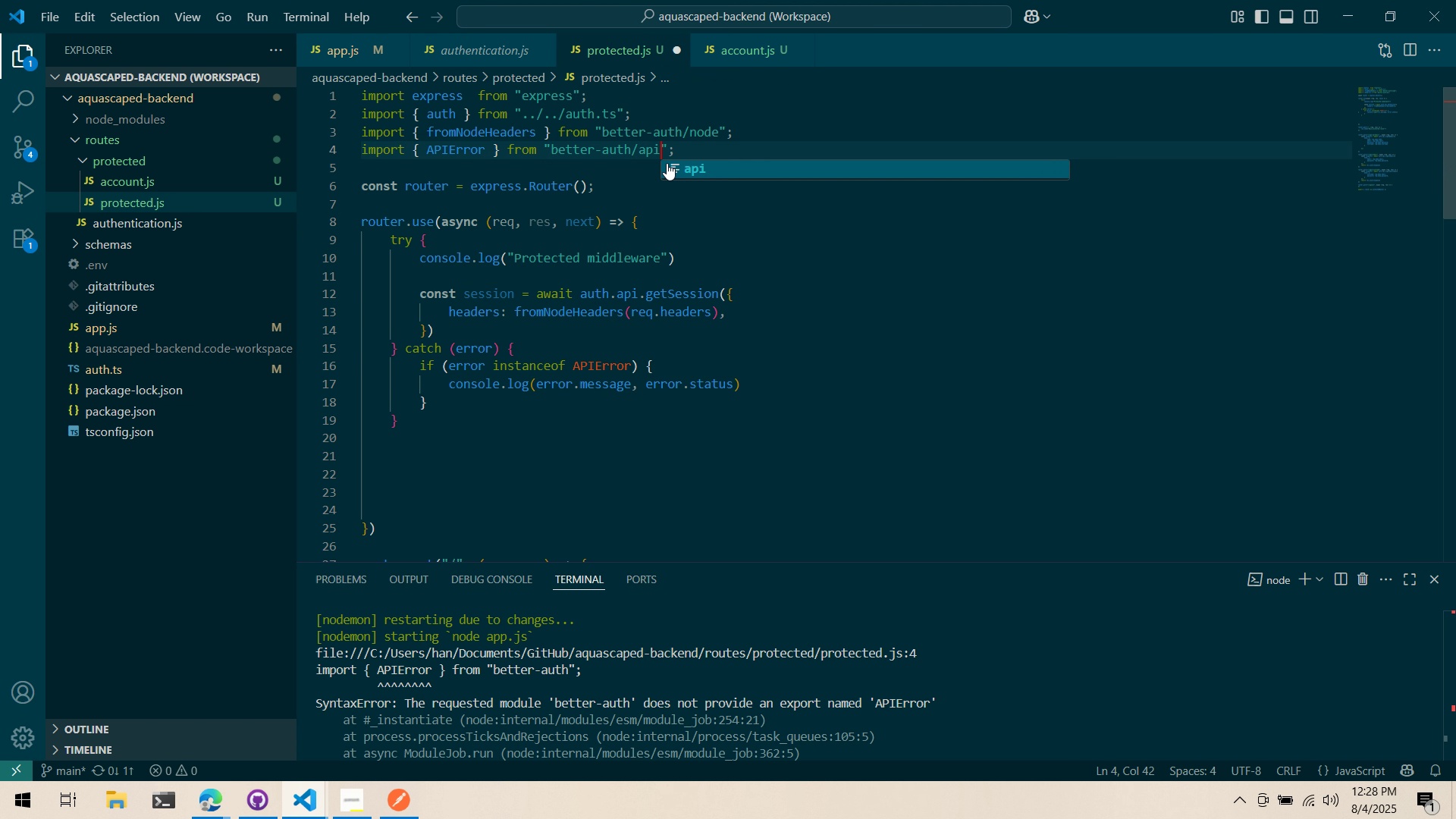 
key(Control+ControlLeft)
 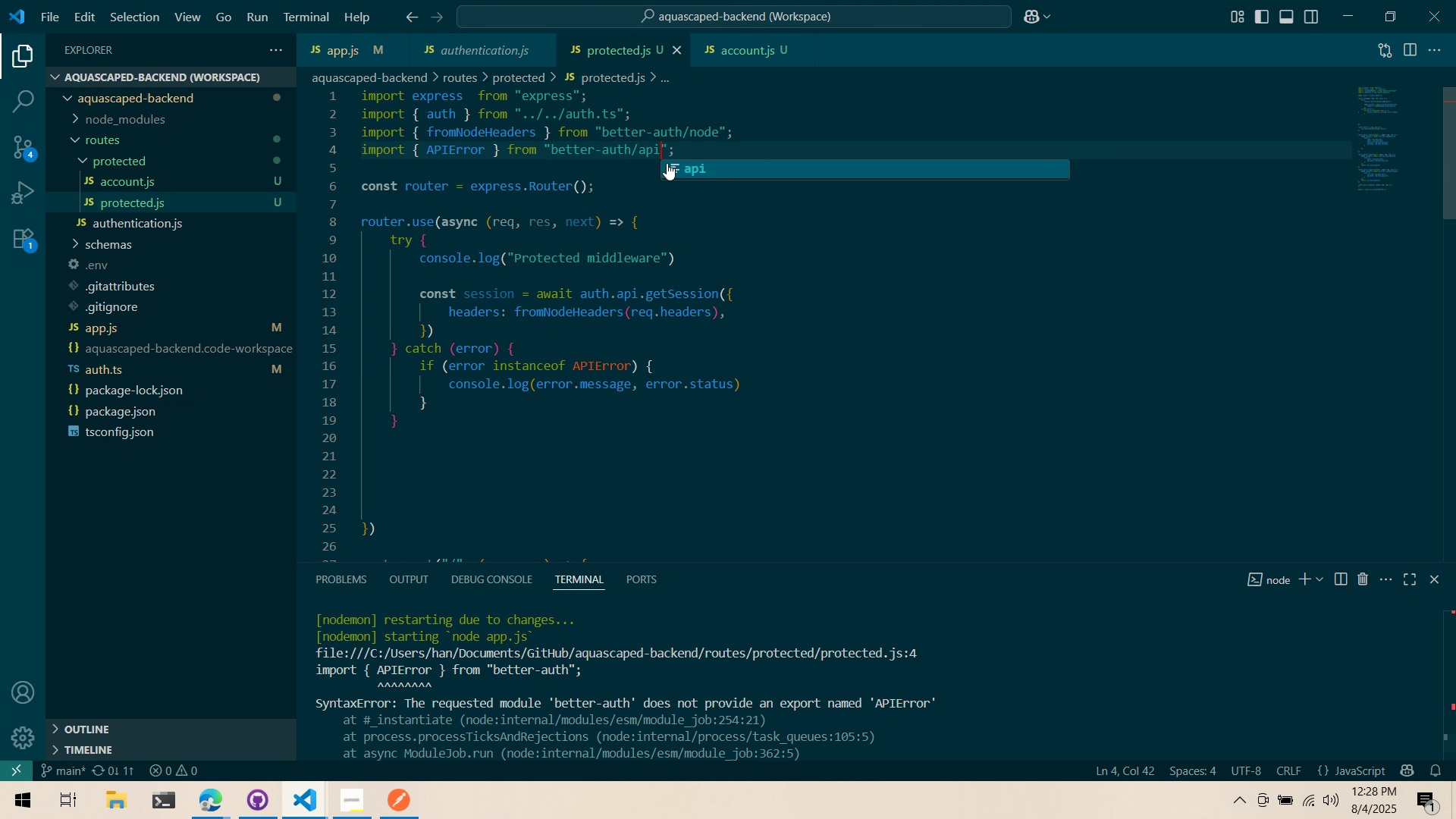 
key(Control+S)
 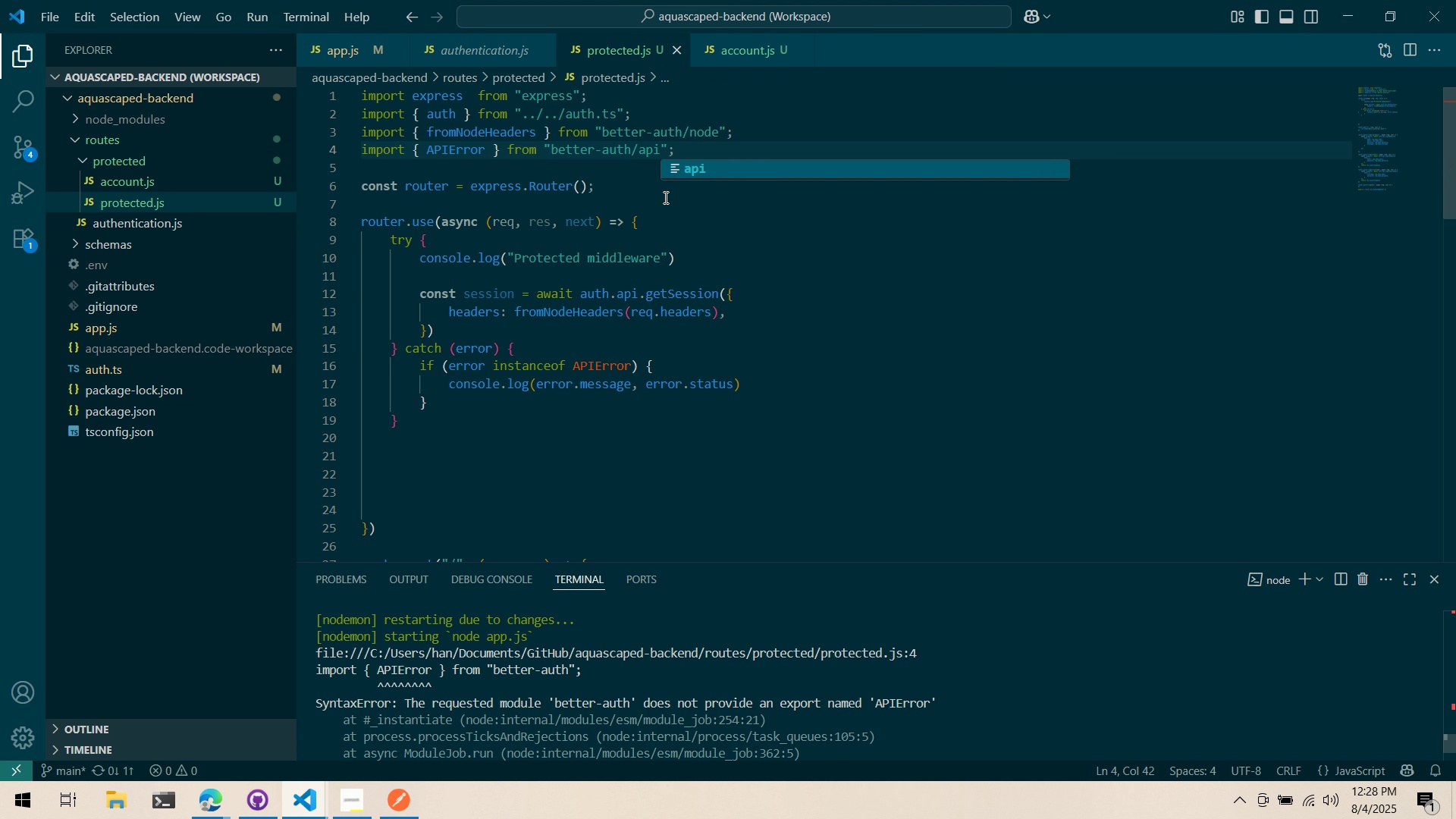 
left_click([667, 233])
 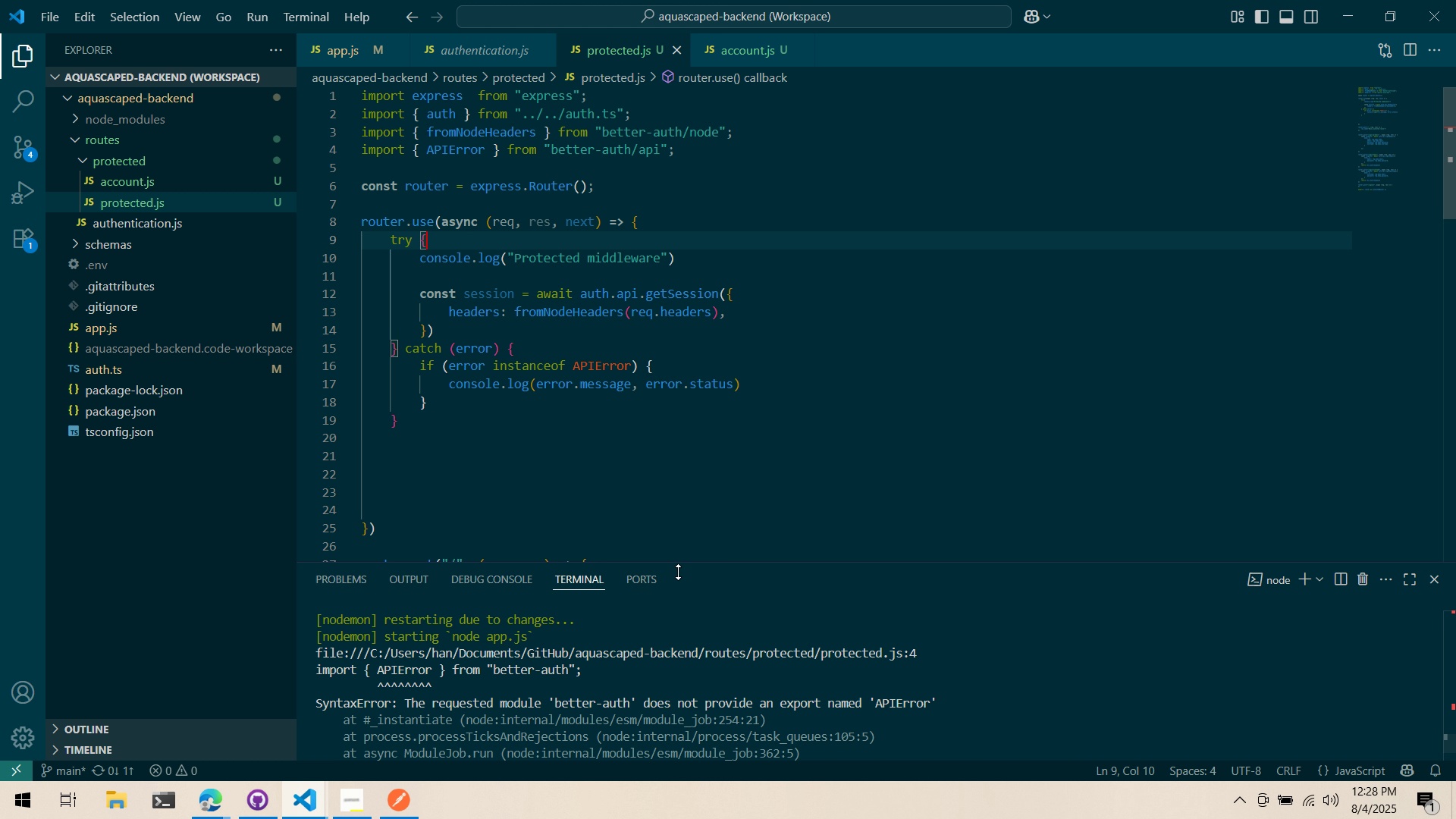 
scroll: coordinate [733, 645], scroll_direction: down, amount: 13.0
 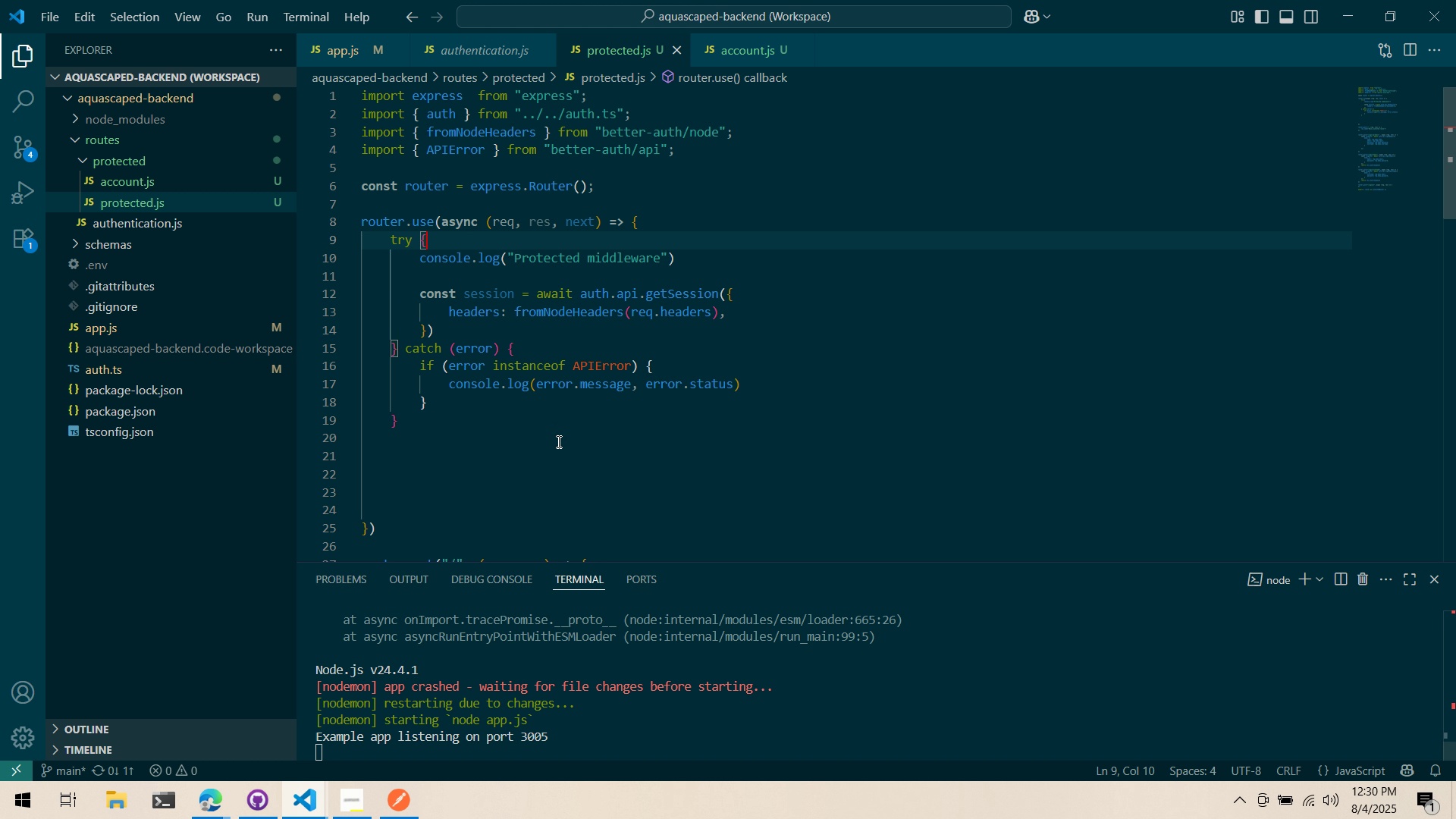 
wait(112.74)
 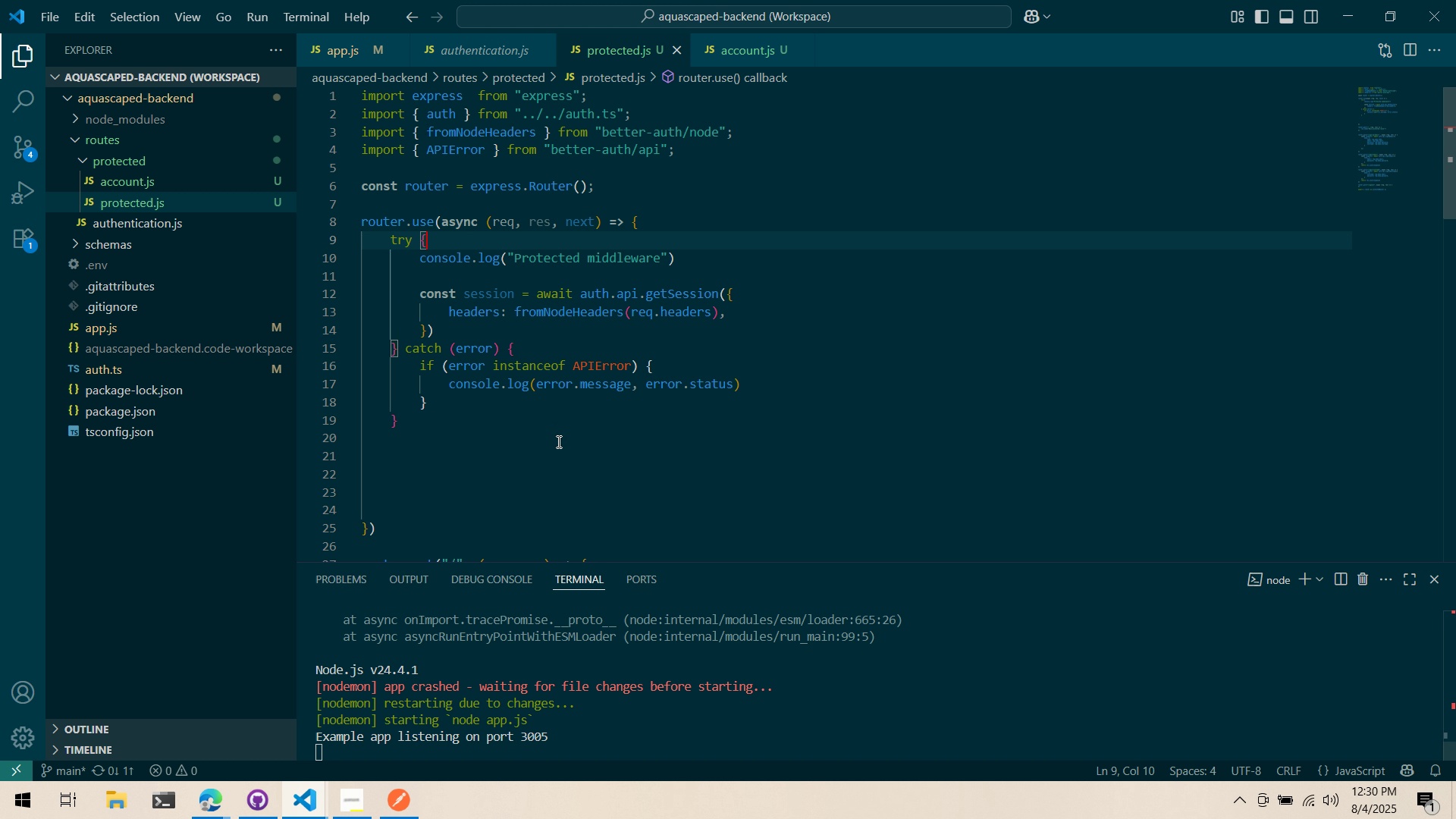 
key(Alt+AltLeft)
 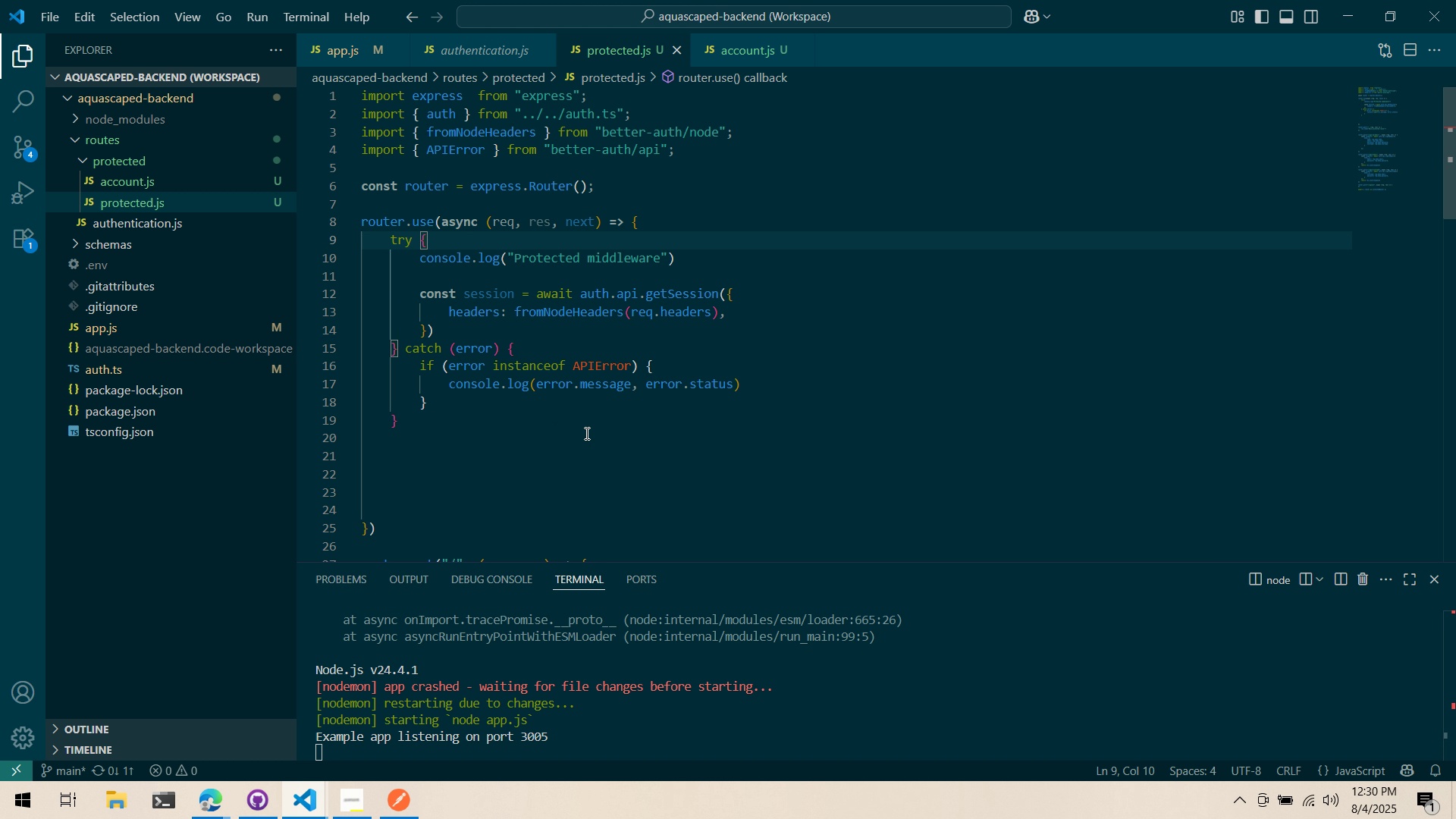 
key(Alt+Tab)
 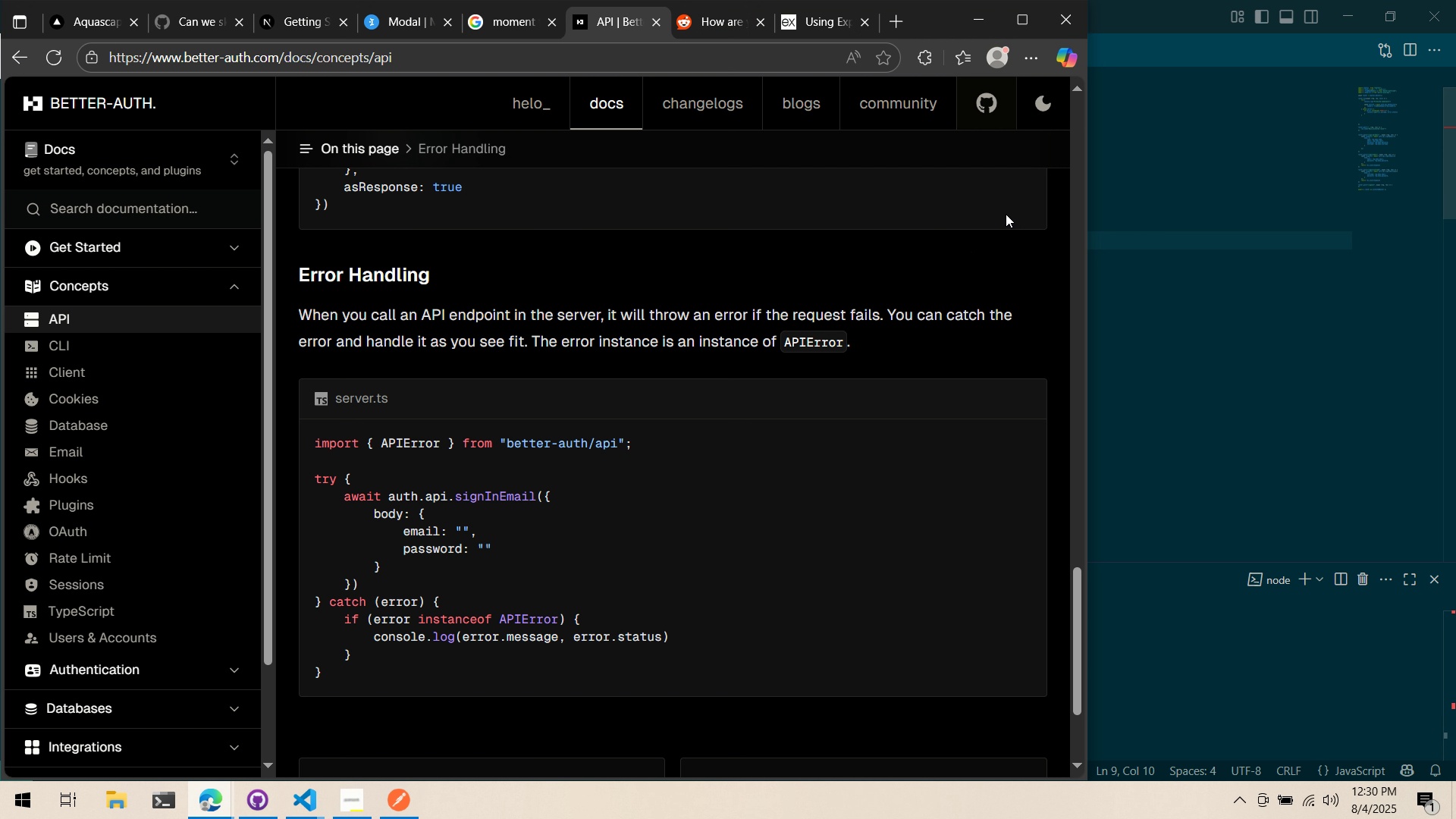 
key(Alt+AltLeft)
 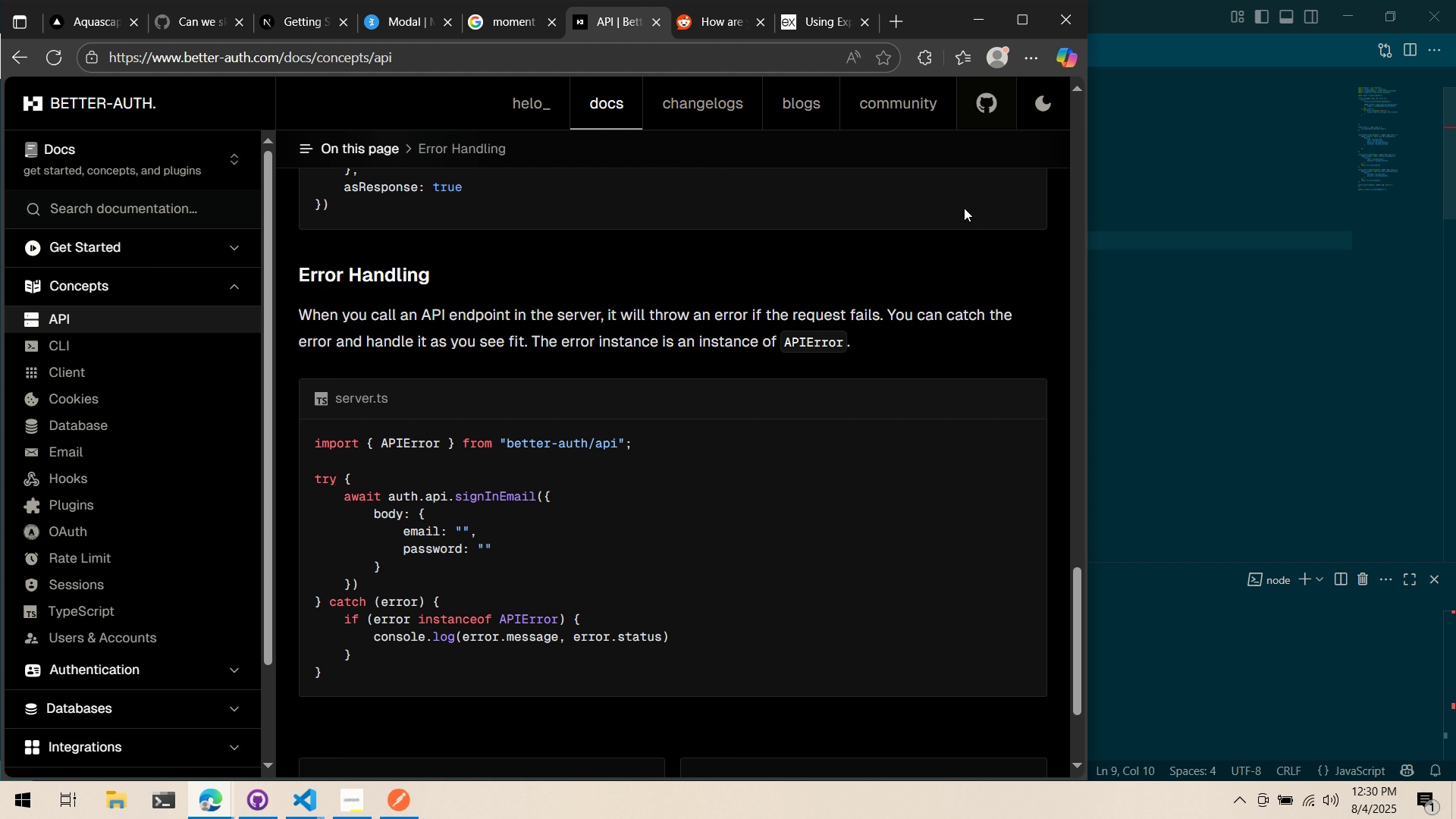 
key(Alt+Tab)
 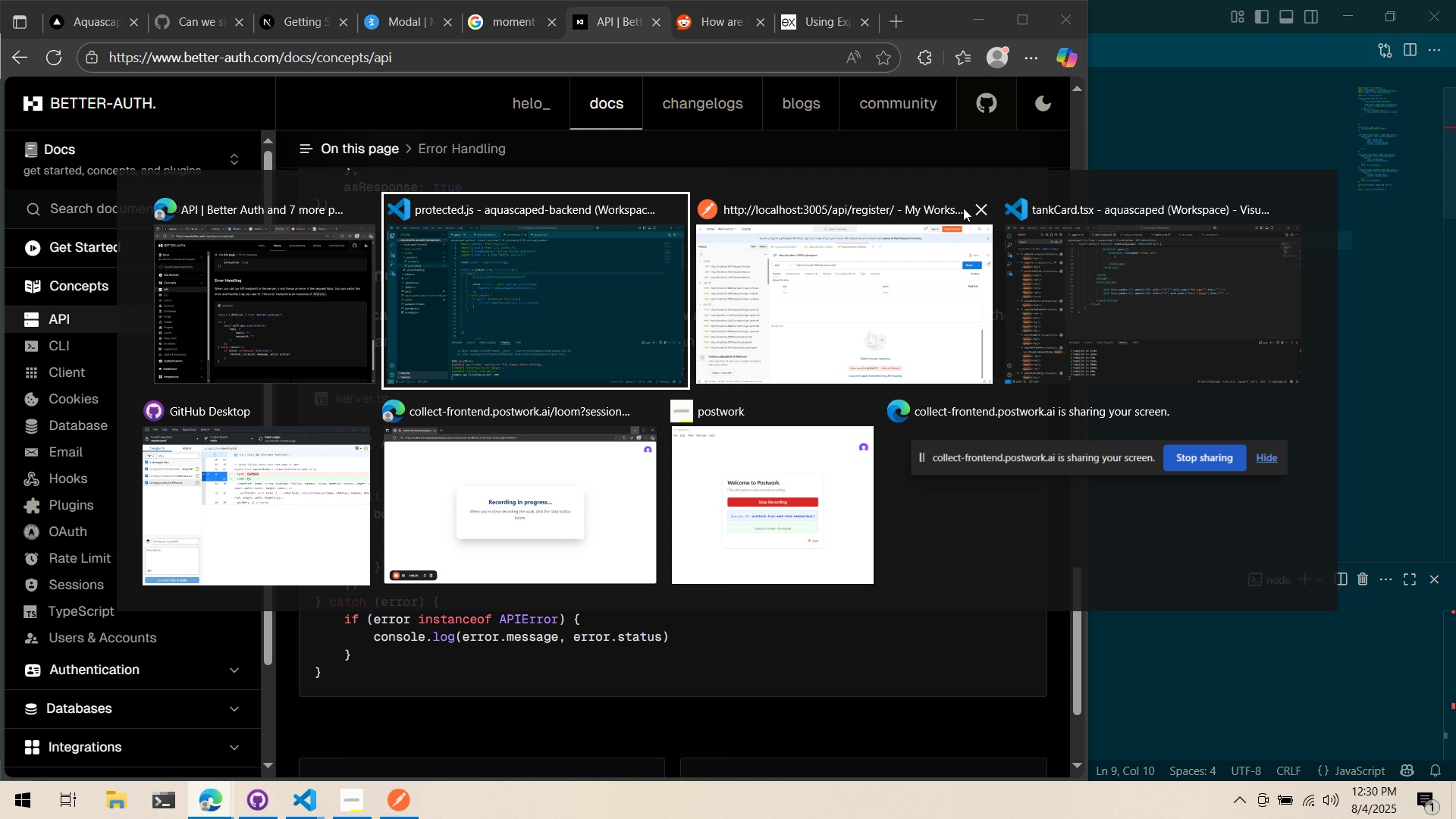 
key(Alt+Tab)
 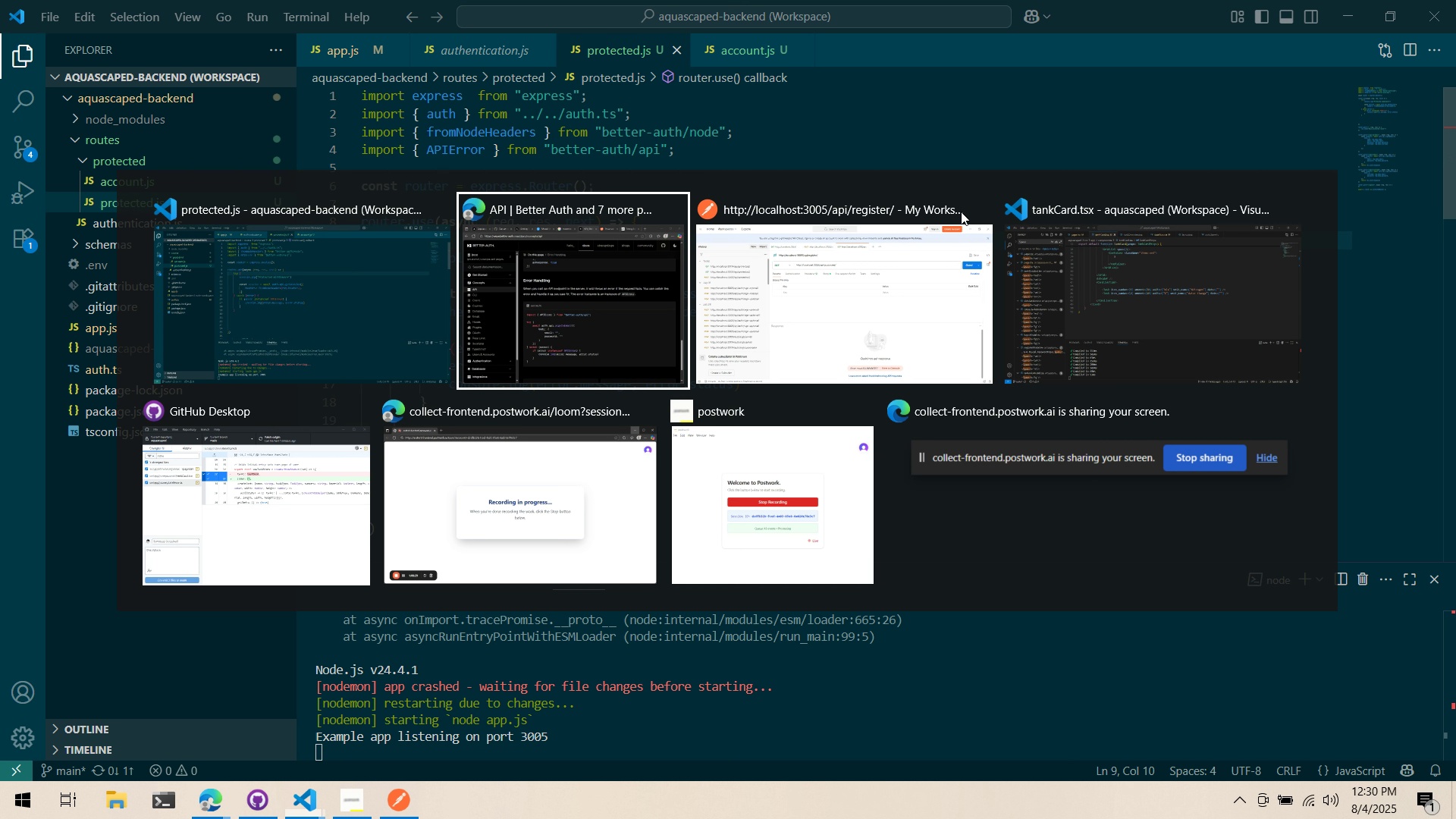 
key(Alt+Tab)
 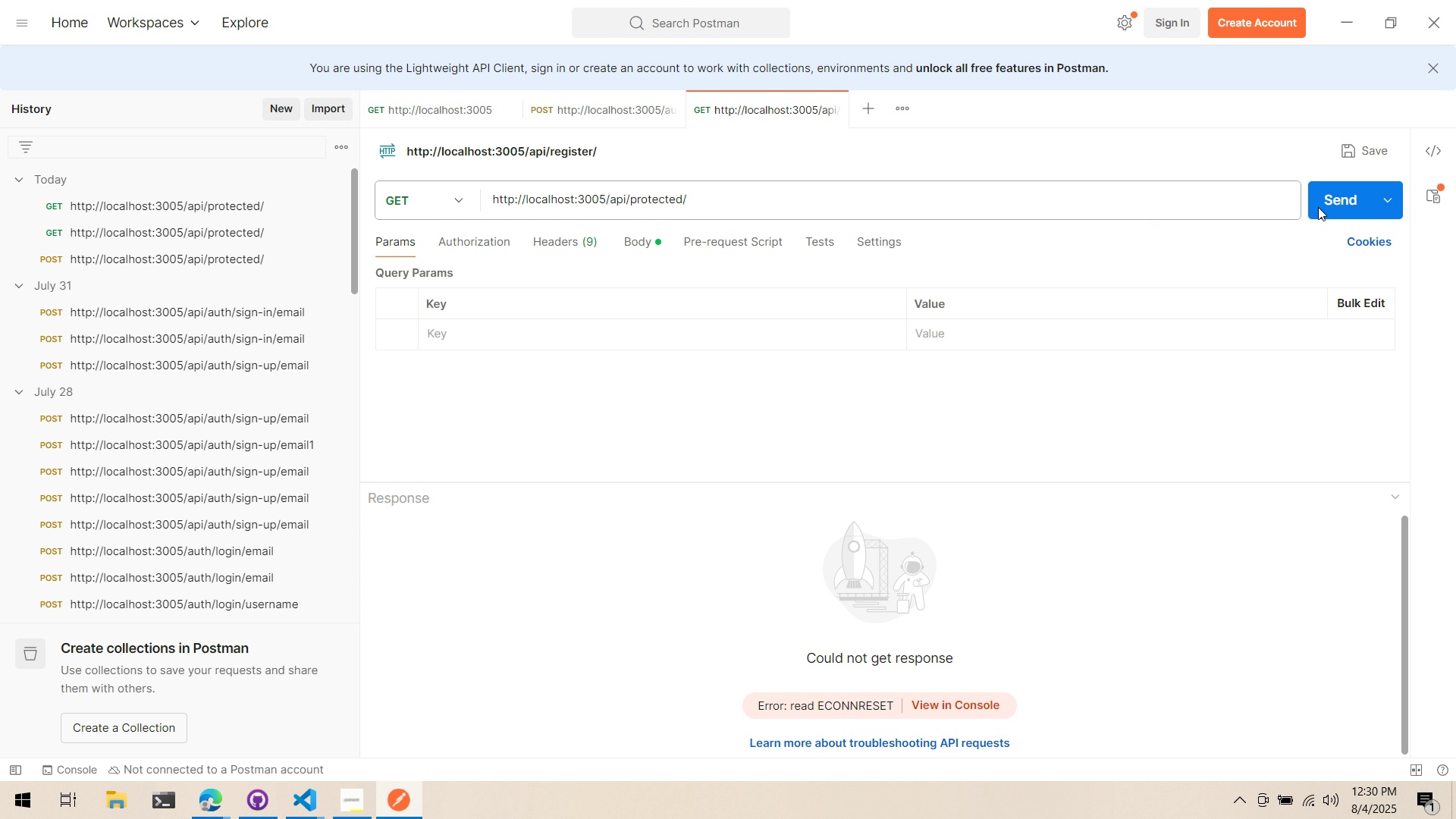 
left_click([1328, 199])
 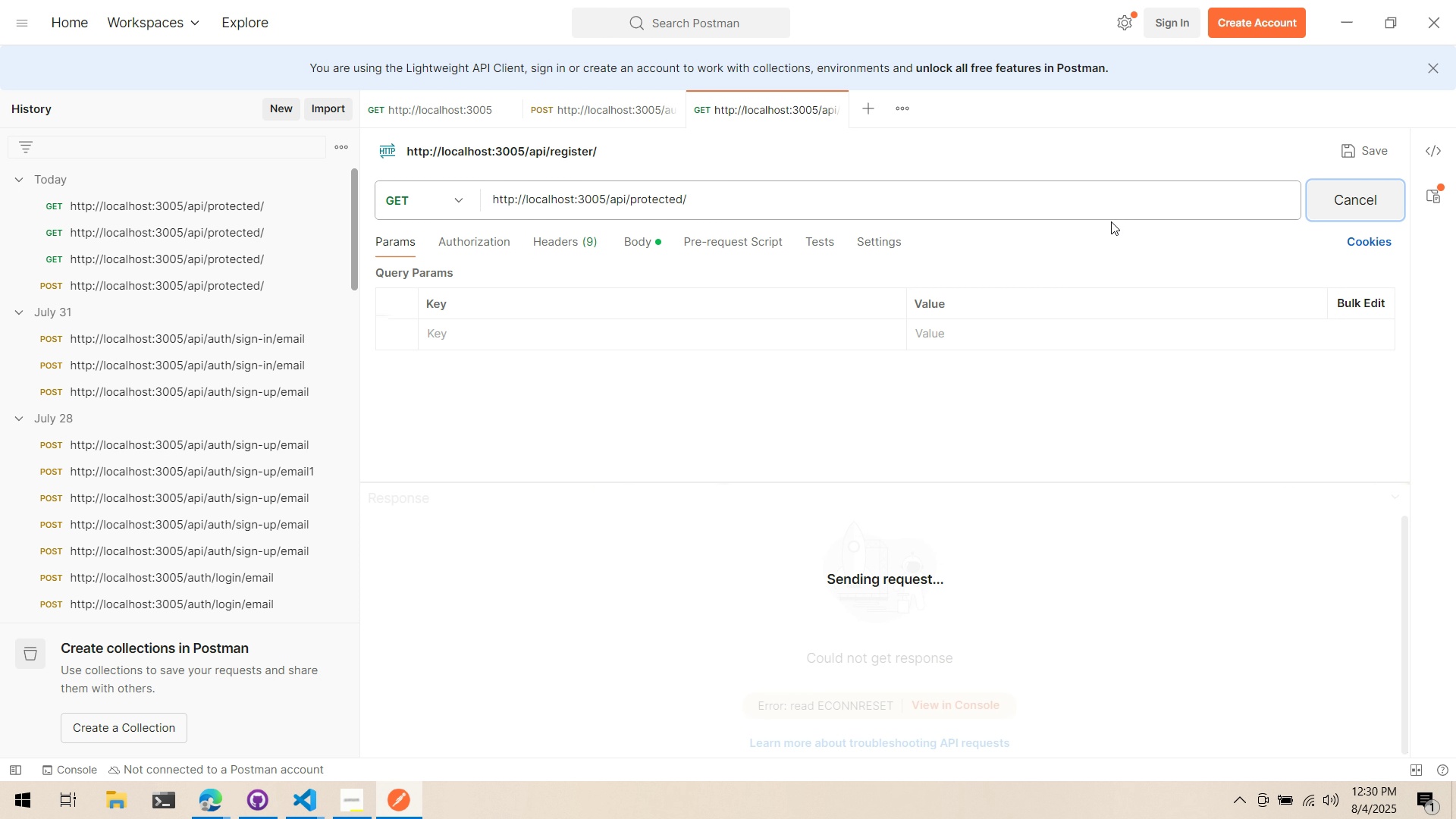 
key(Alt+AltLeft)
 